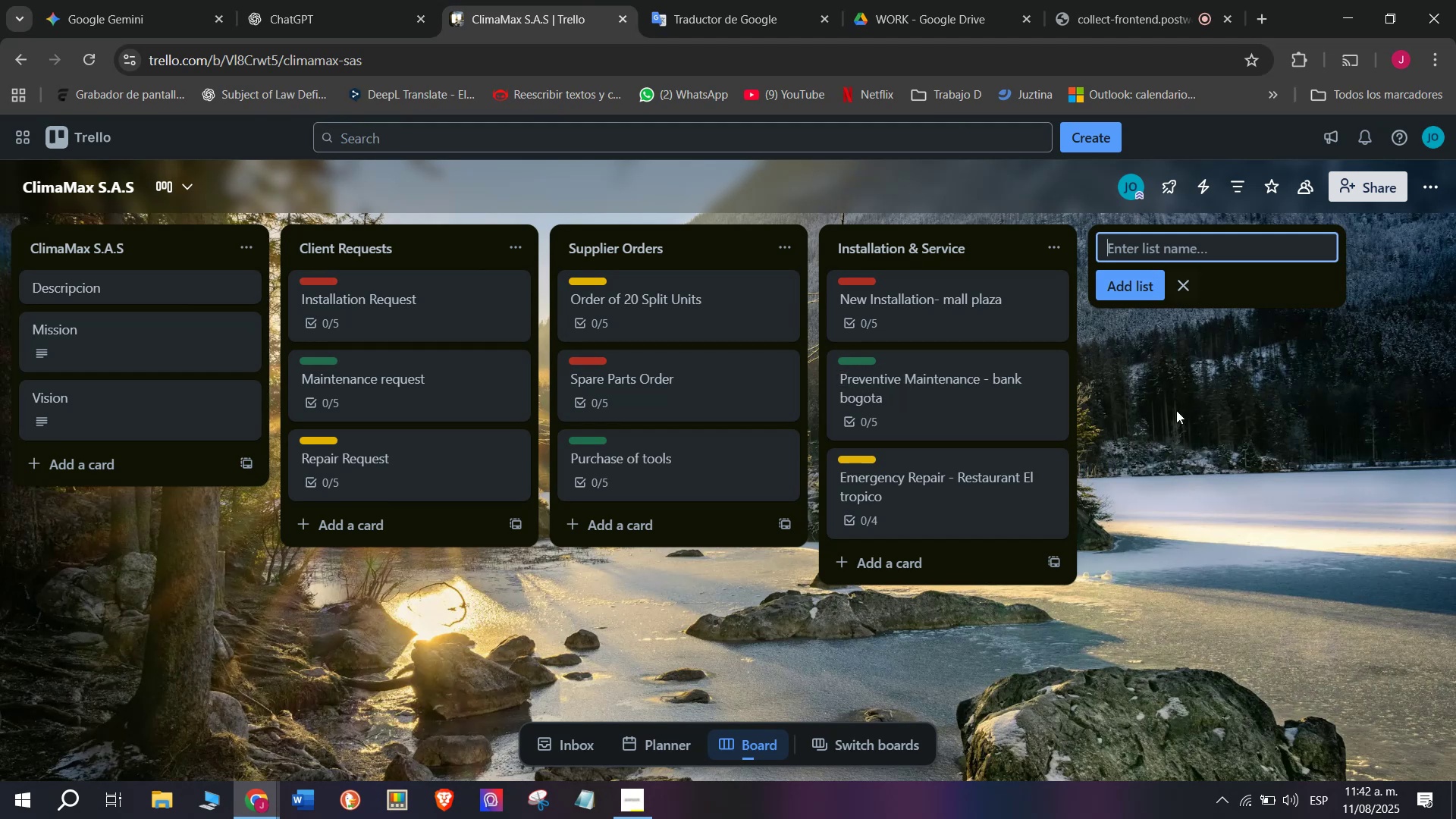 
type(Inventory)
 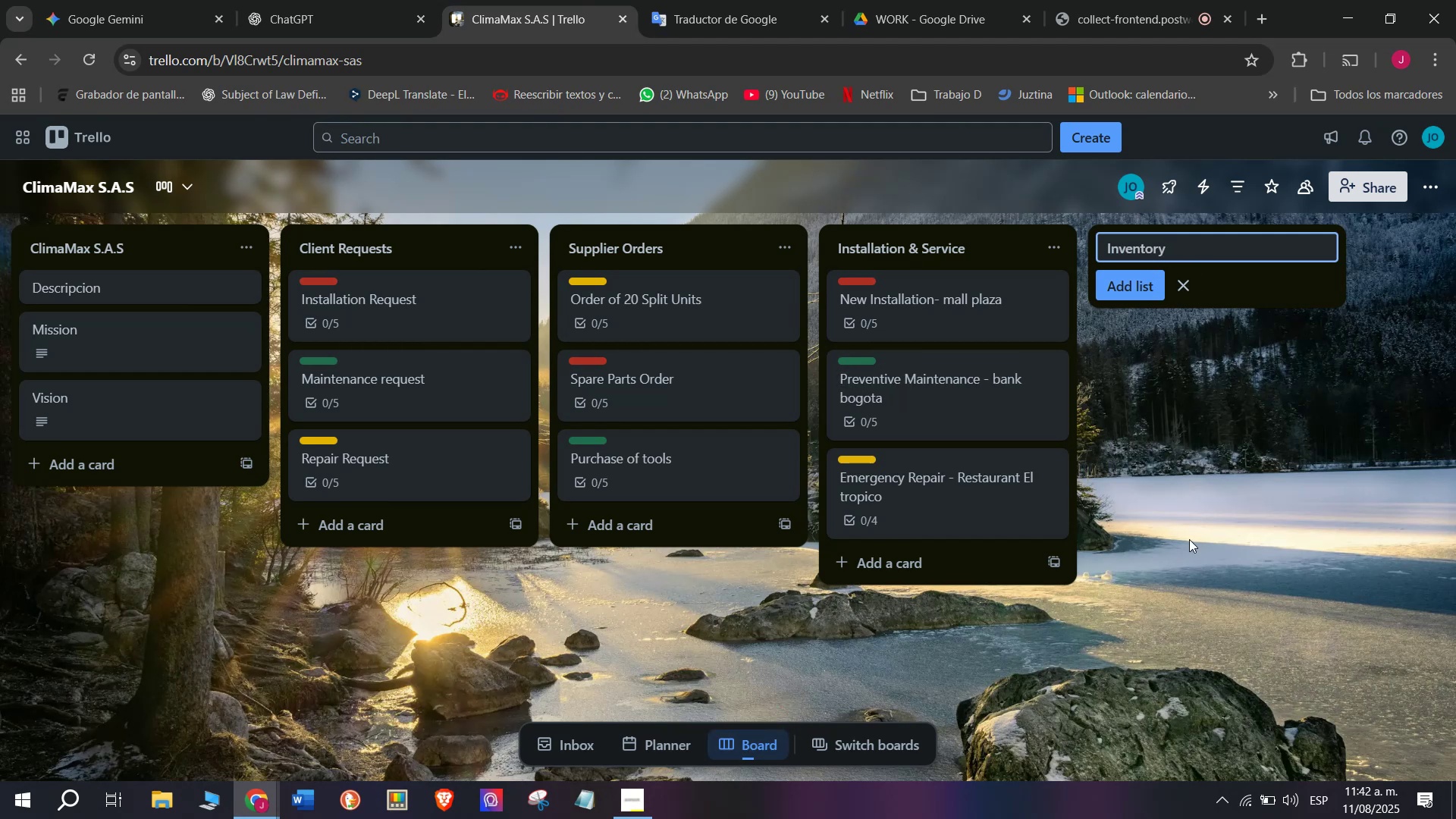 
left_click([1153, 286])
 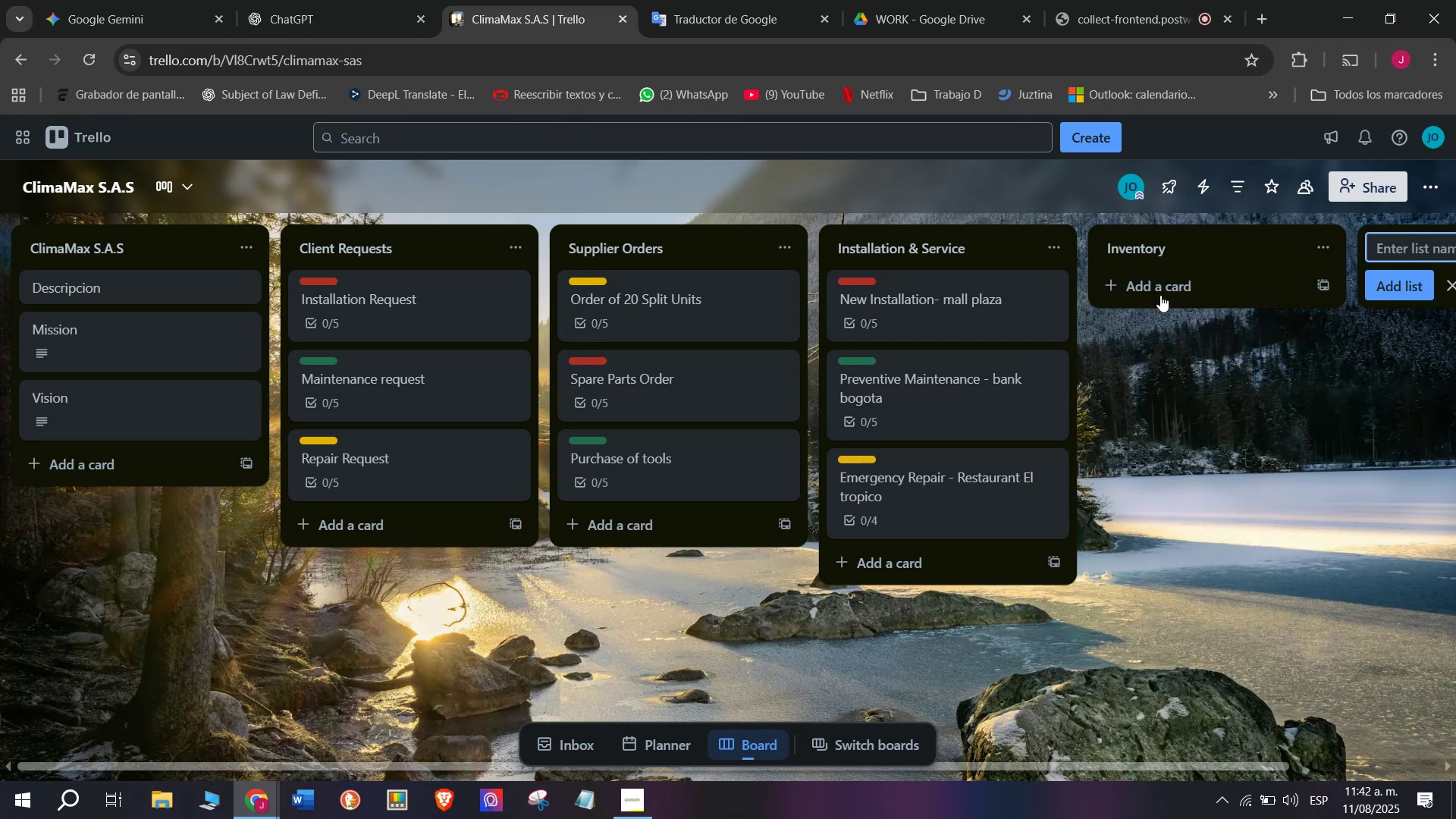 
left_click([1163, 278])
 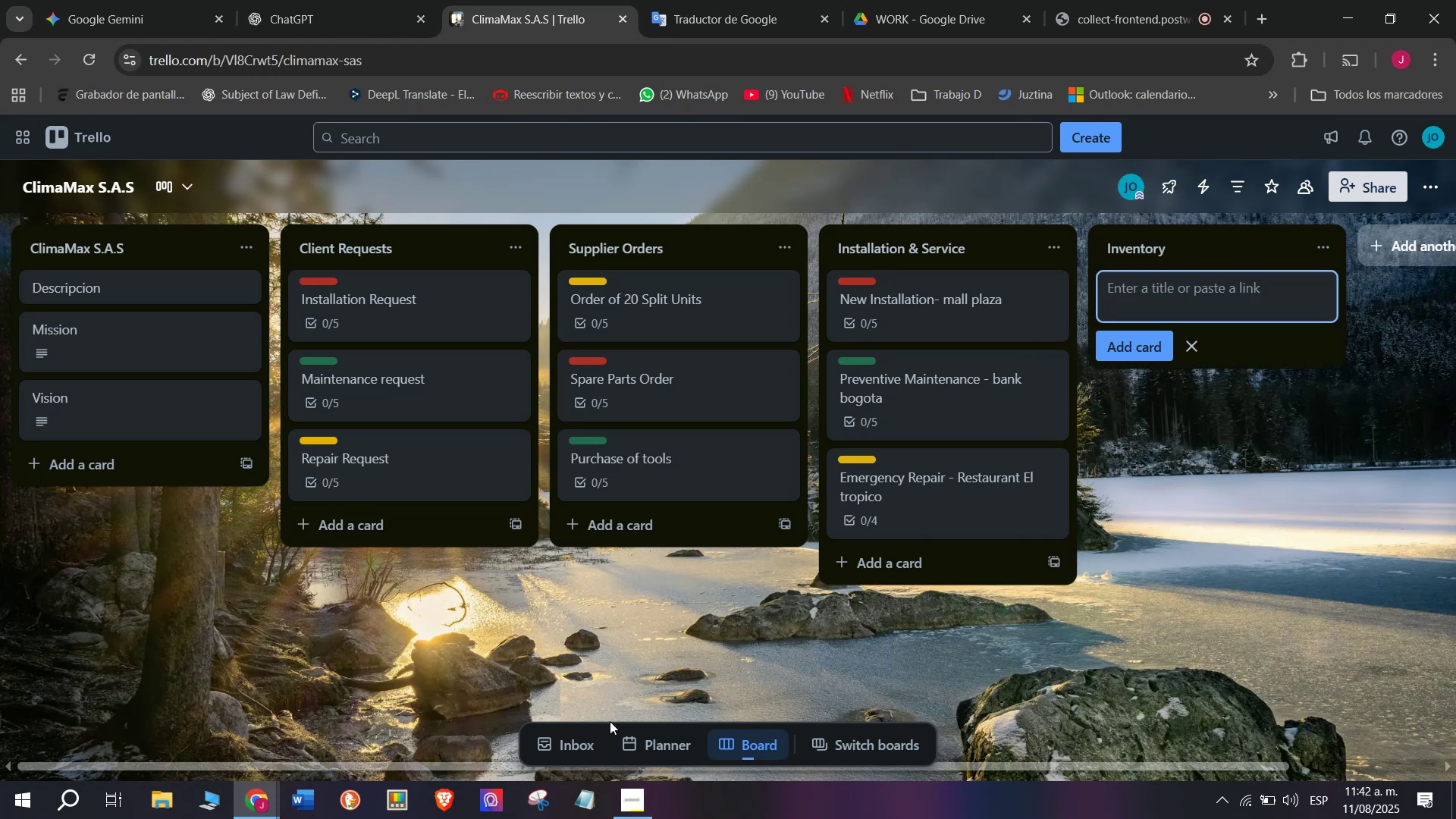 
scroll: coordinate [994, 299], scroll_direction: down, amount: 4.0
 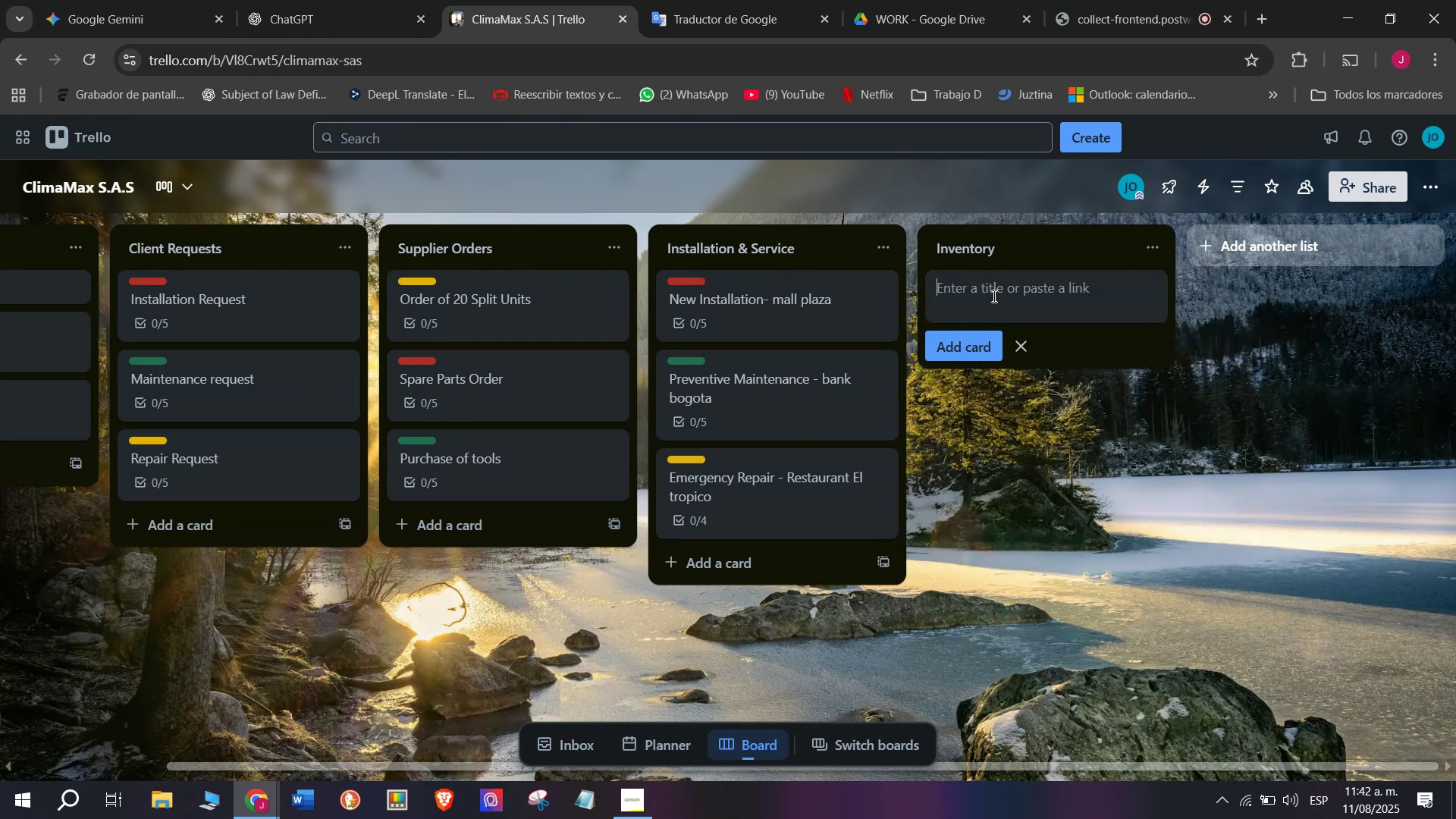 
left_click([990, 441])
 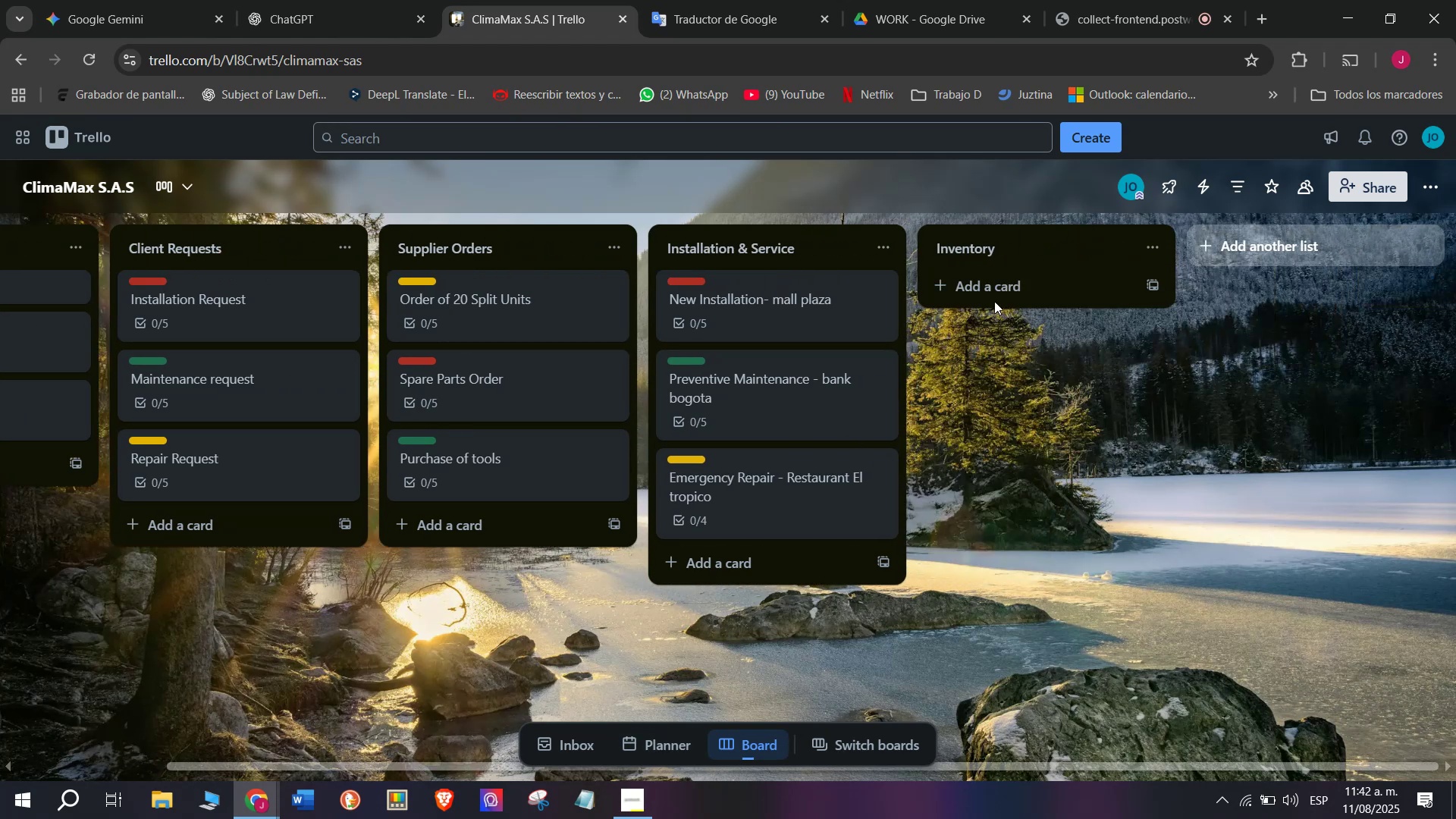 
left_click([993, 295])
 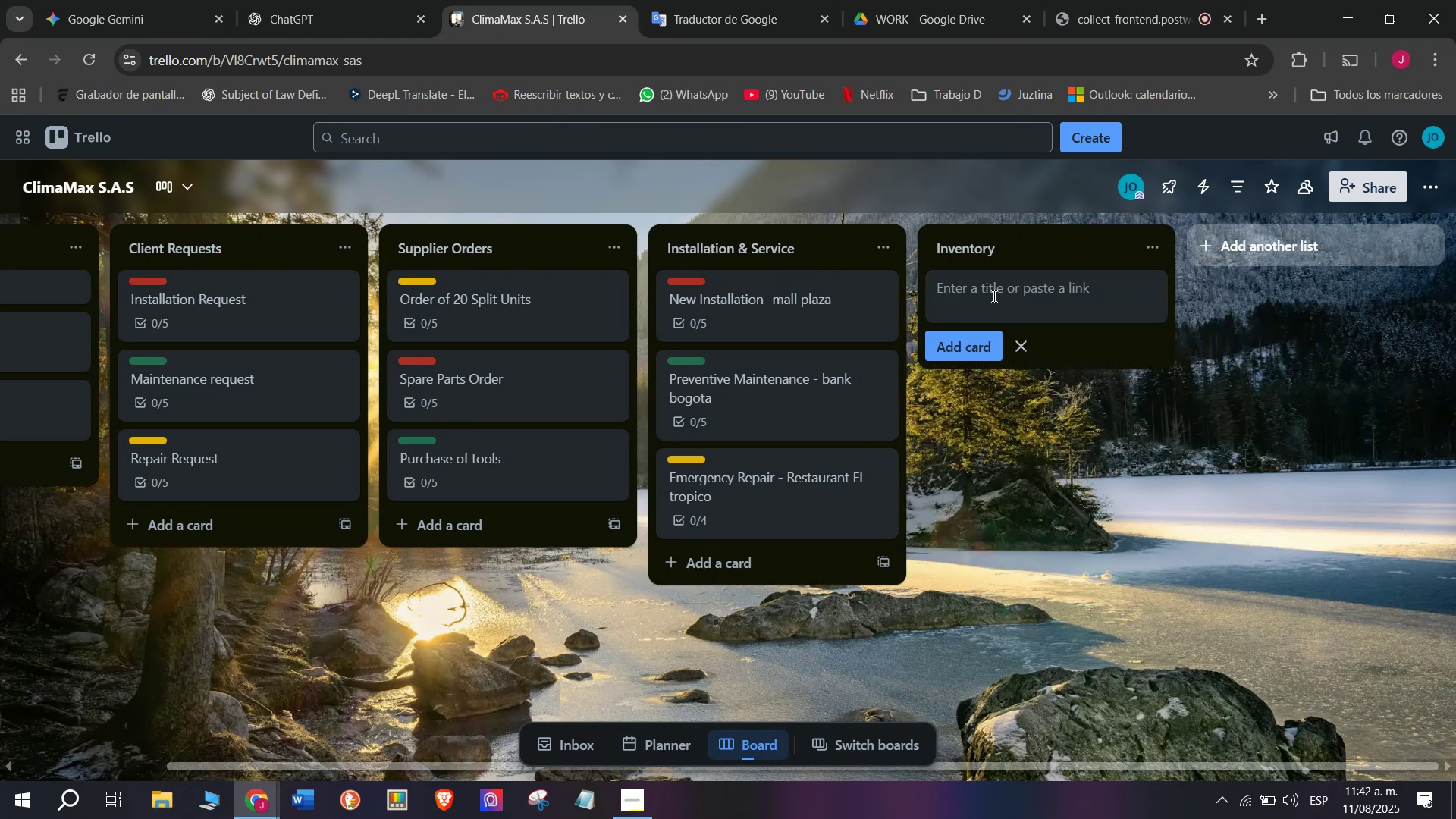 
type(Month)
 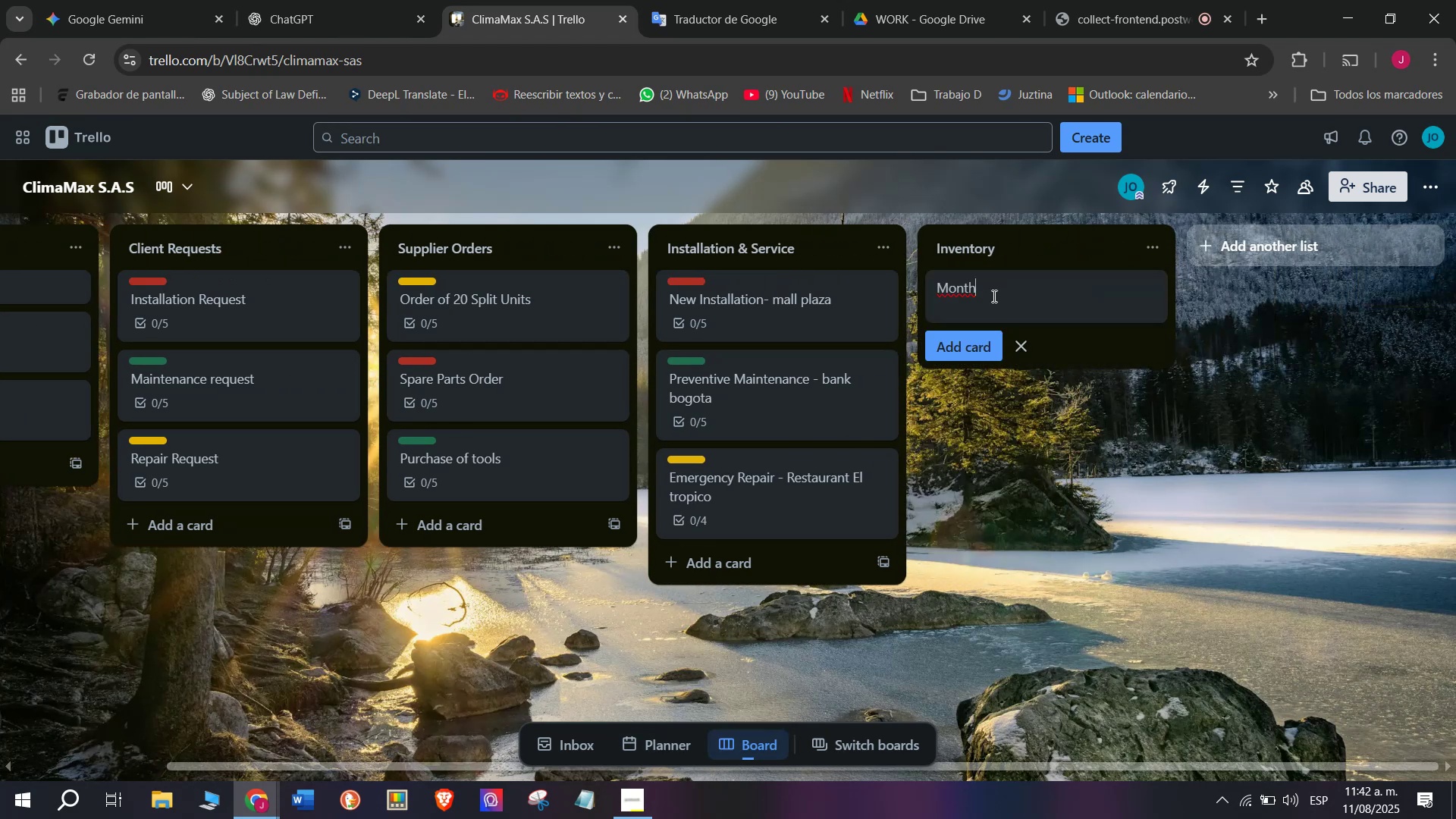 
type(ly Stock Check)
 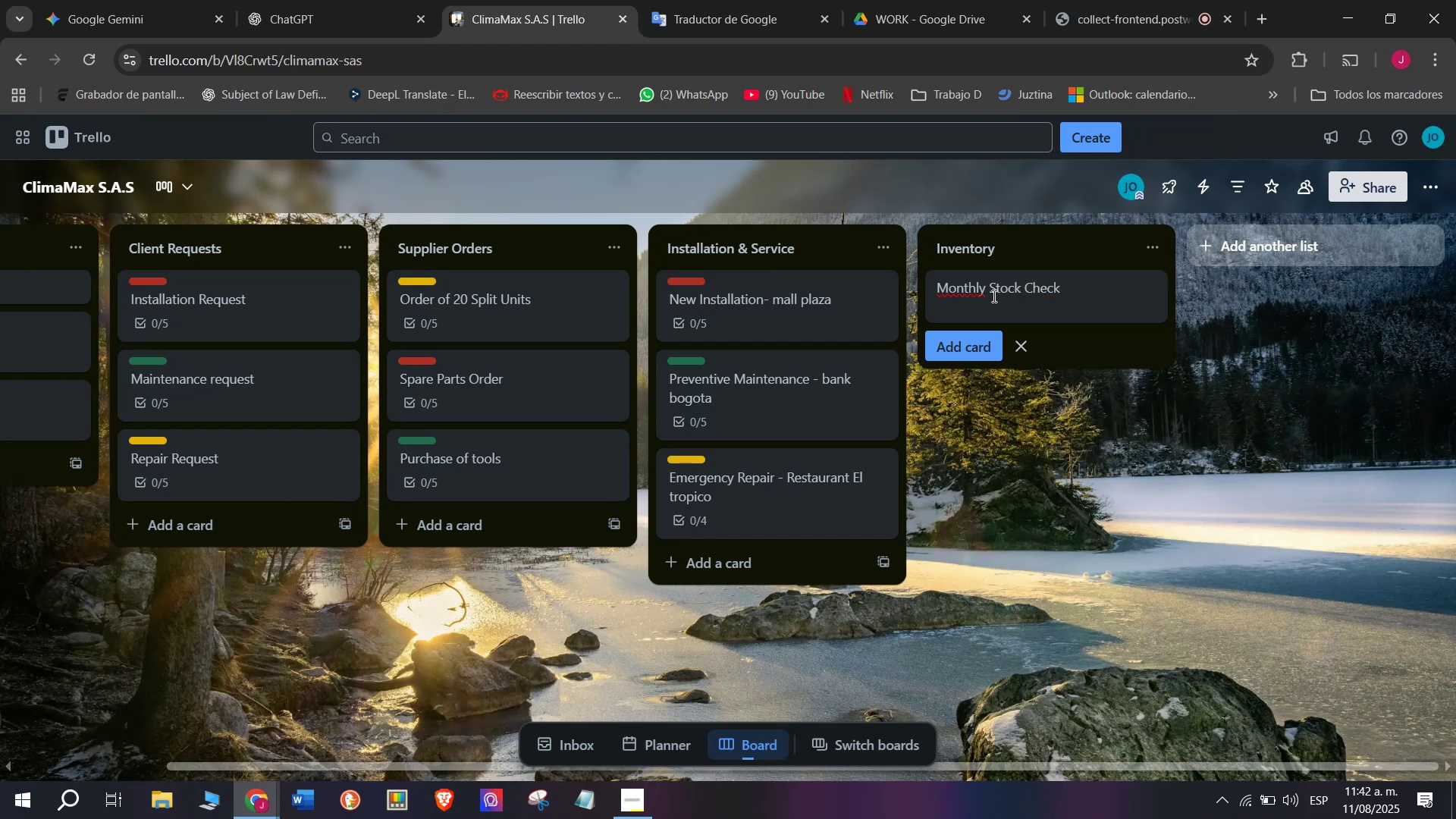 
key(Enter)
 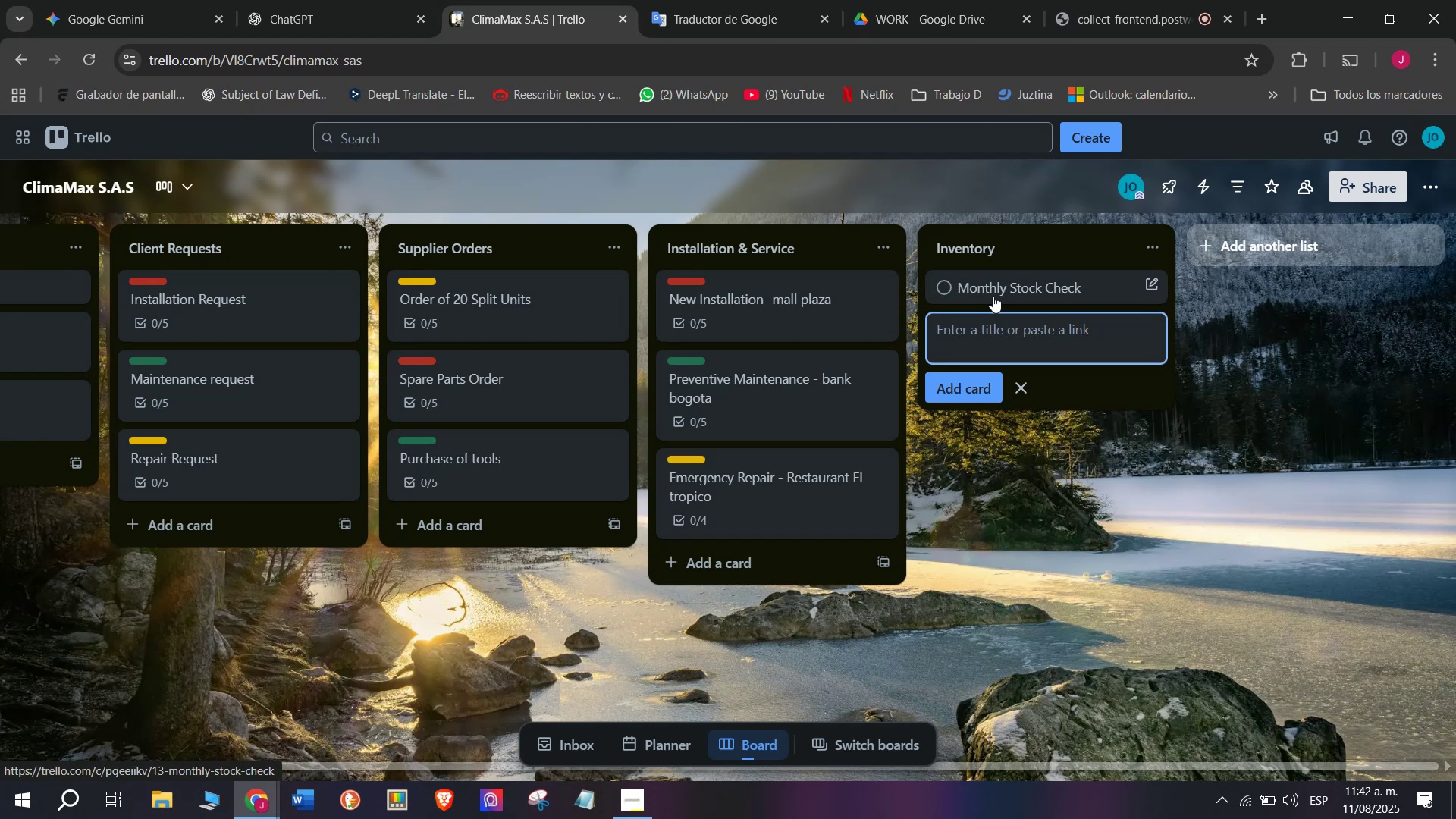 
left_click([993, 296])
 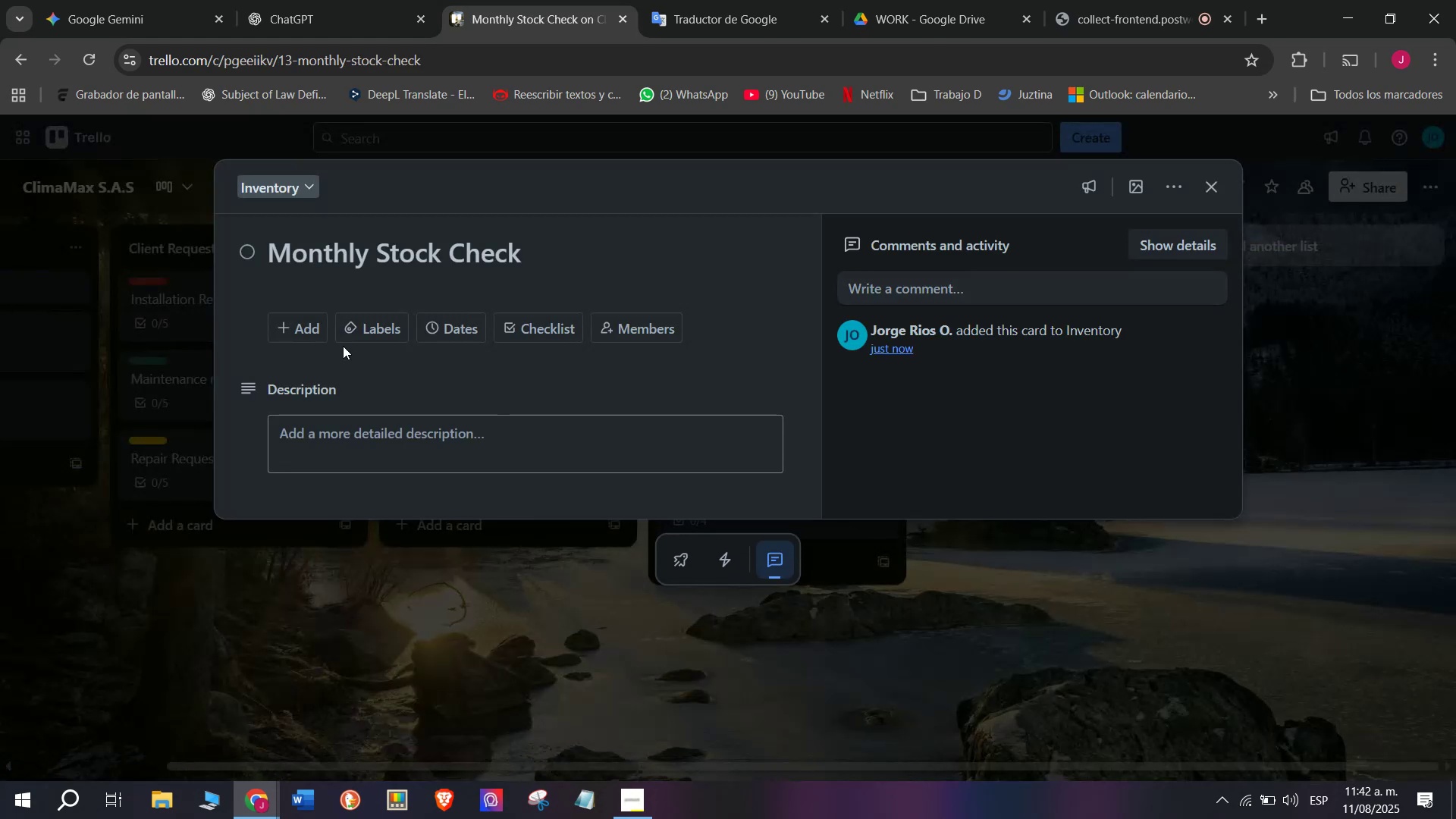 
left_click([308, 323])
 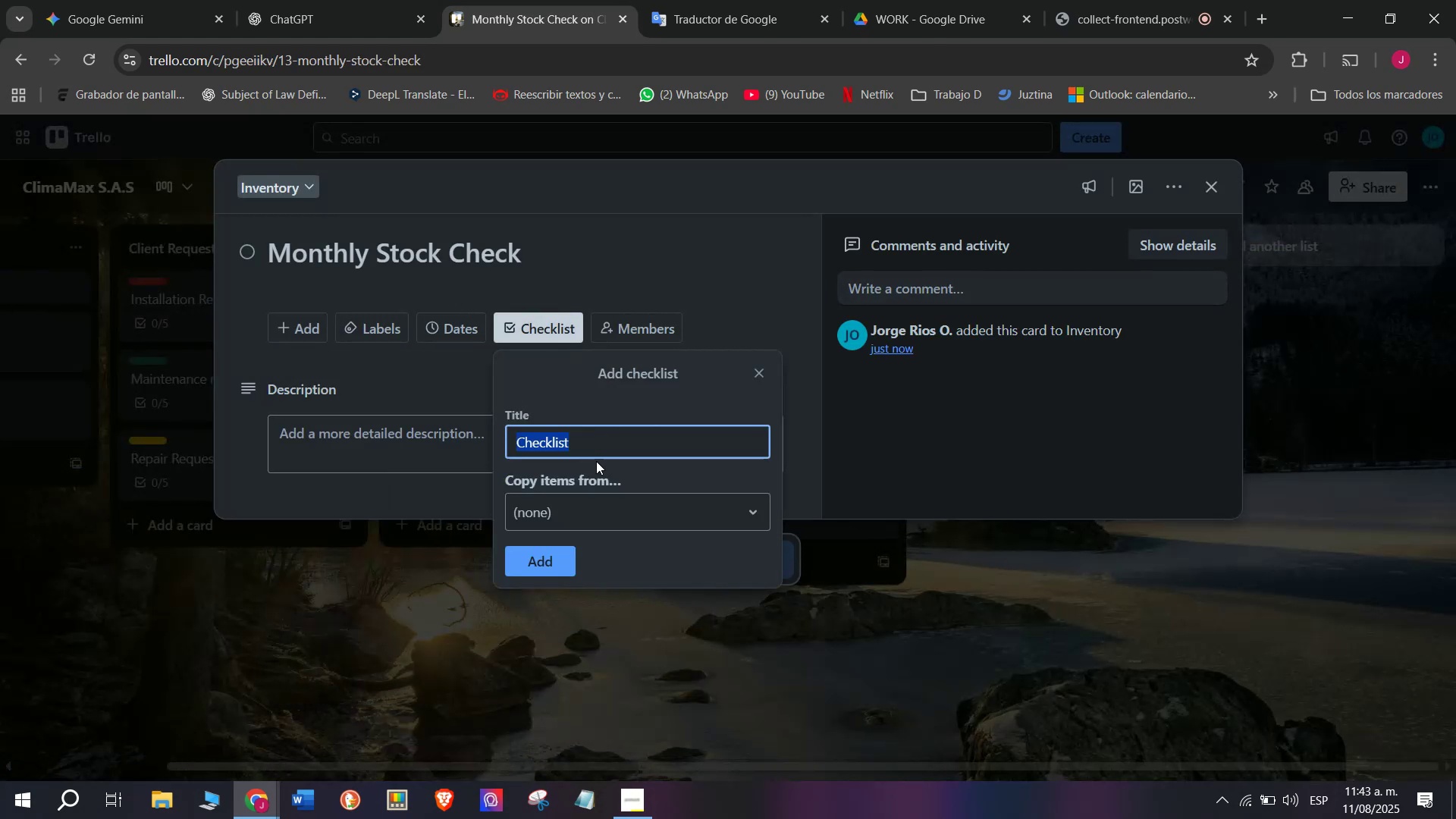 
left_click([548, 551])
 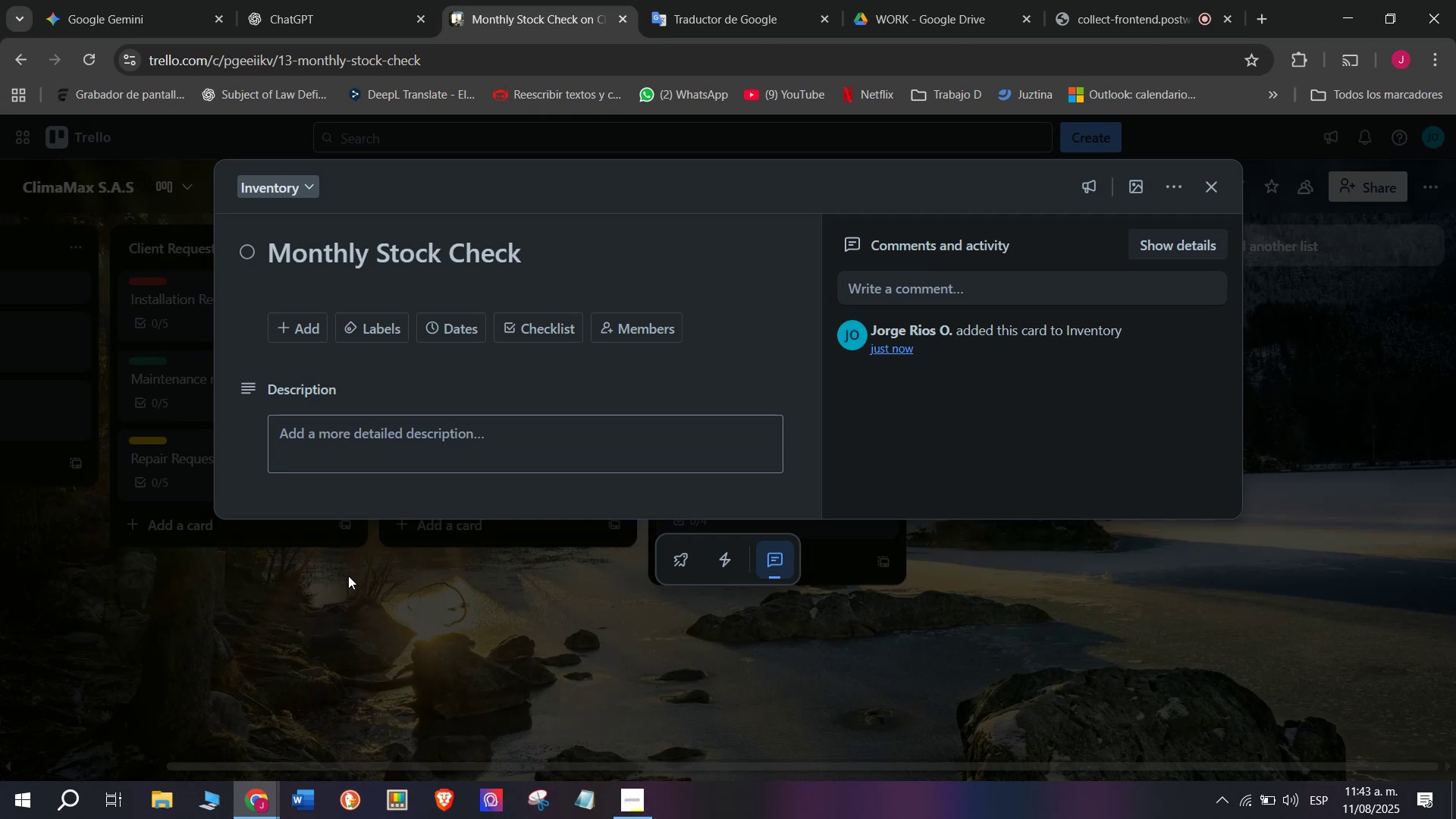 
wait(34.83)
 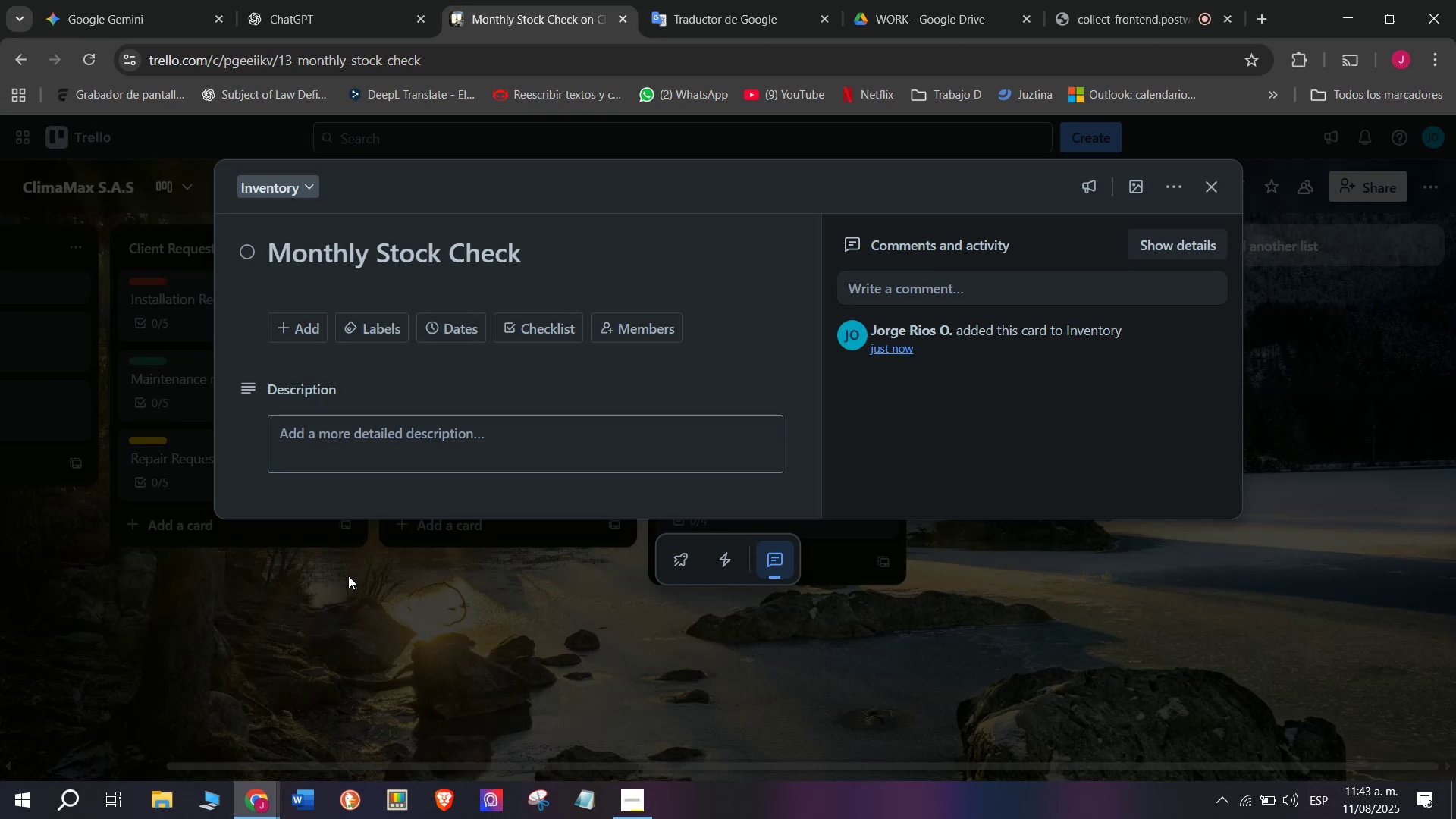 
left_click([1119, 459])
 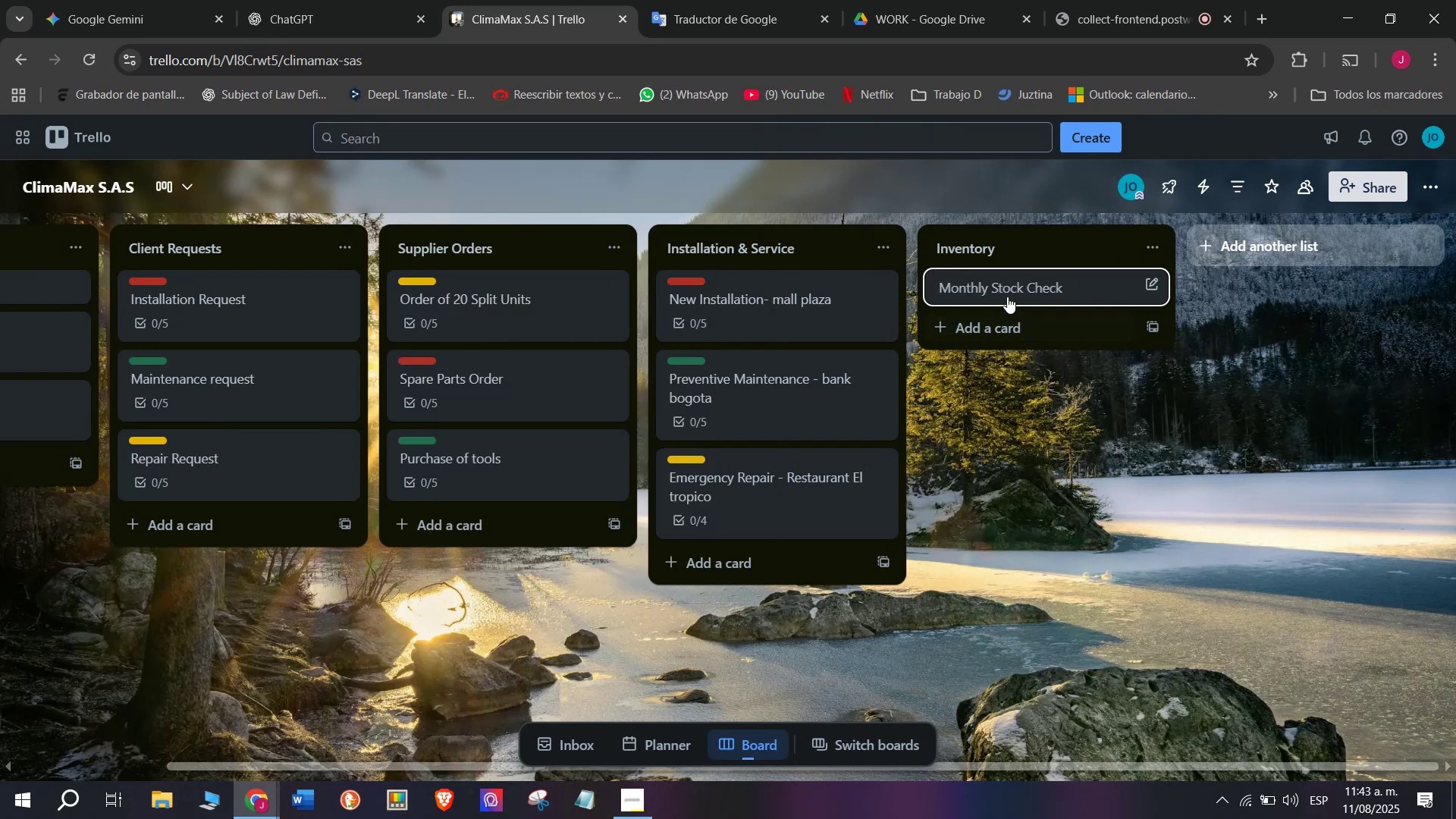 
left_click([1007, 297])
 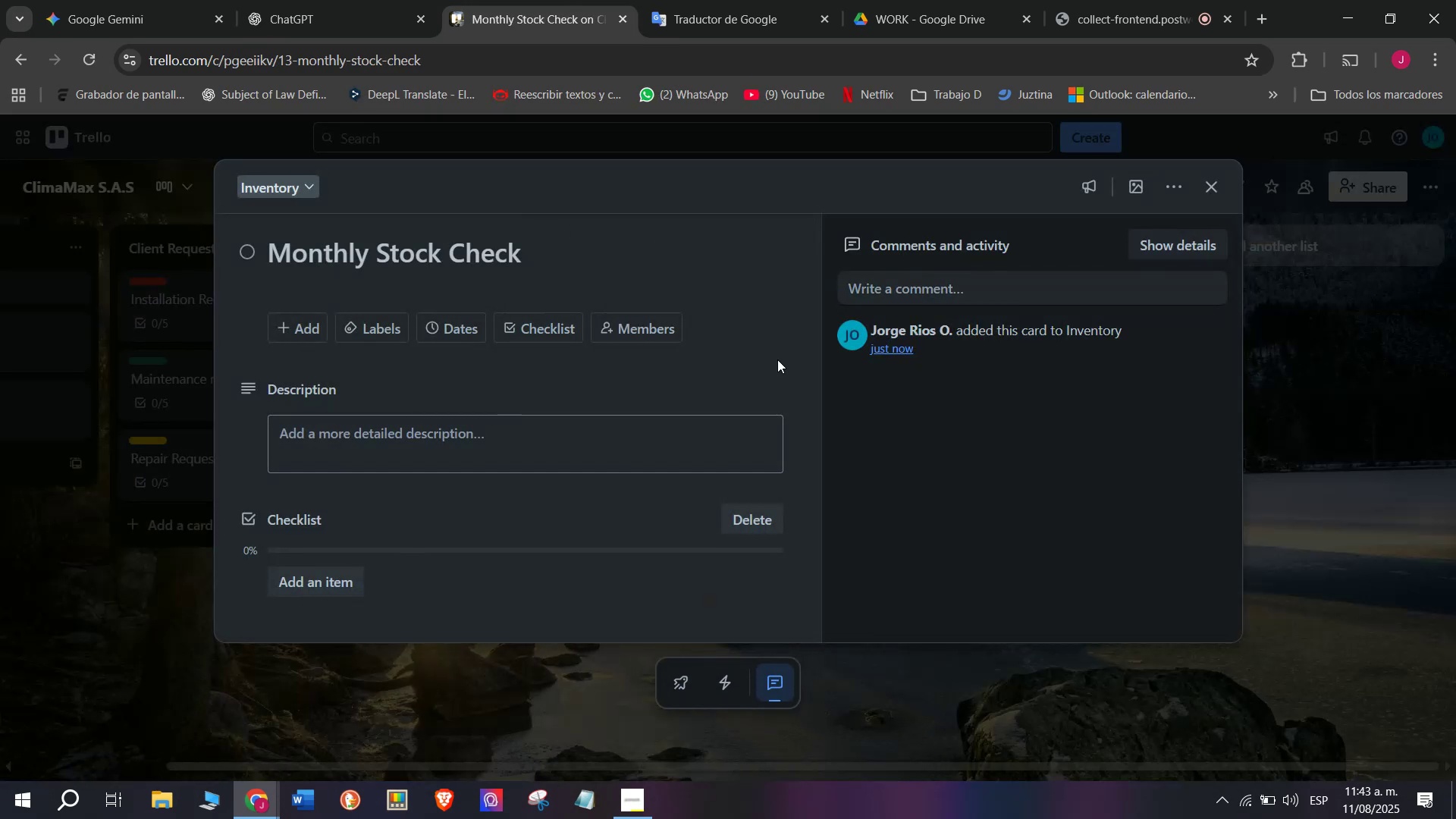 
wait(9.76)
 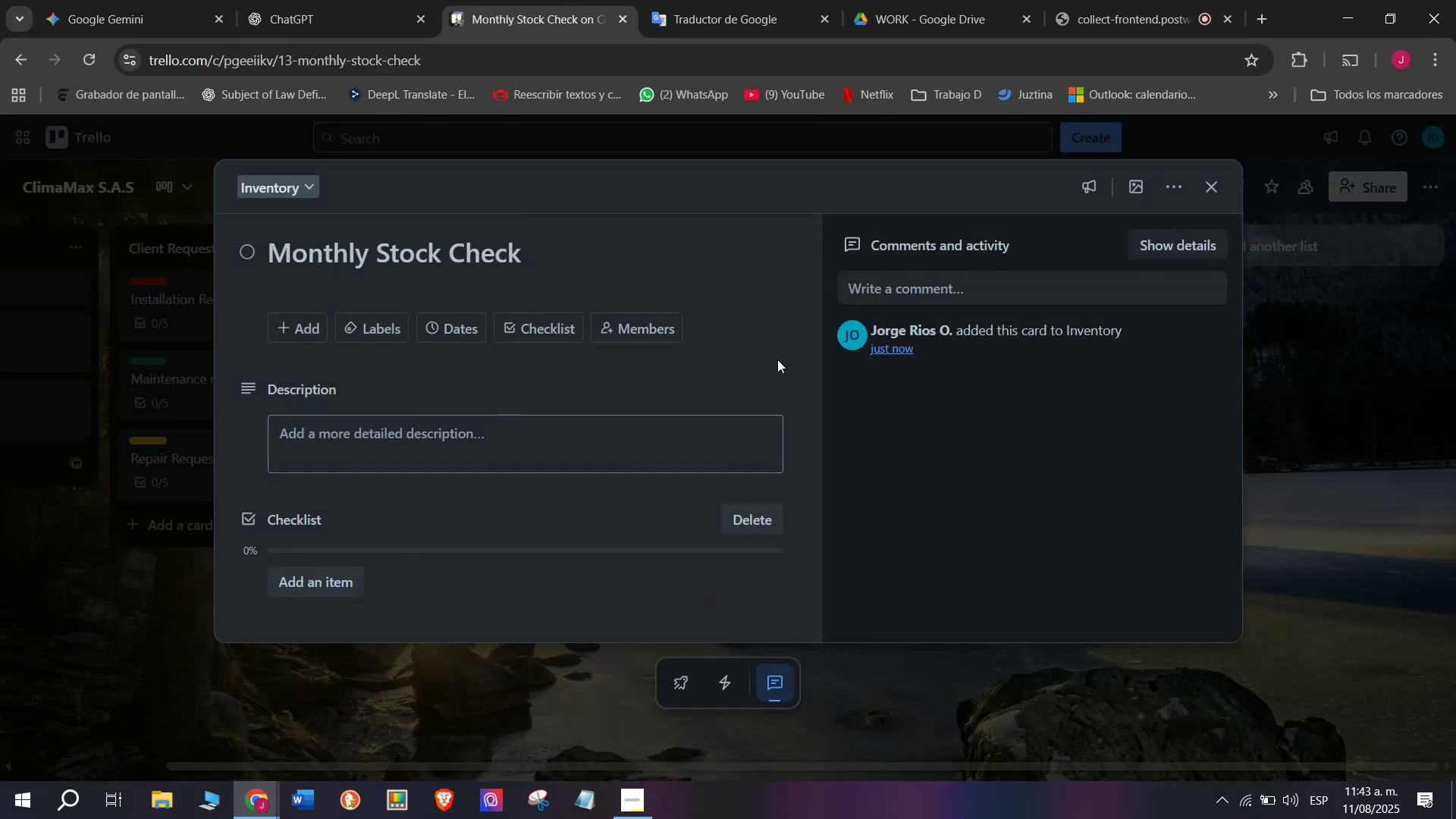 
left_click([517, 328])
 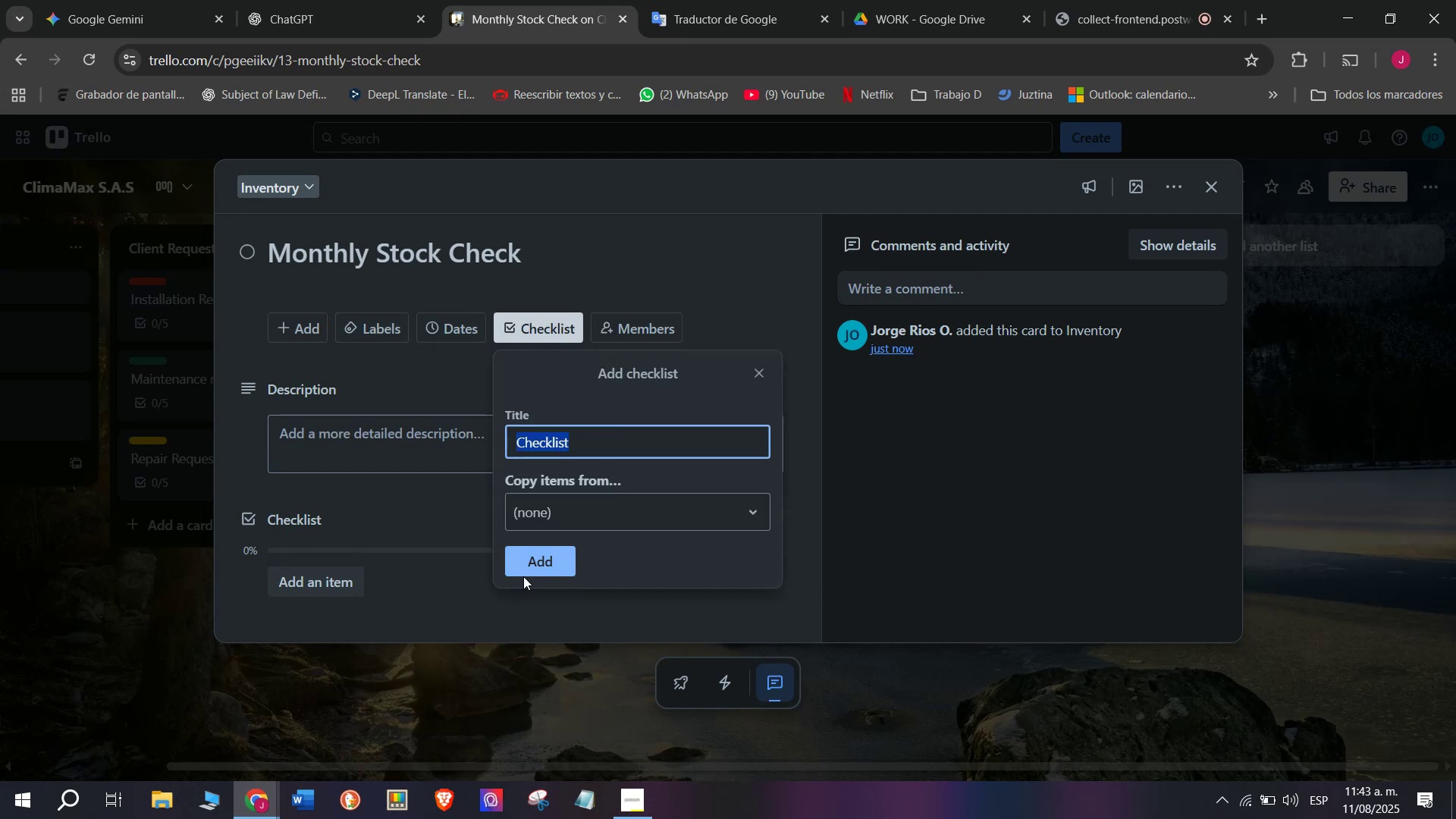 
left_click([534, 565])
 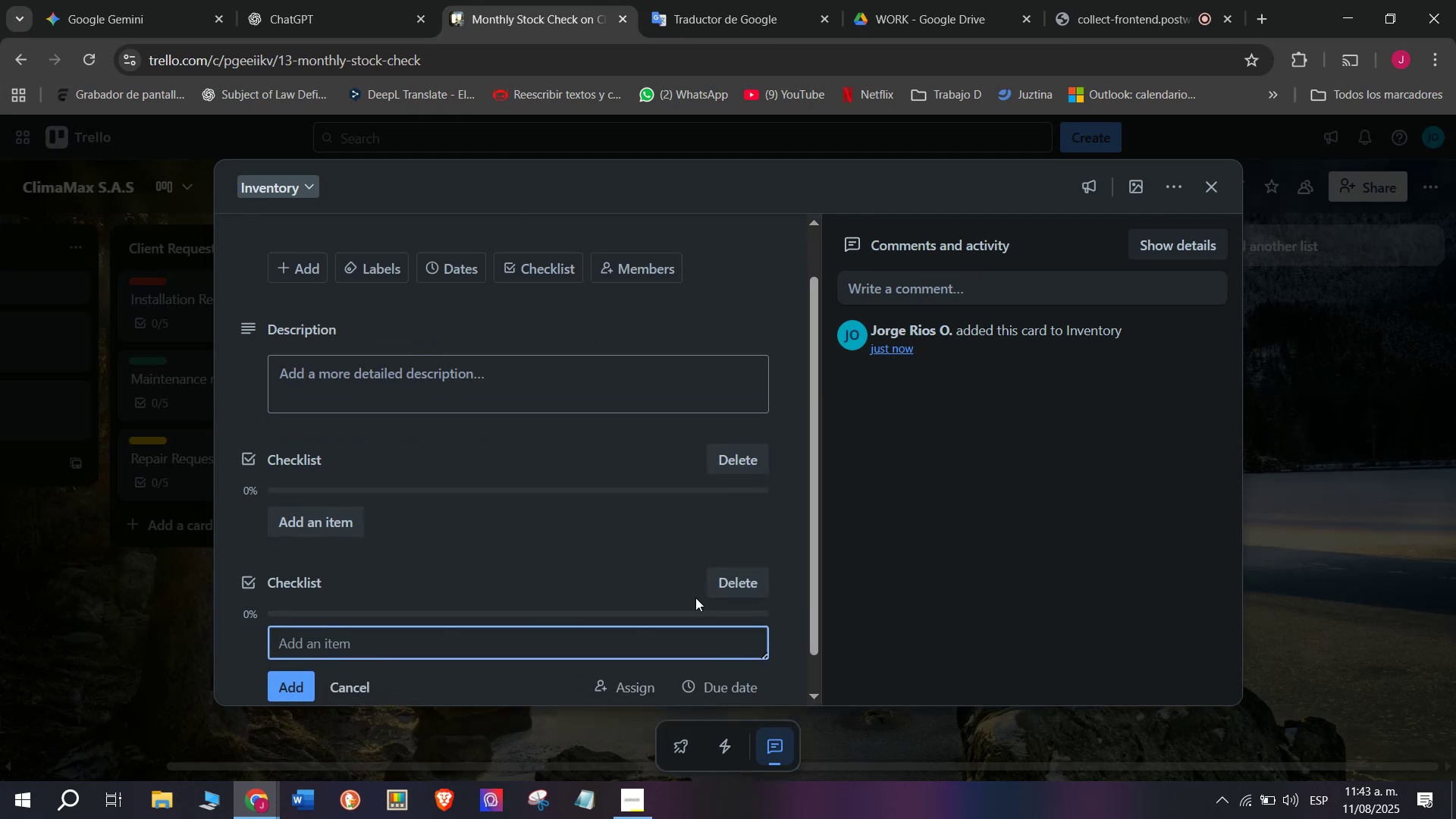 
left_click([726, 588])
 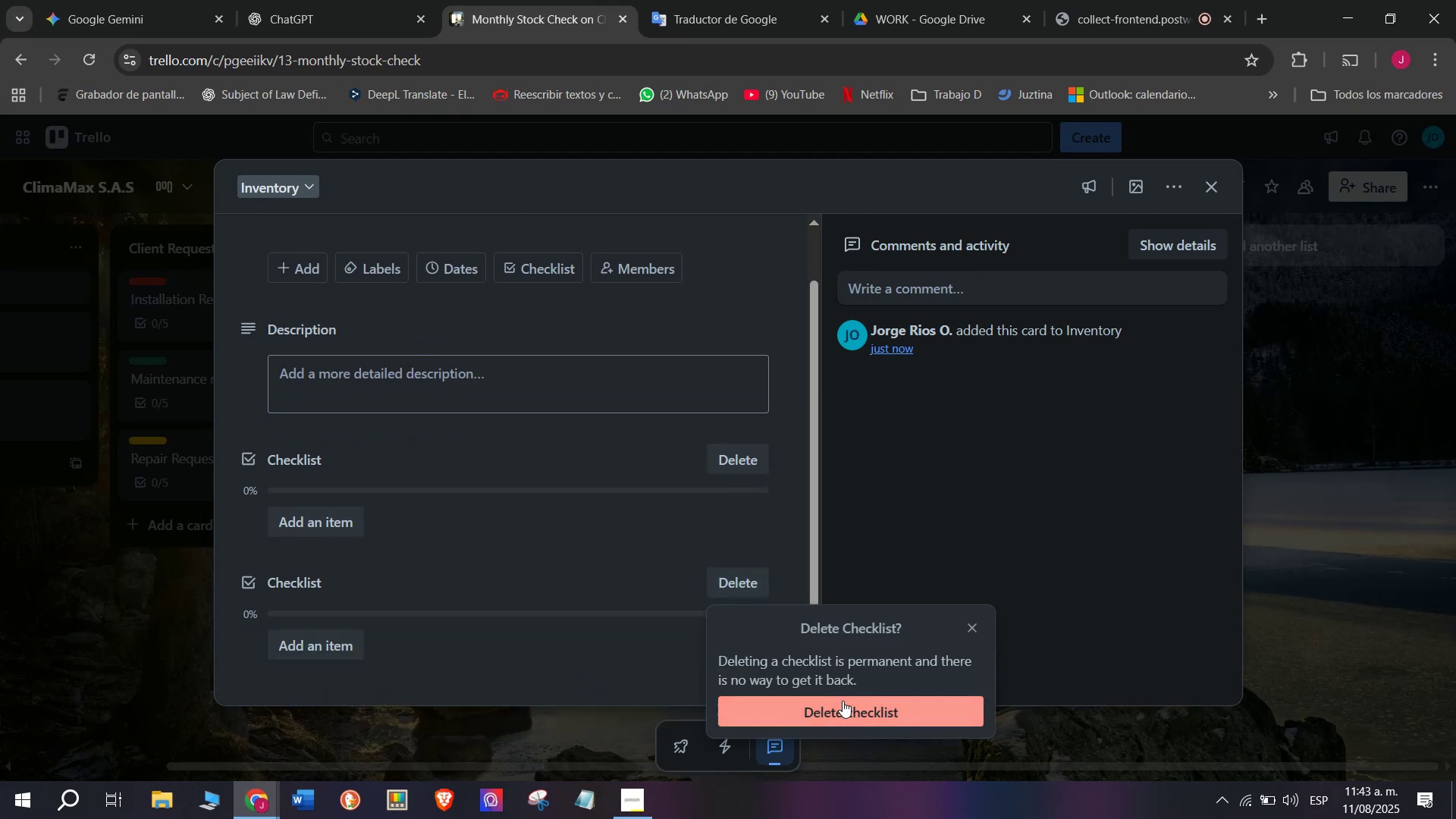 
left_click([843, 708])
 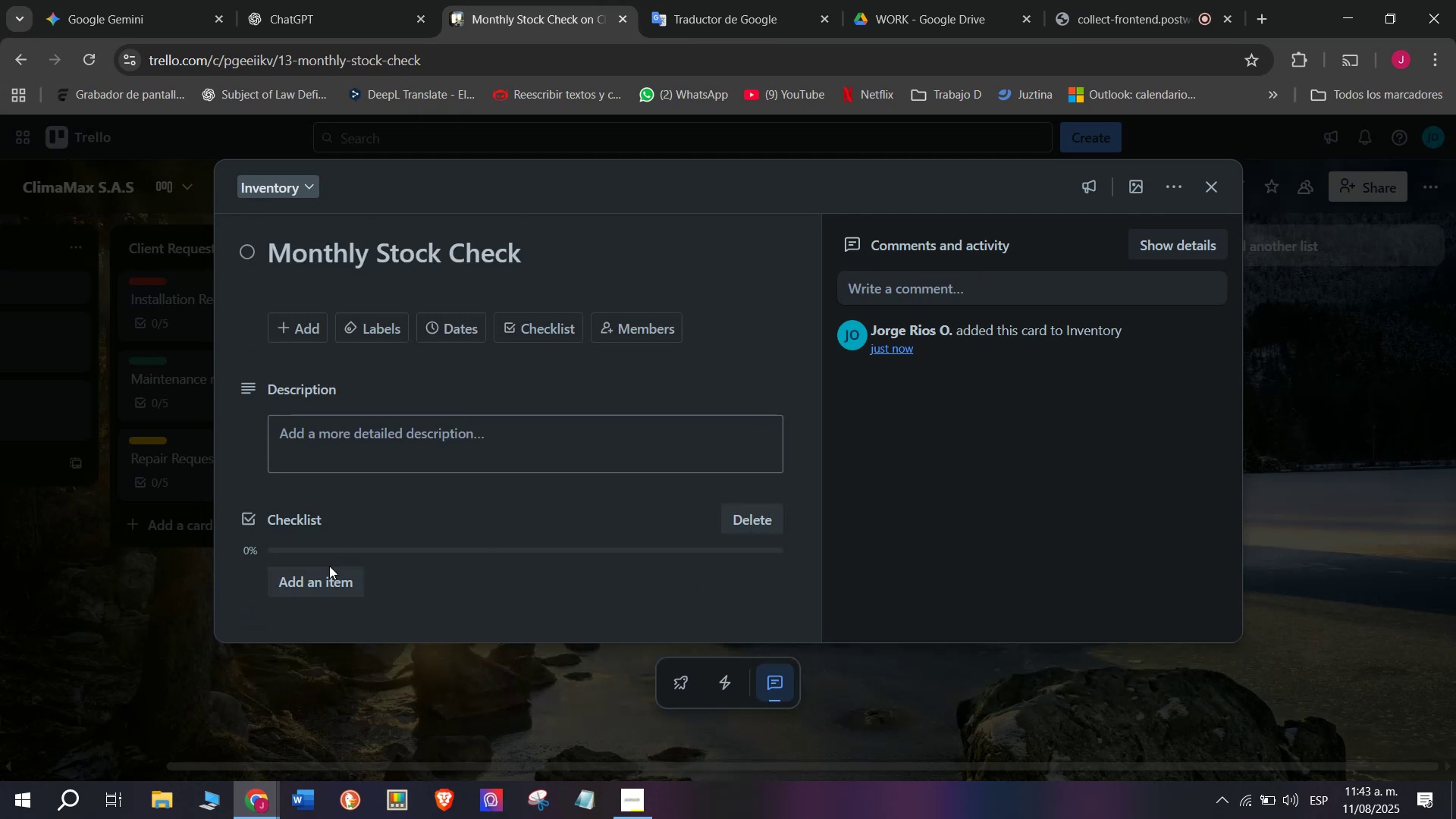 
double_click([334, 582])
 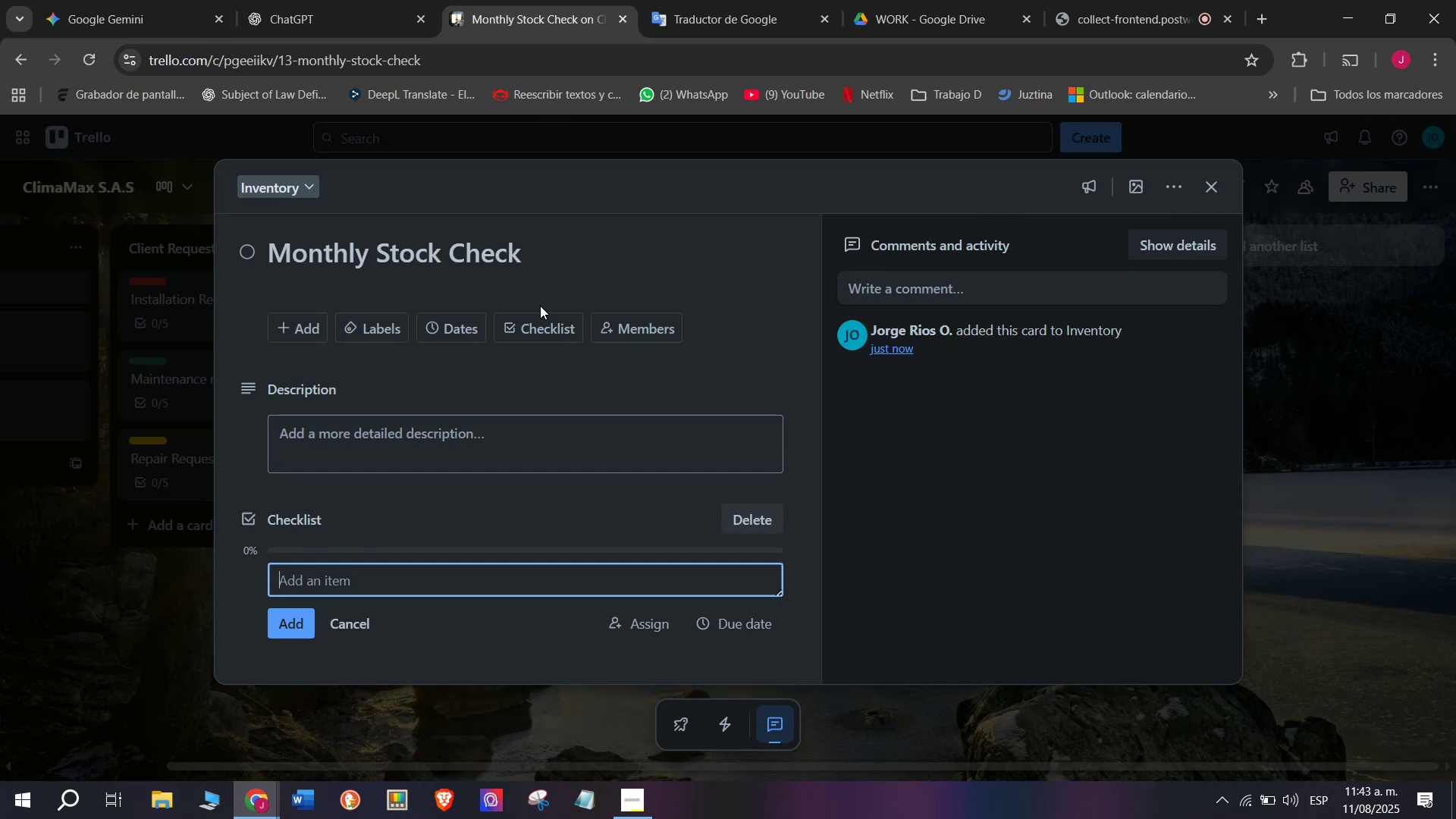 
wait(10.57)
 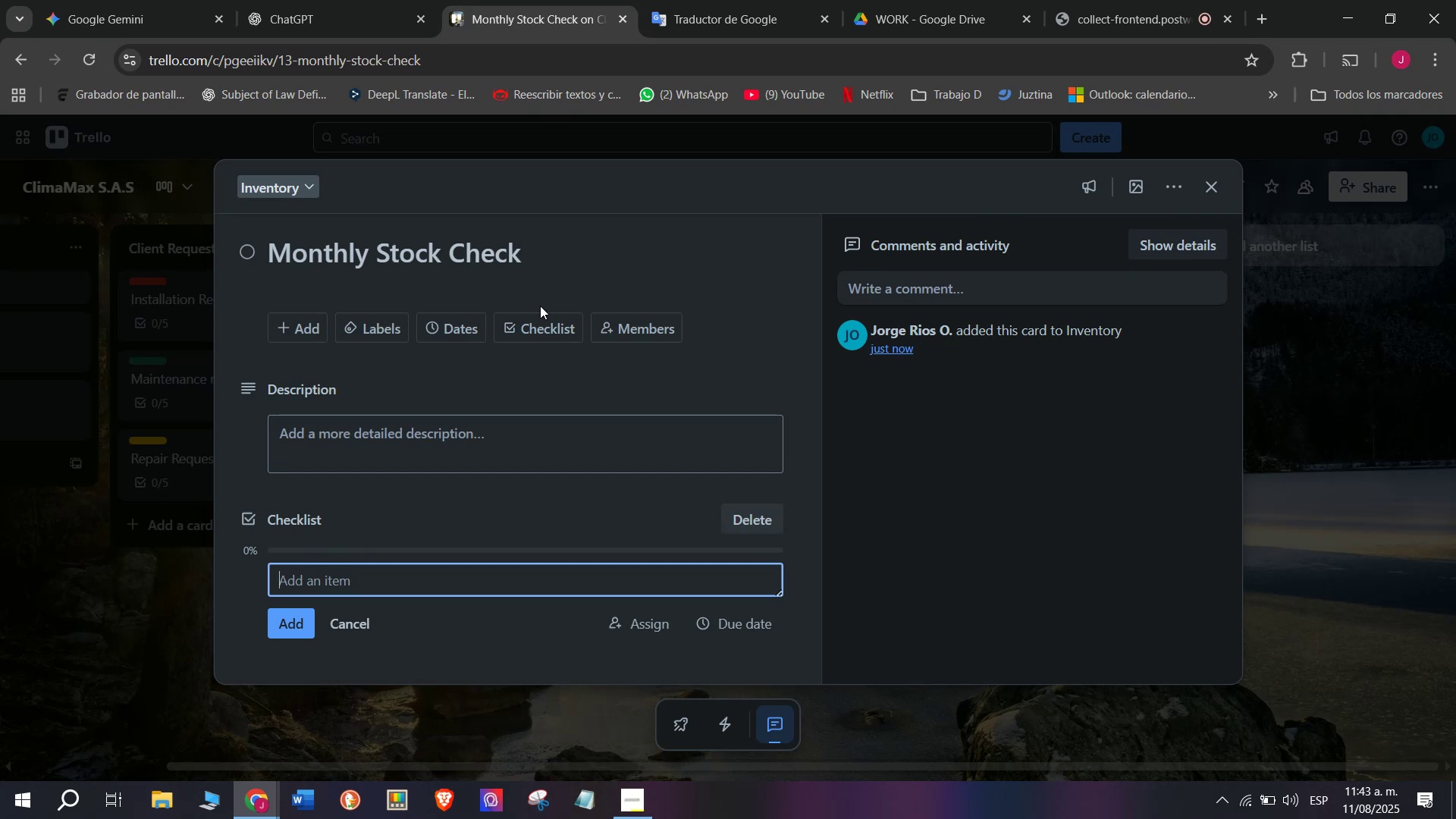 
type(coun)
 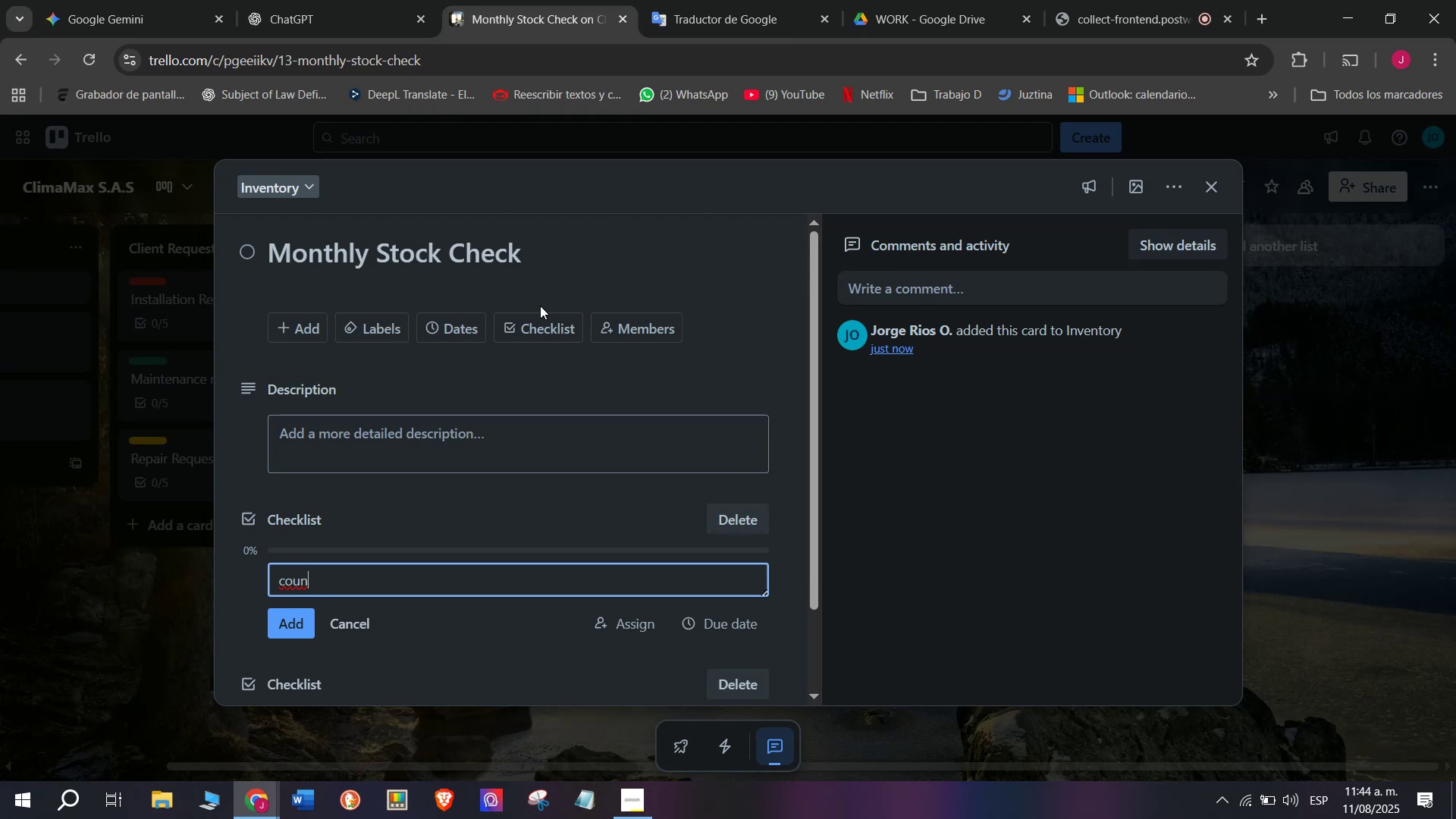 
type(t all i)
key(Backspace)
type(units)
 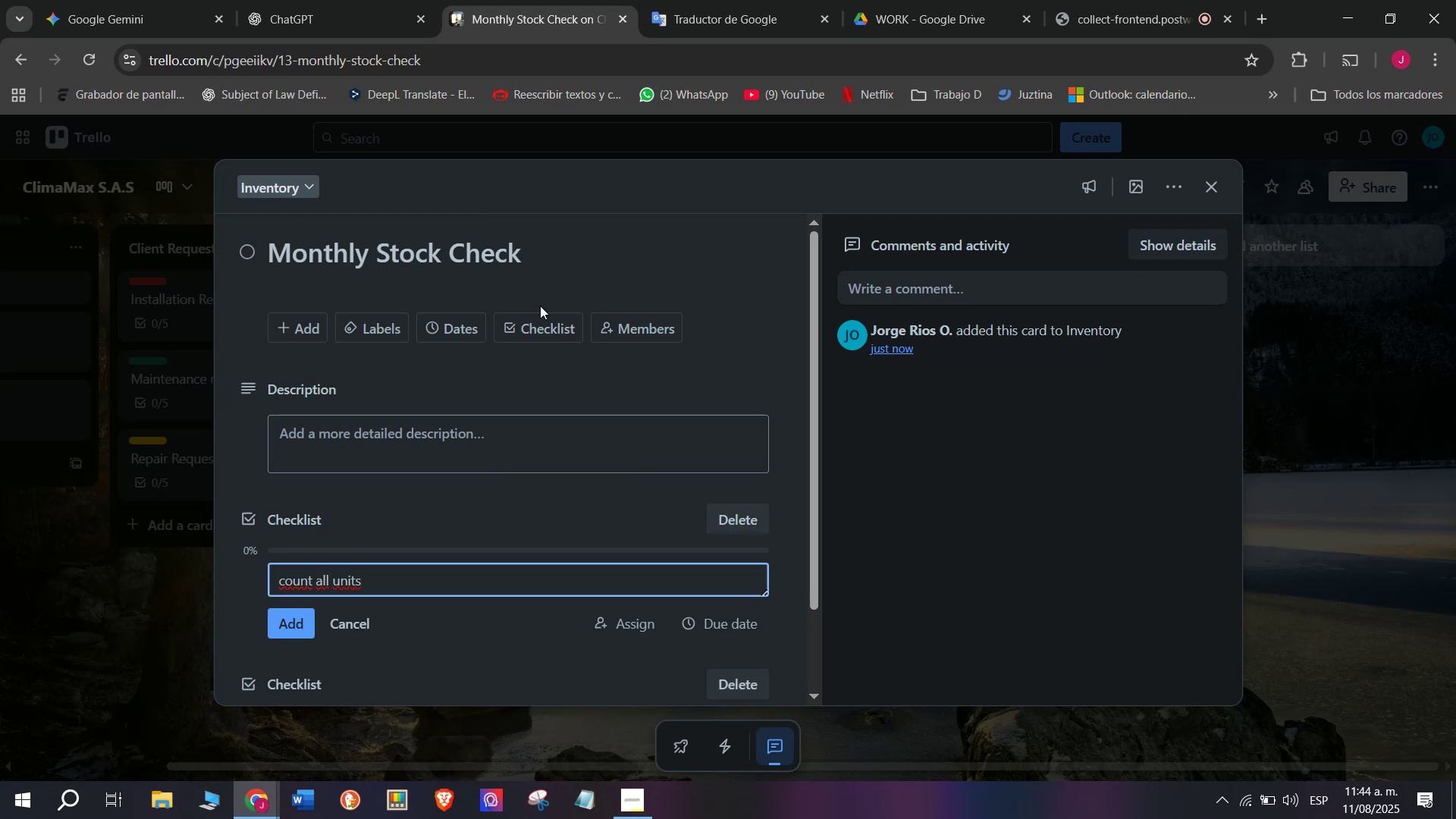 
key(Enter)
 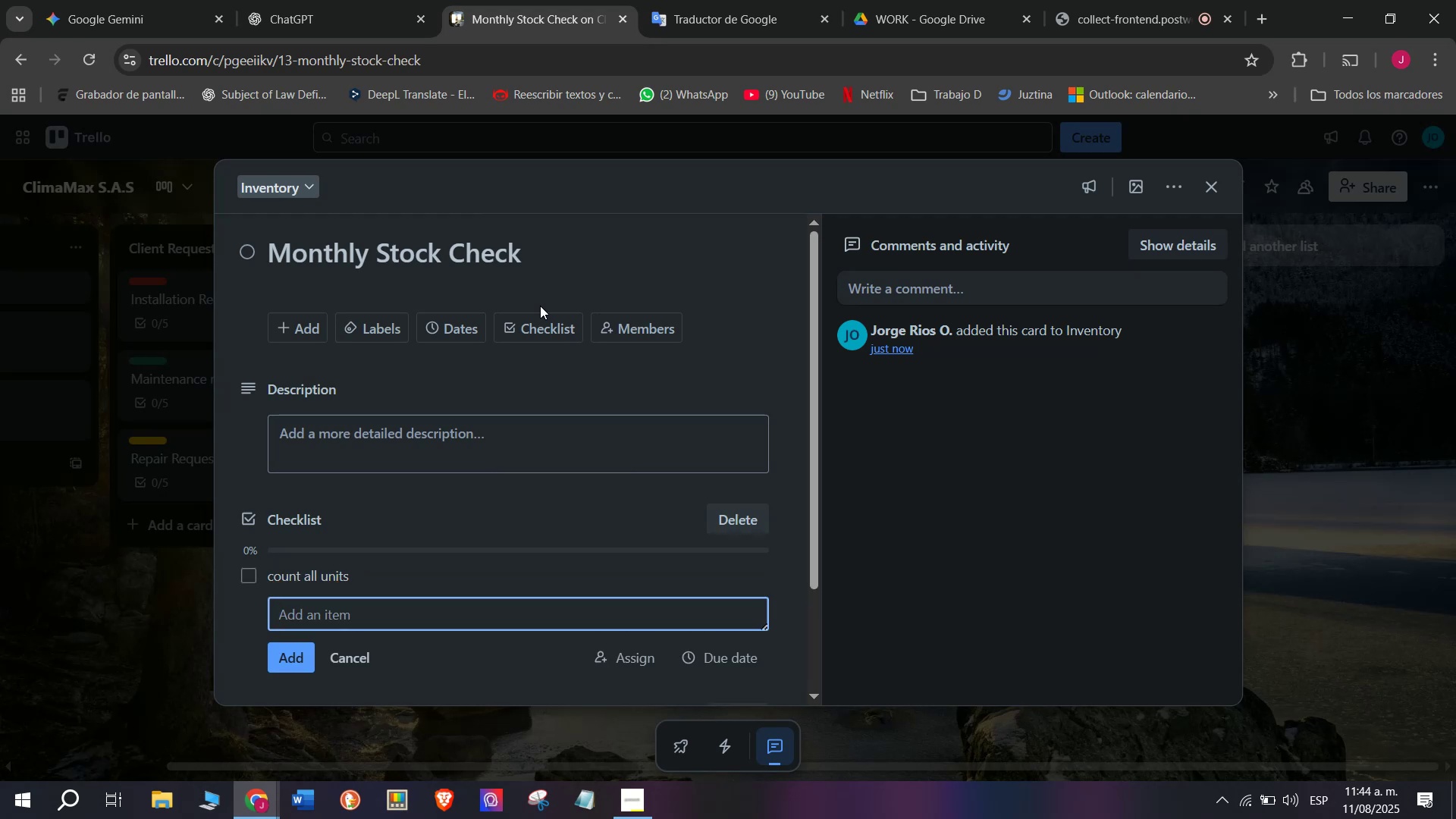 
type(verify against records)
 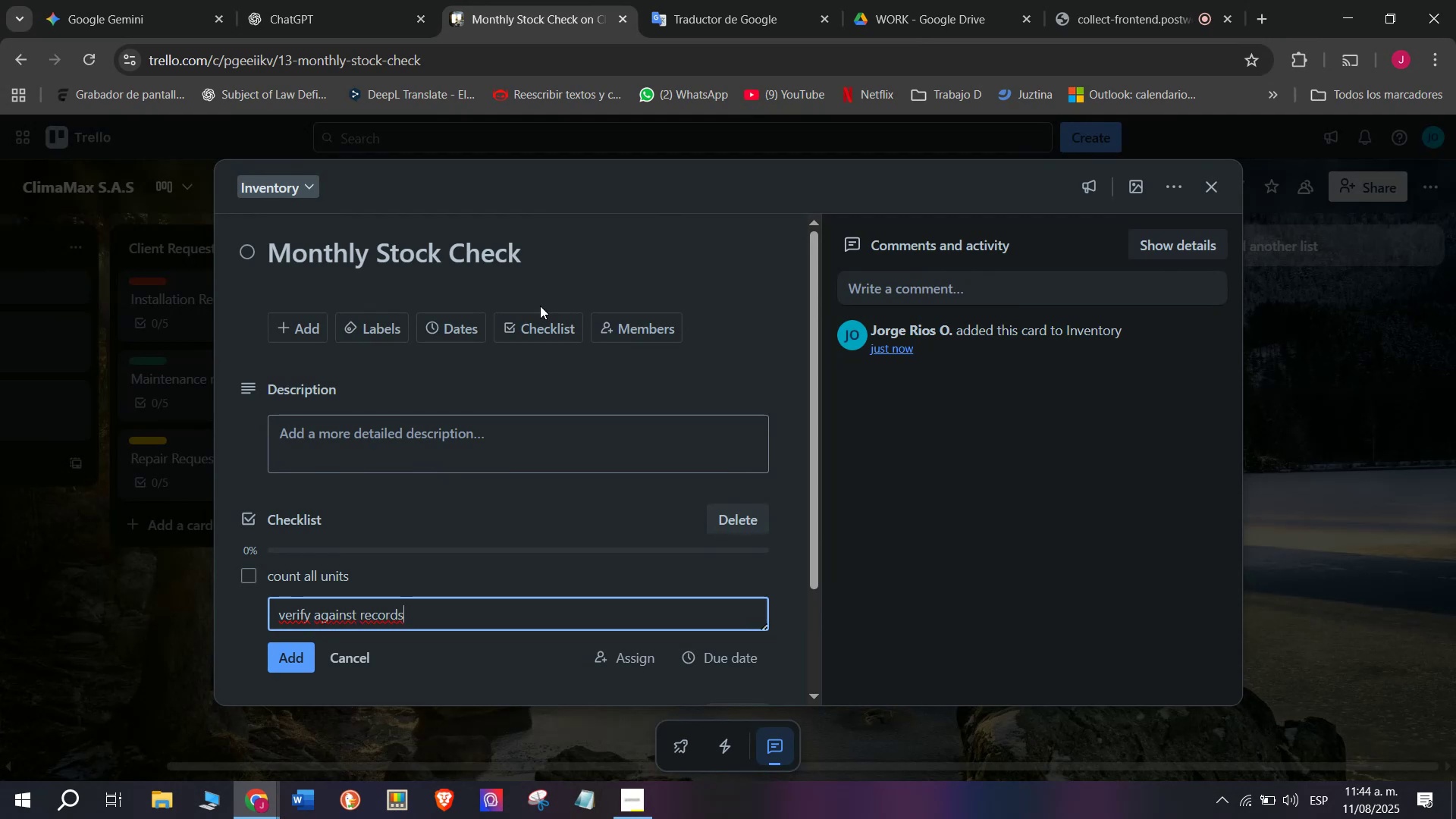 
key(Enter)
 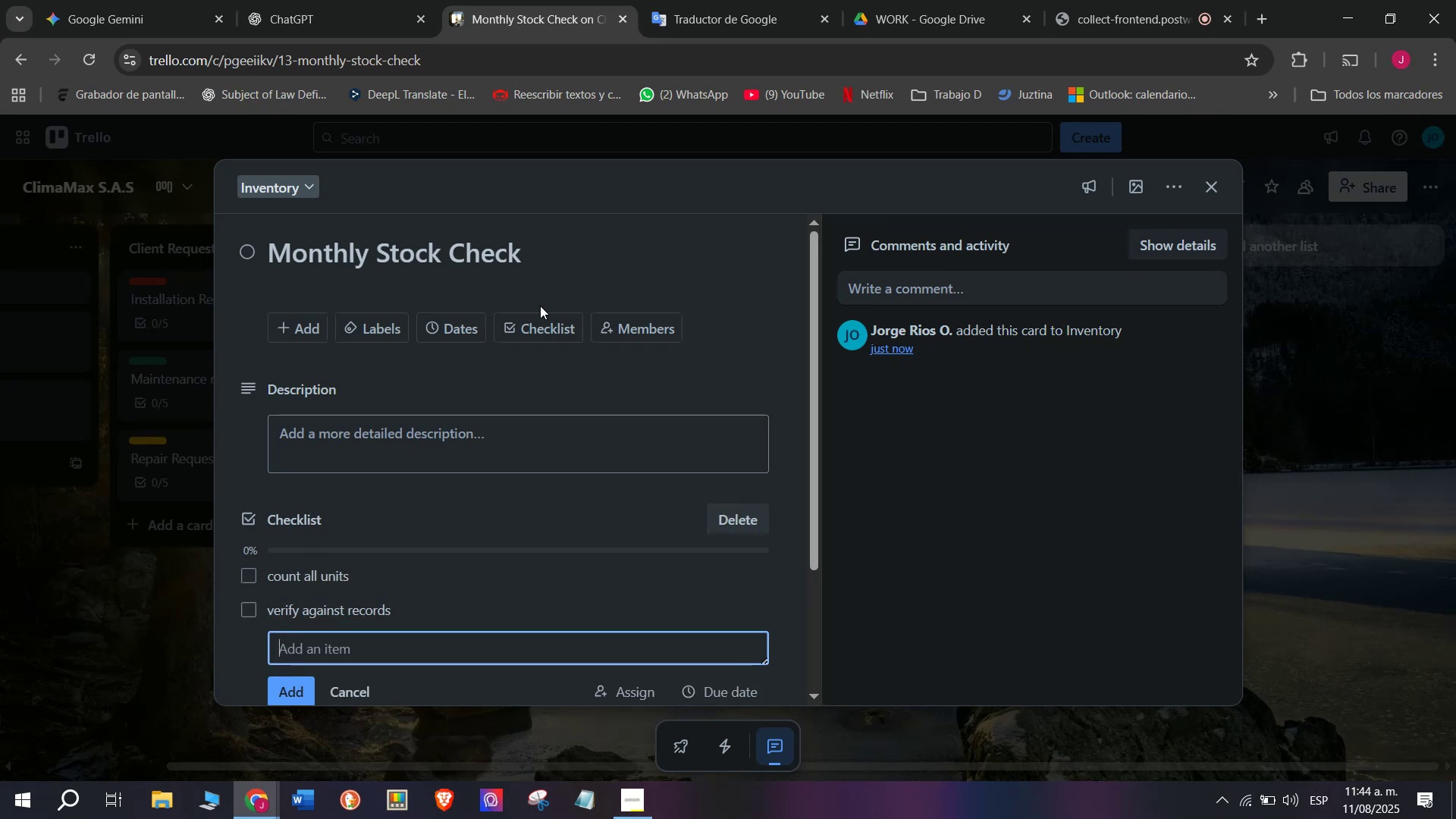 
type(Report discrepancies)
 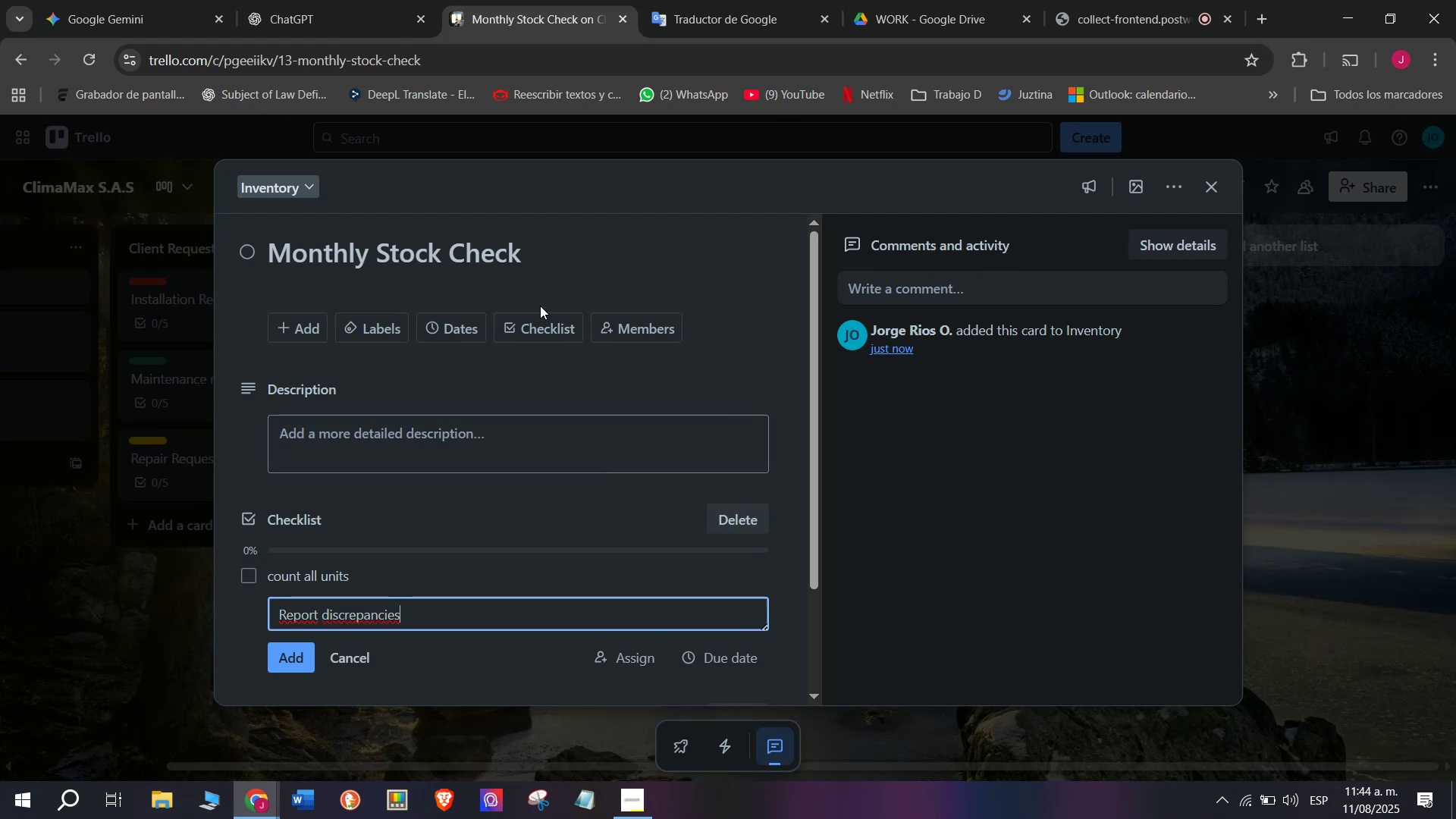 
key(Enter)
 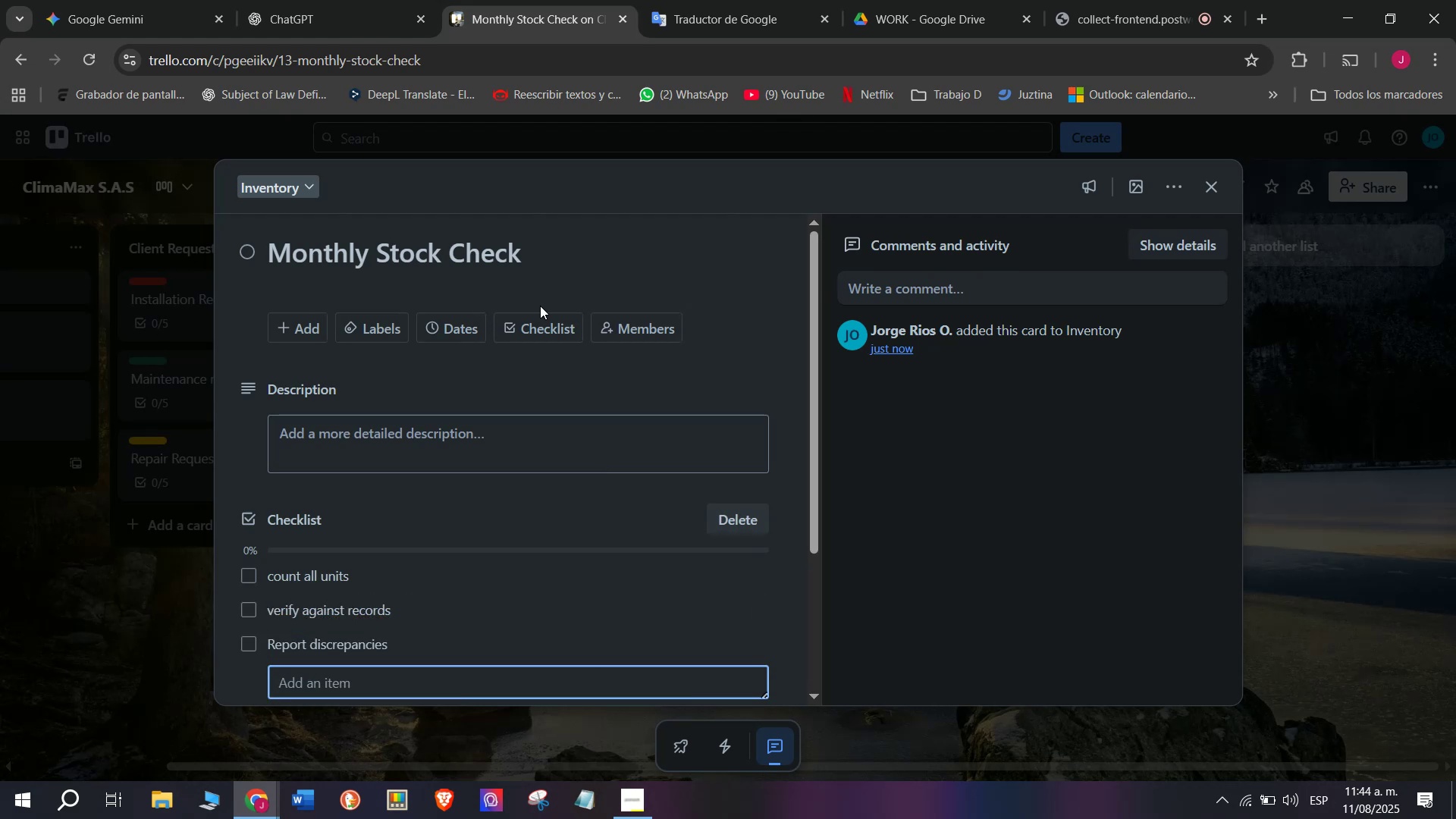 
type(adjust inventory in system)
 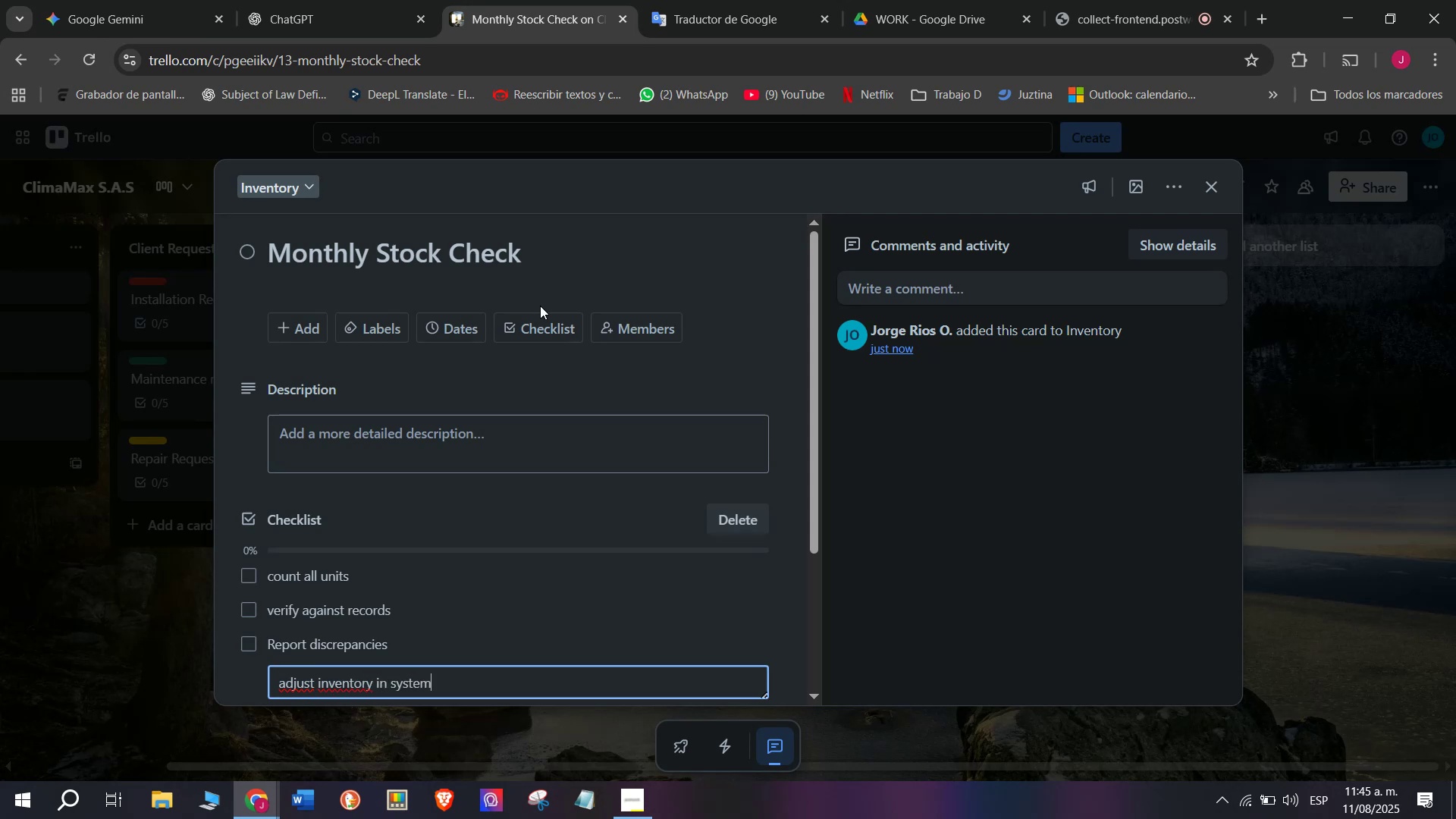 
key(Enter)
 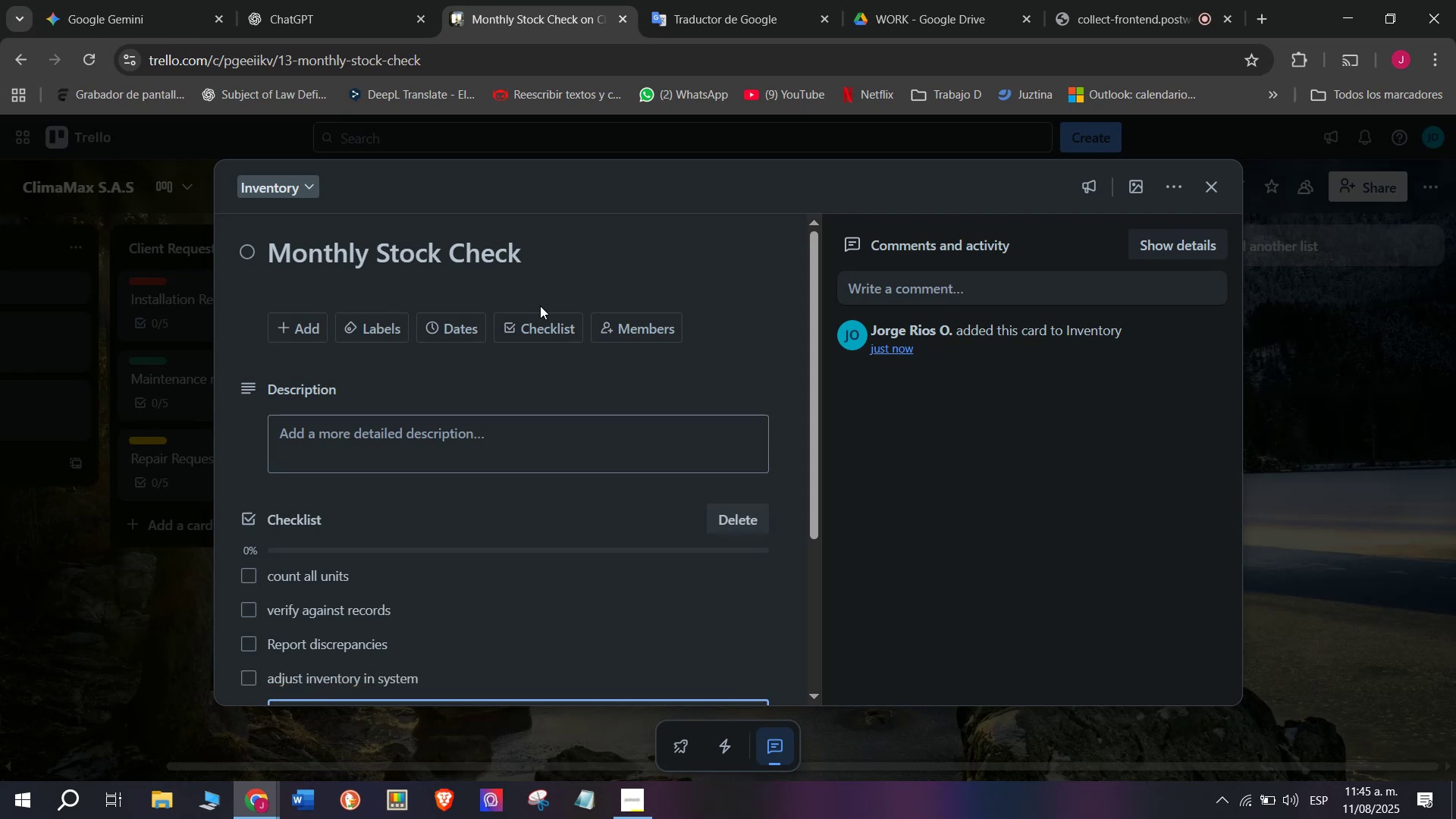 
type(Schedule restocking if needed)
 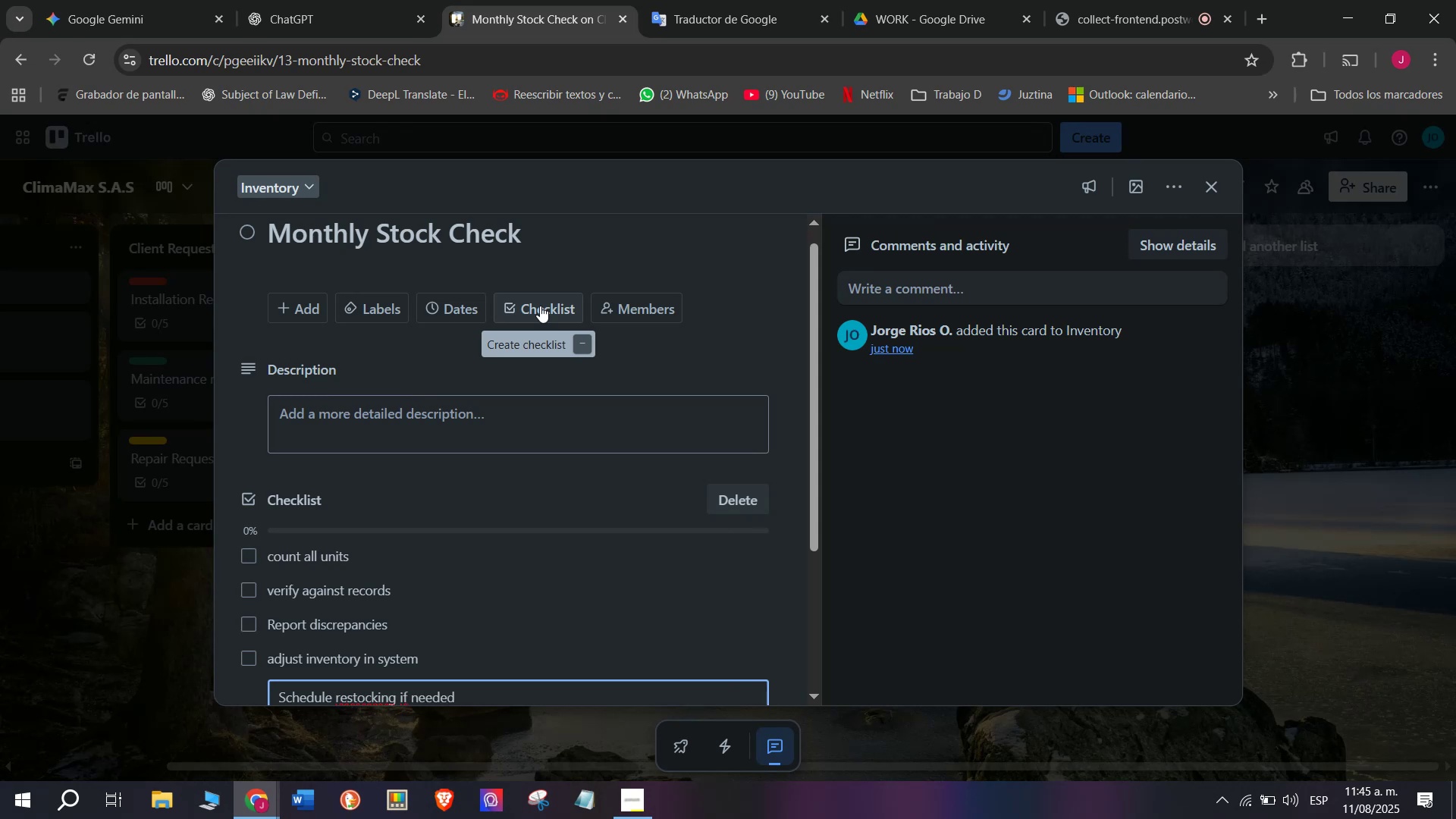 
key(Enter)
 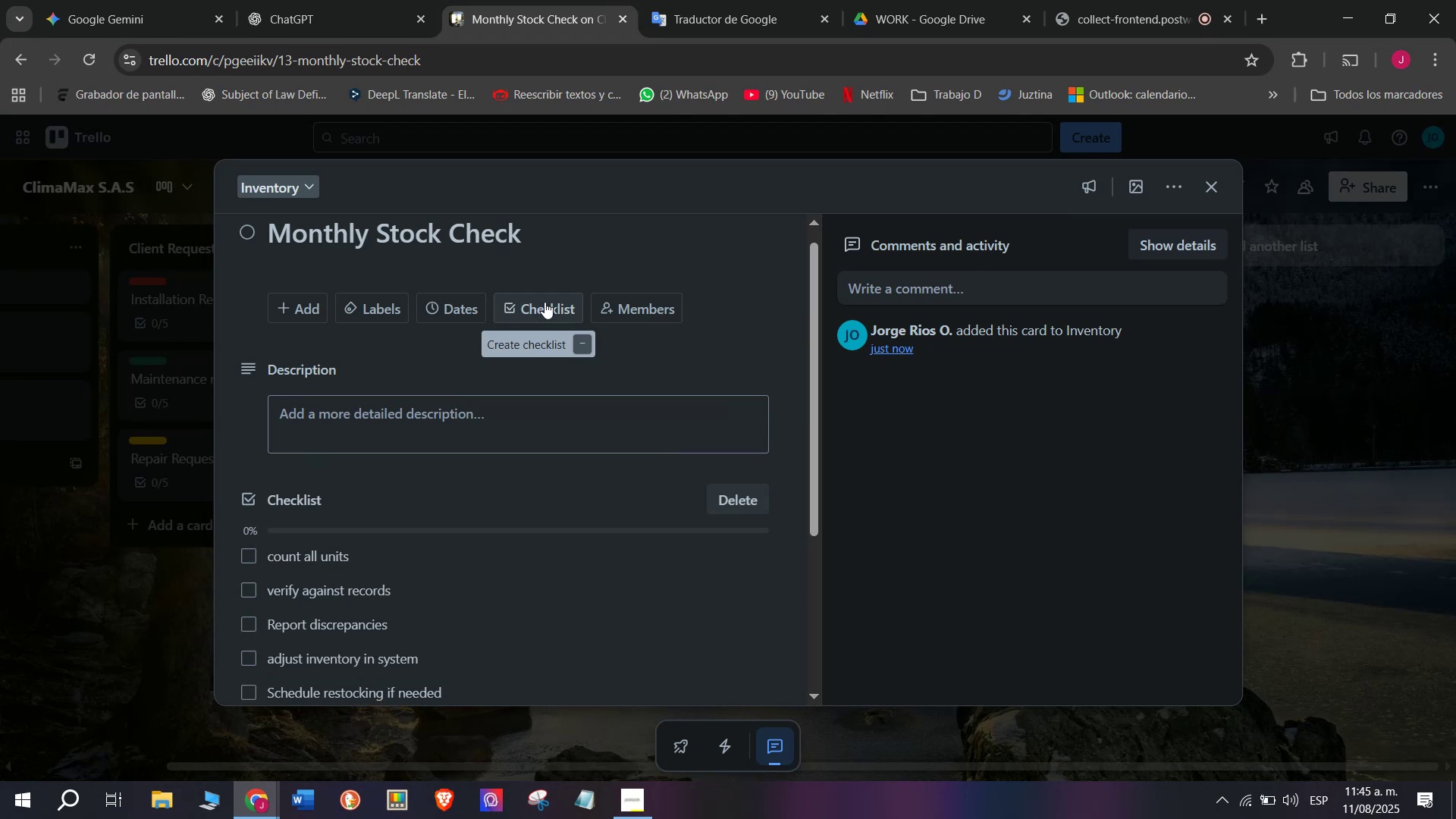 
scroll: coordinate [293, 573], scroll_direction: down, amount: 1.0
 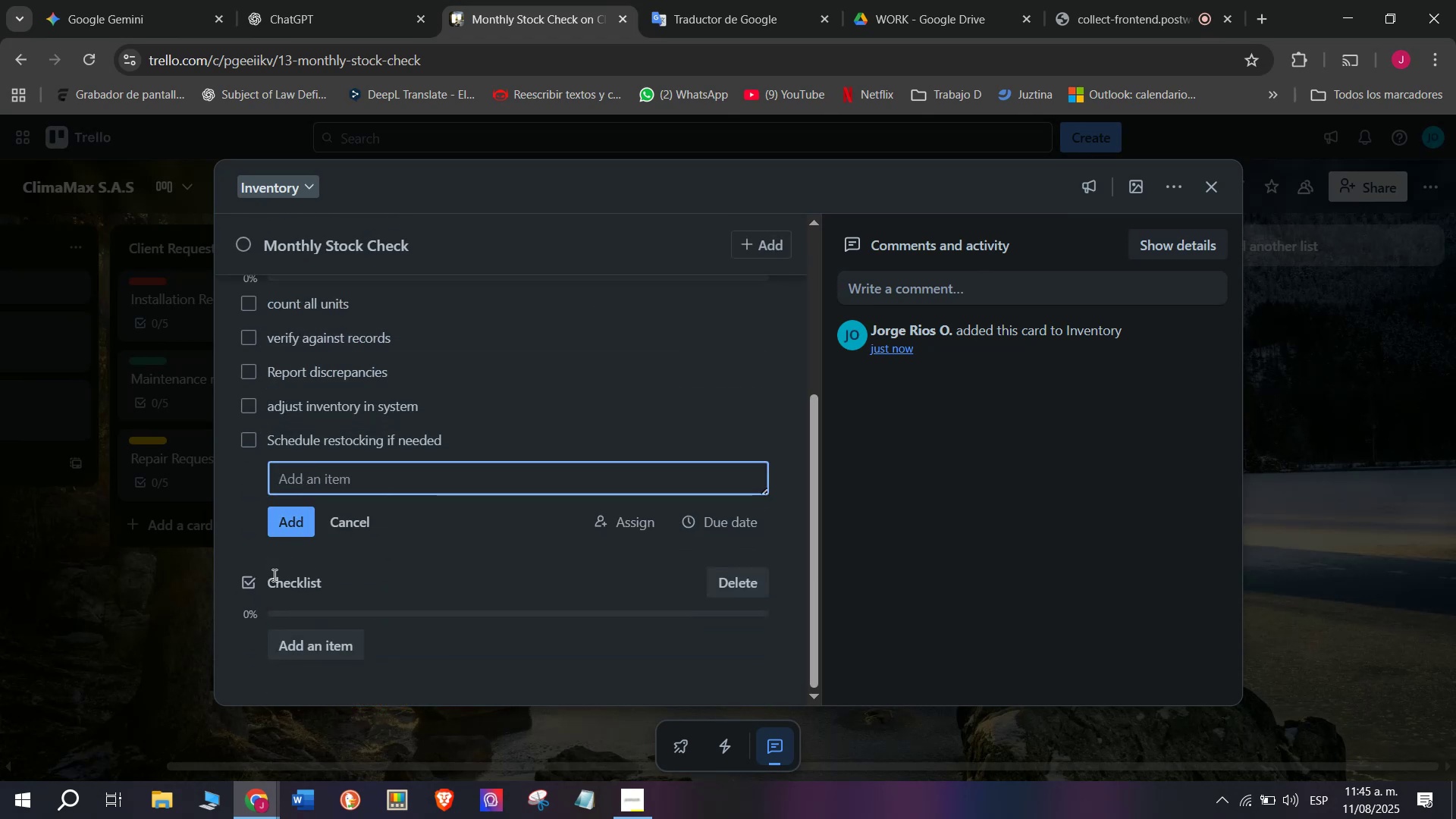 
wait(5.88)
 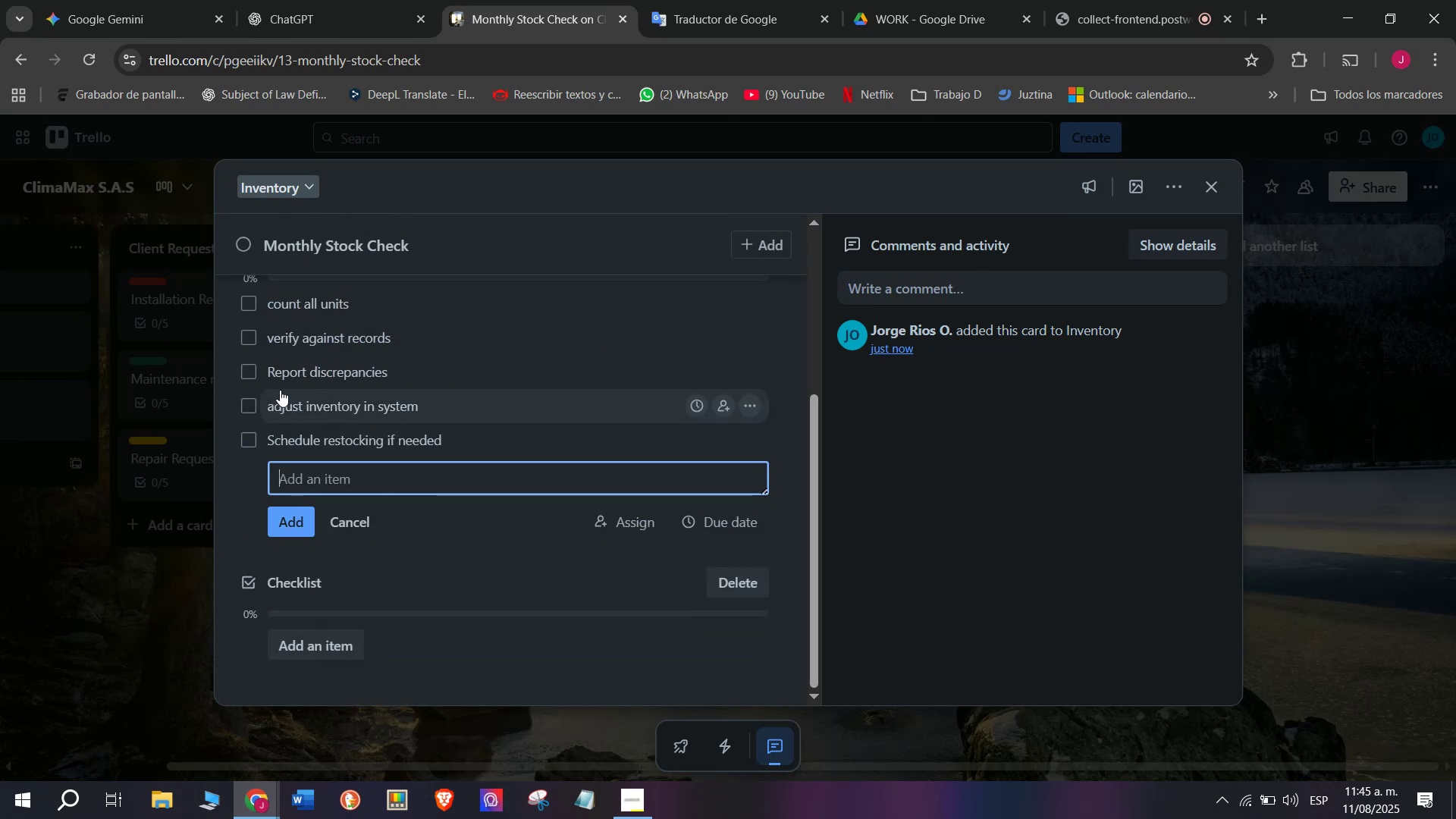 
scroll: coordinate [654, 628], scroll_direction: up, amount: 1.0
 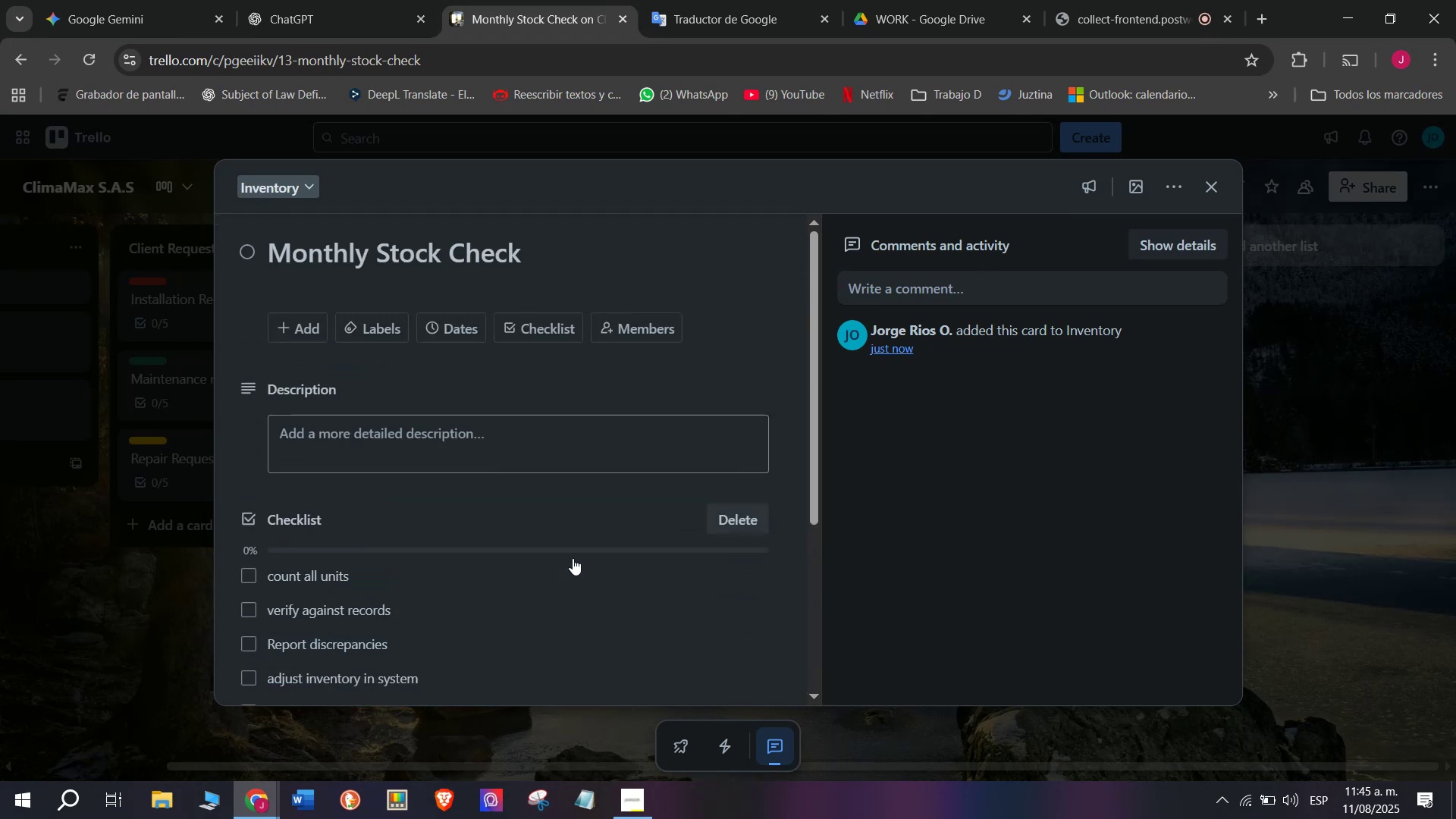 
scroll: coordinate [573, 558], scroll_direction: down, amount: 3.0
 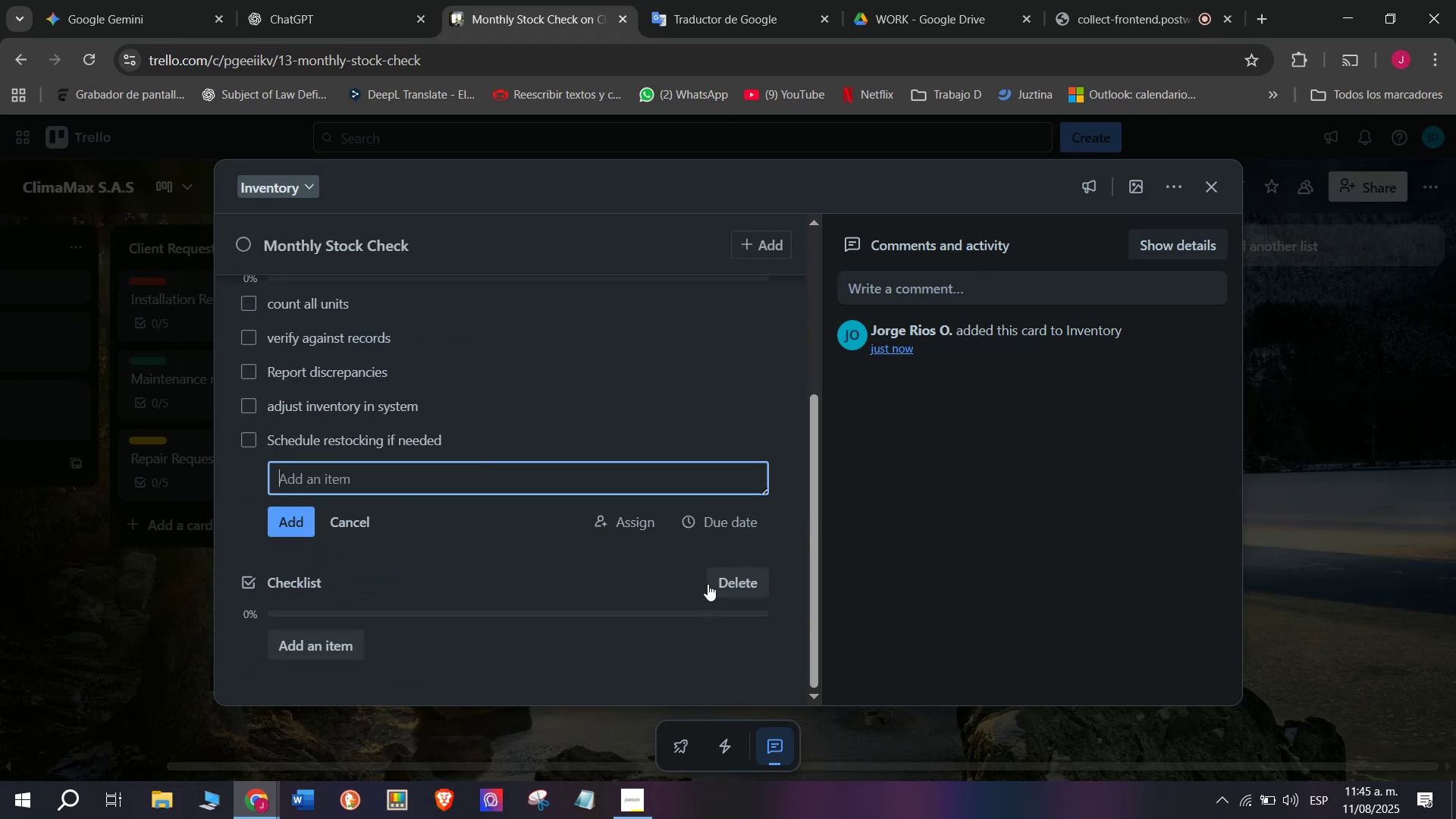 
left_click([717, 579])
 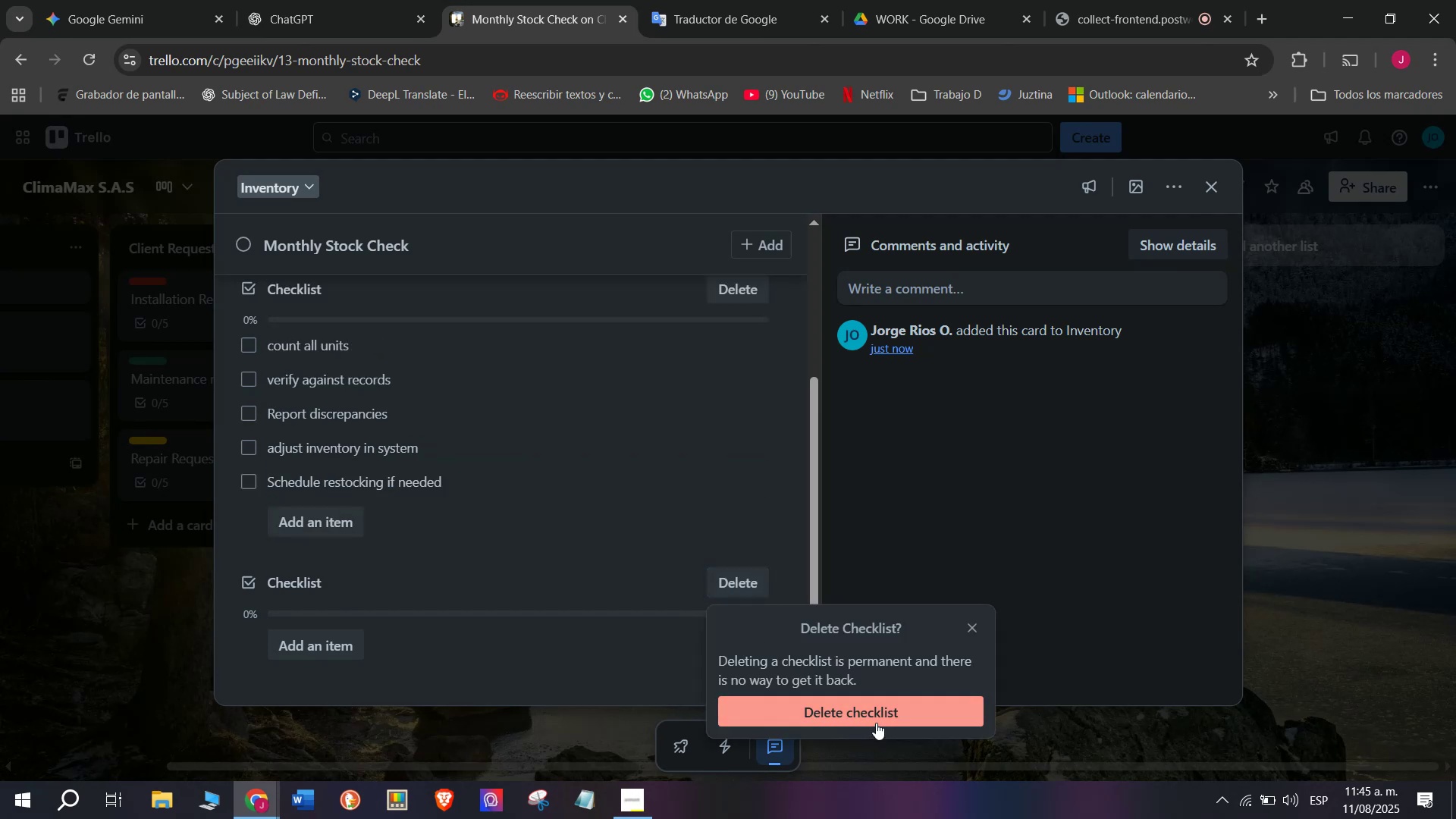 
left_click([878, 718])
 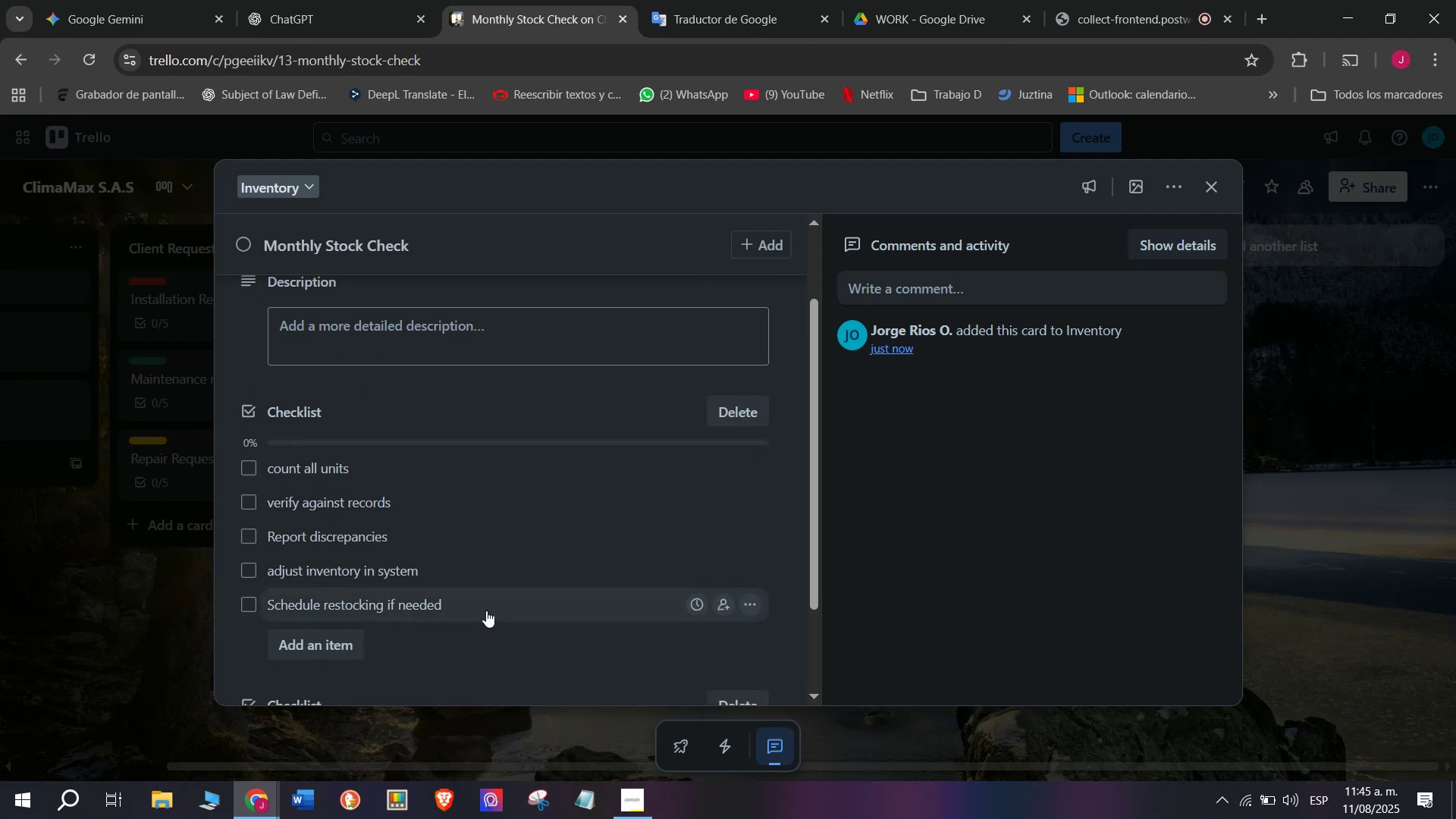 
scroll: coordinate [486, 609], scroll_direction: down, amount: 5.0
 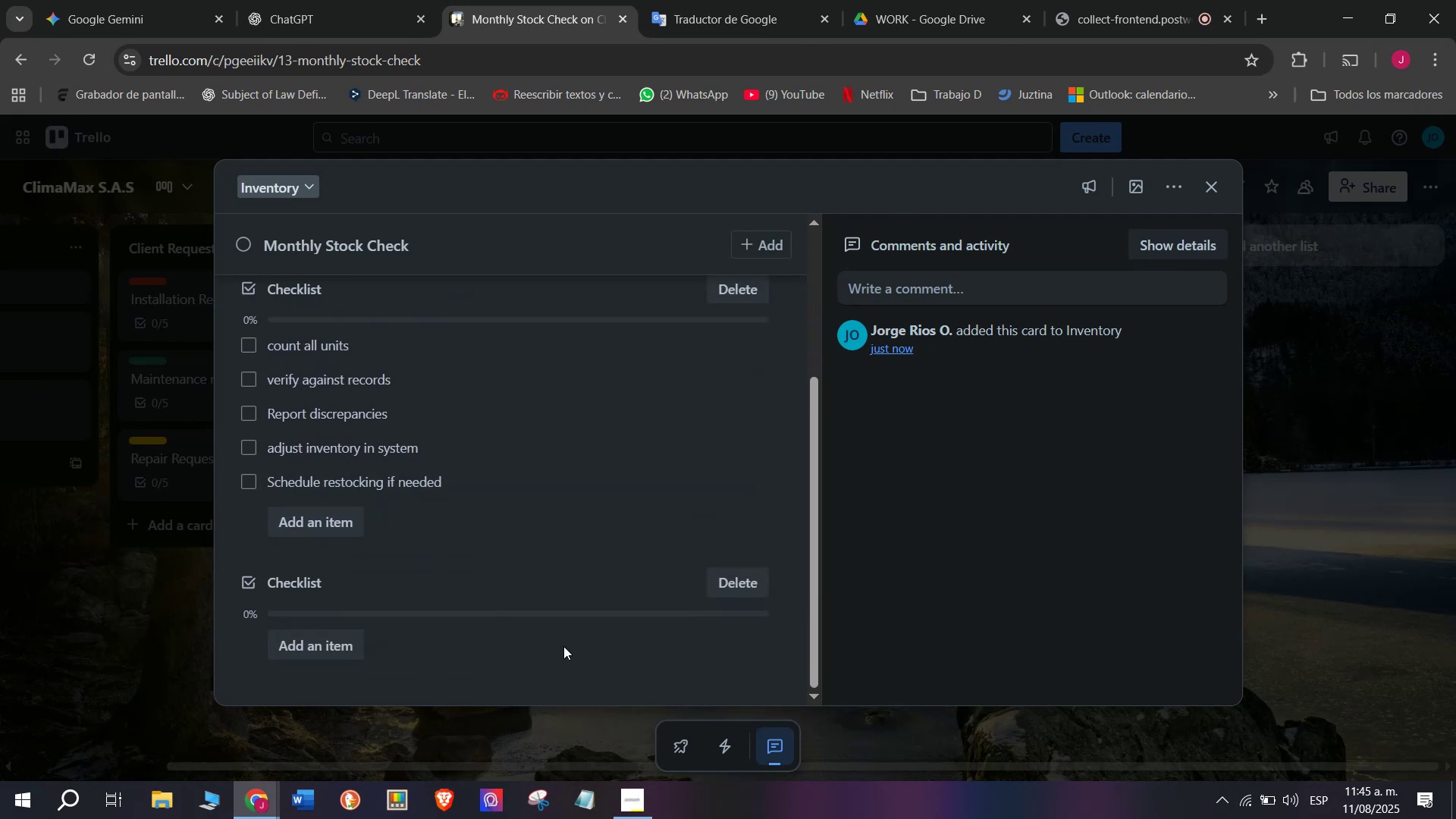 
scroll: coordinate [554, 613], scroll_direction: up, amount: 3.0
 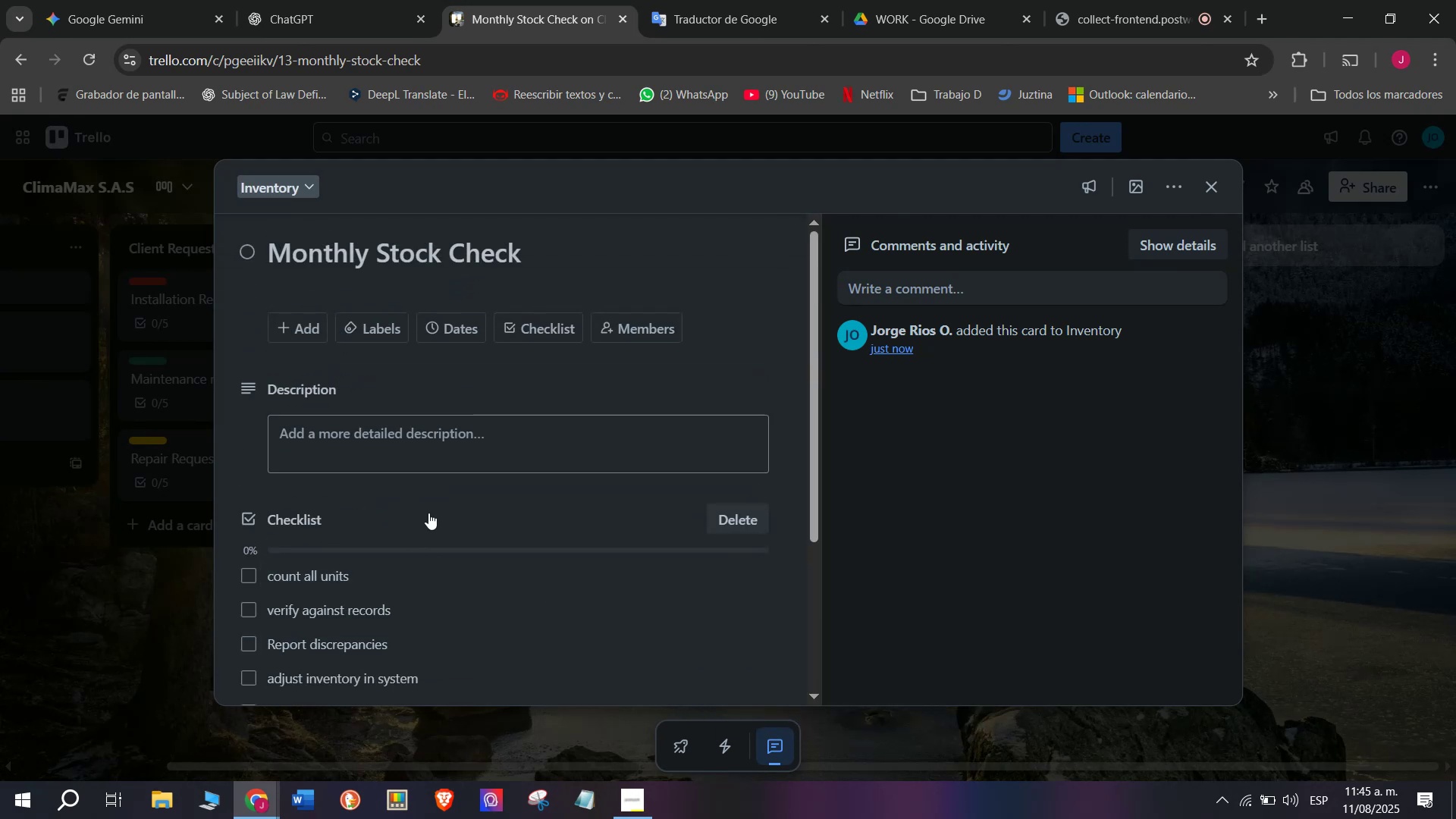 
scroll: coordinate [640, 592], scroll_direction: down, amount: 4.0
 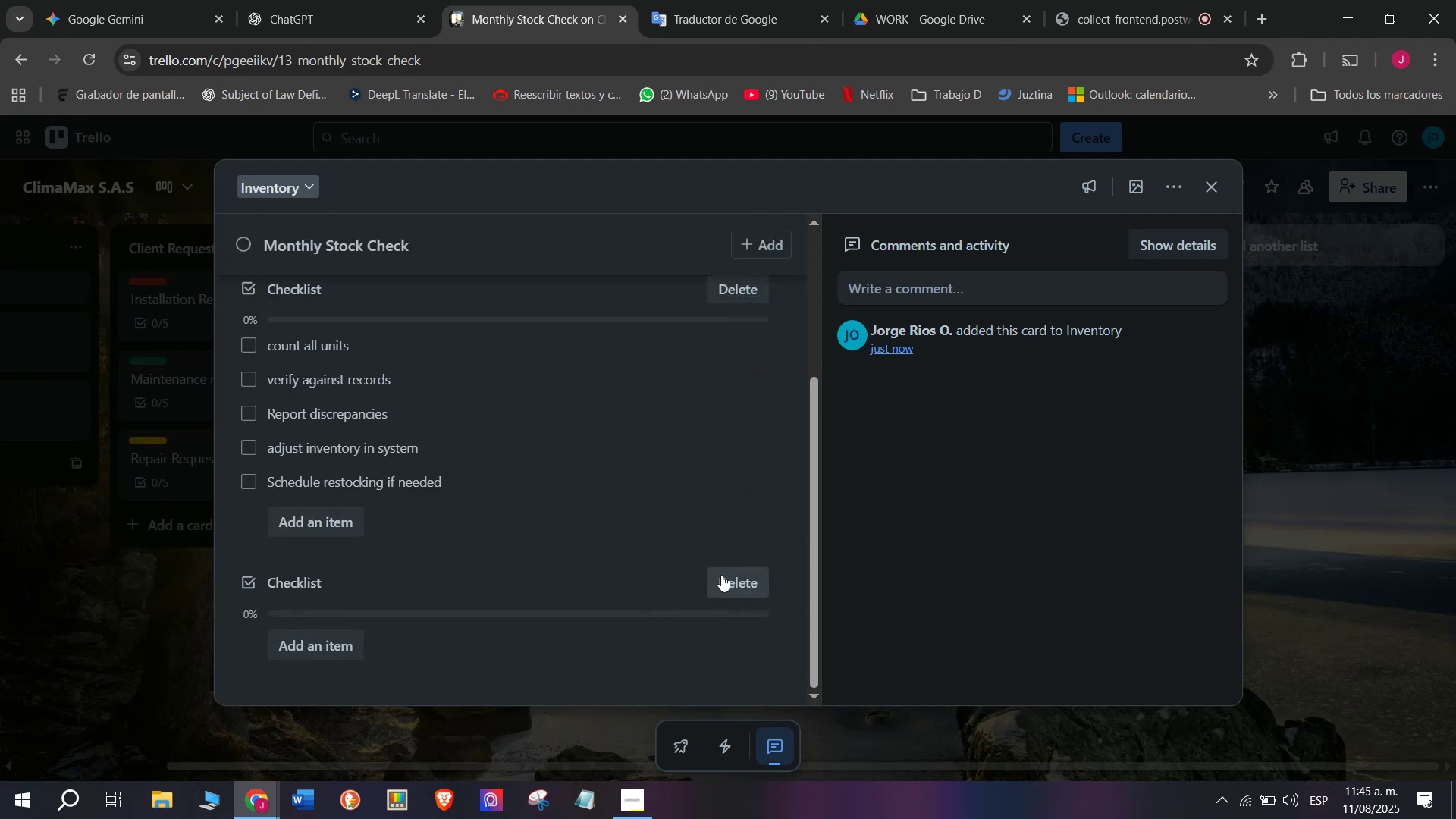 
left_click([723, 571])
 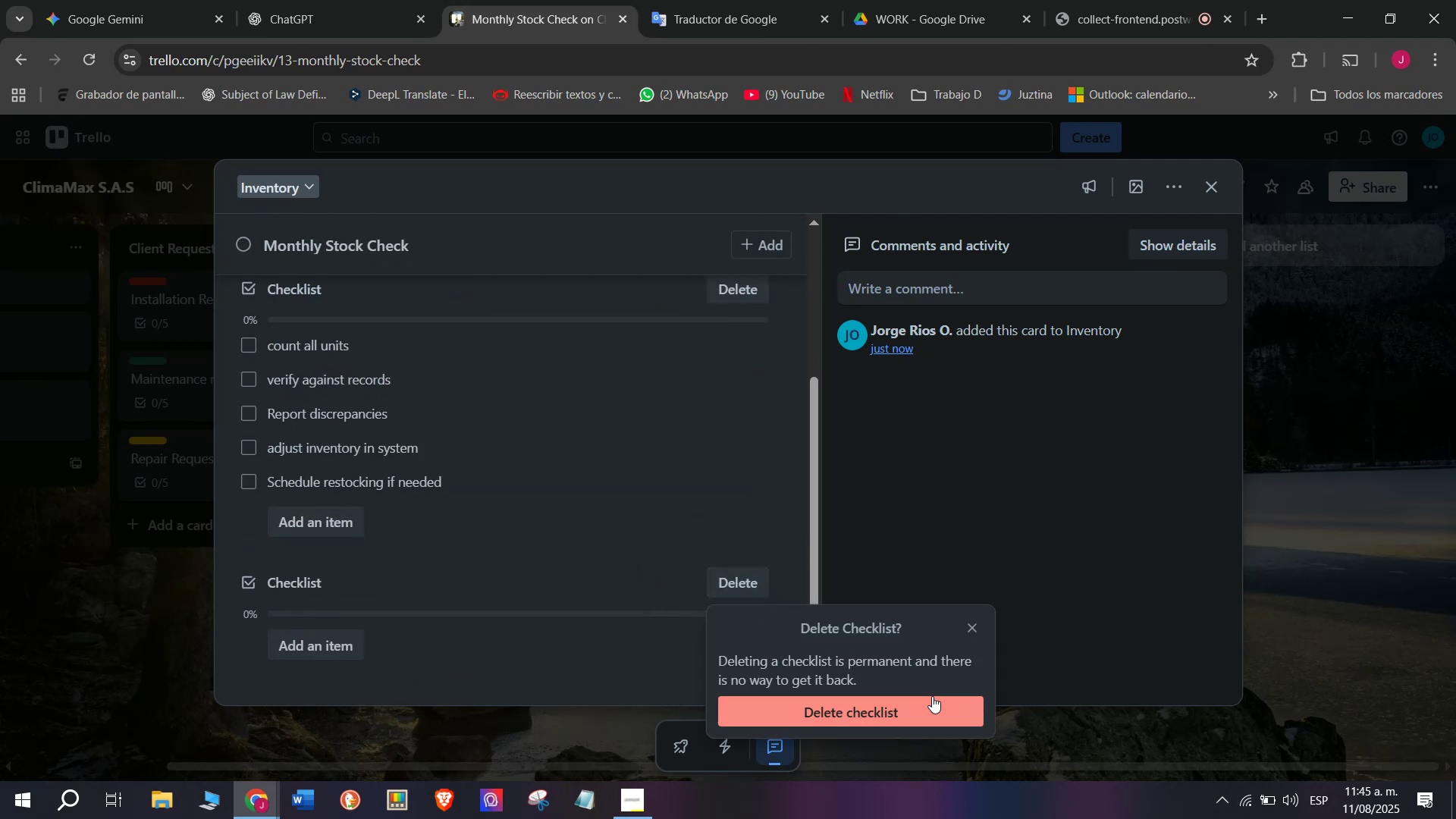 
scroll: coordinate [843, 708], scroll_direction: down, amount: 1.0
 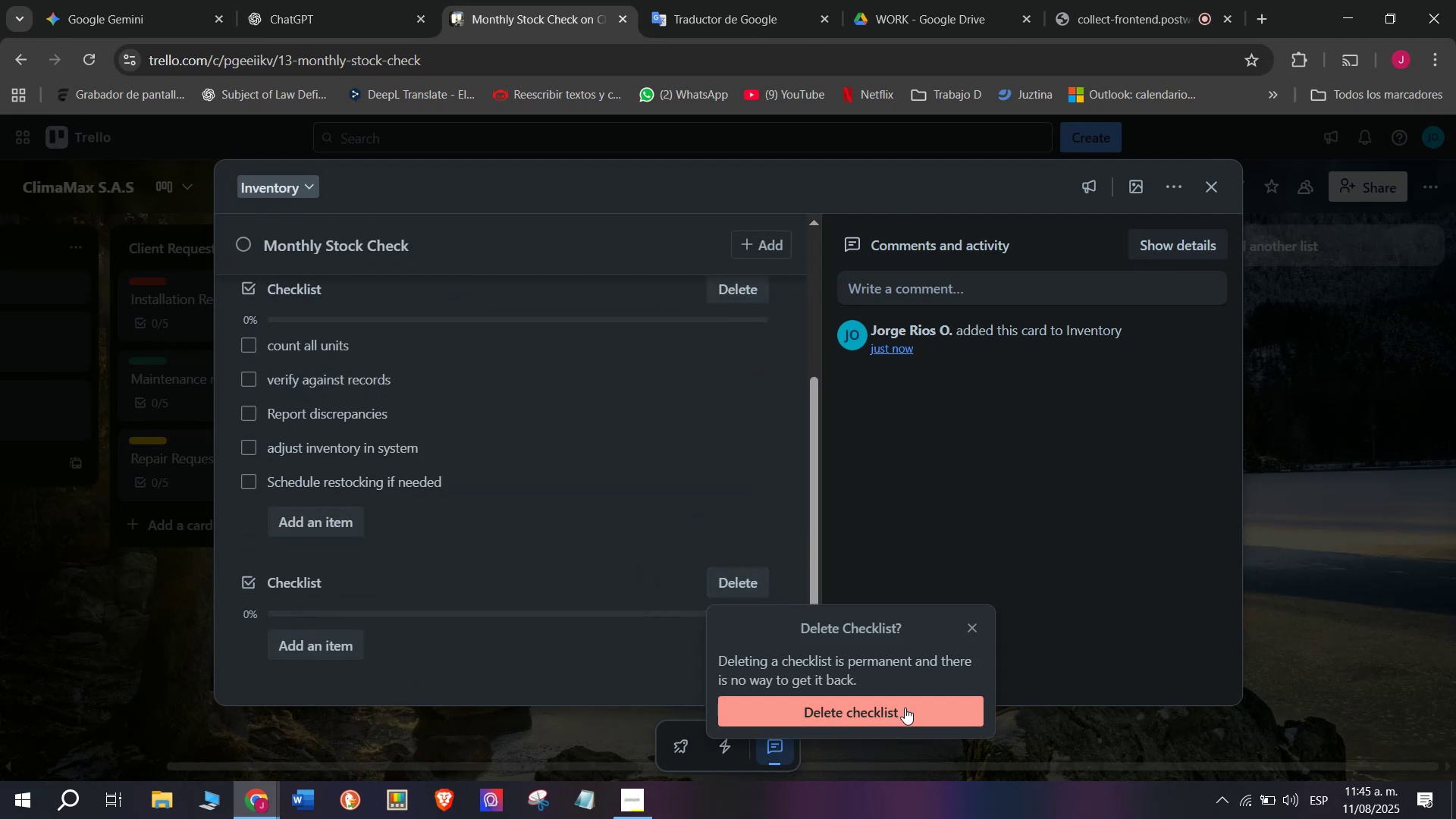 
left_click([905, 708])
 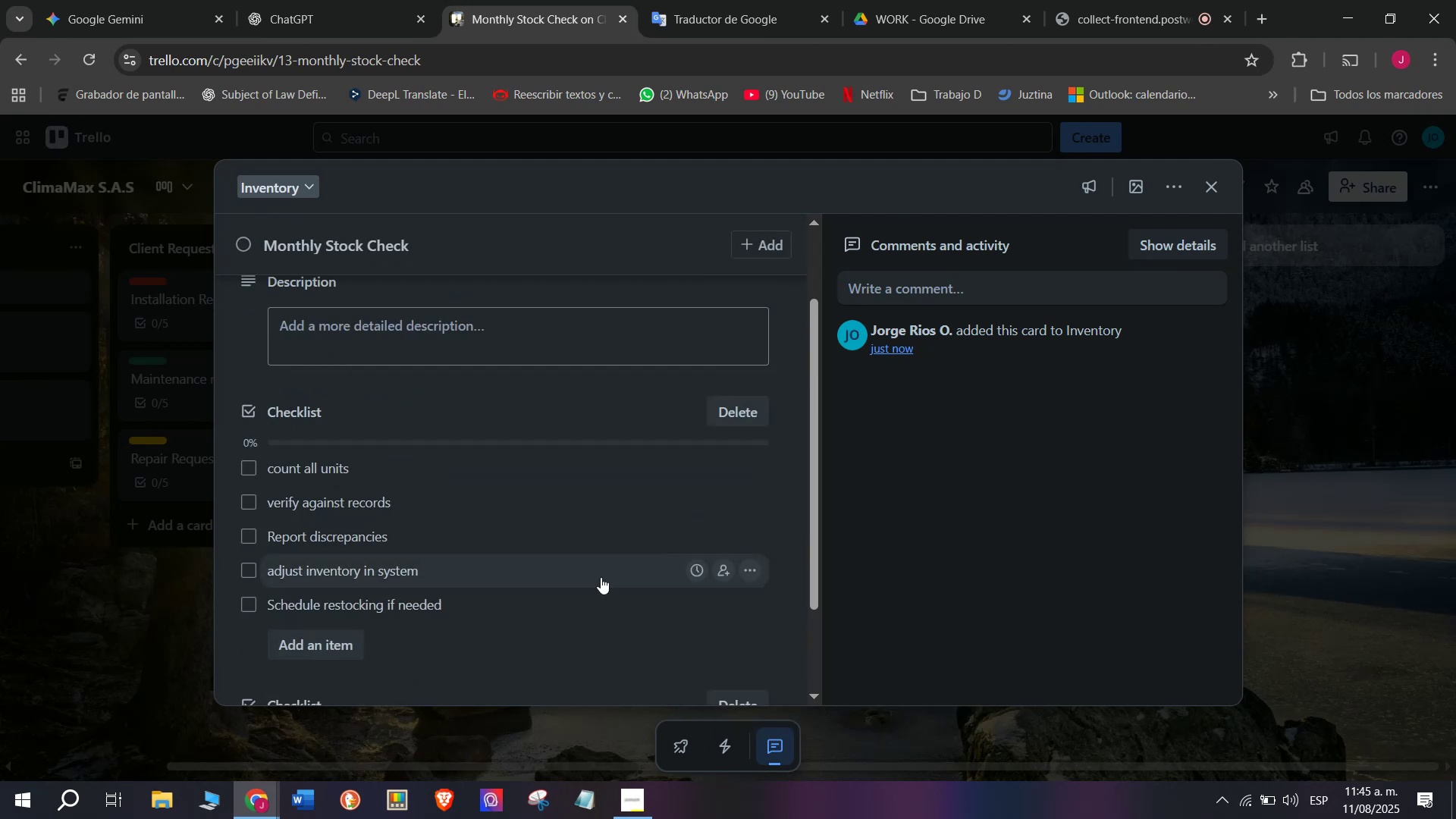 
scroll: coordinate [601, 577], scroll_direction: up, amount: 2.0
 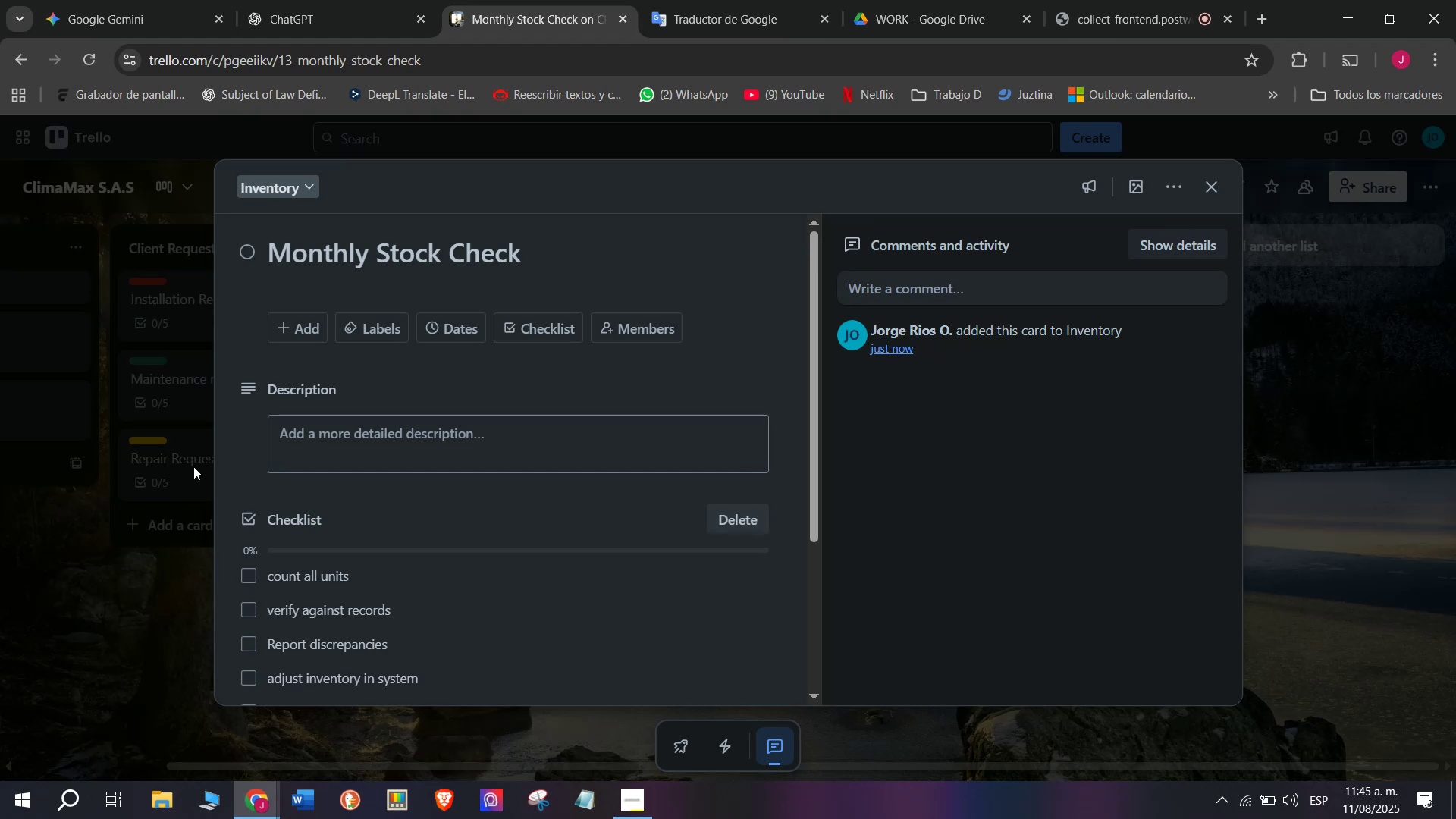 
left_click([199, 472])
 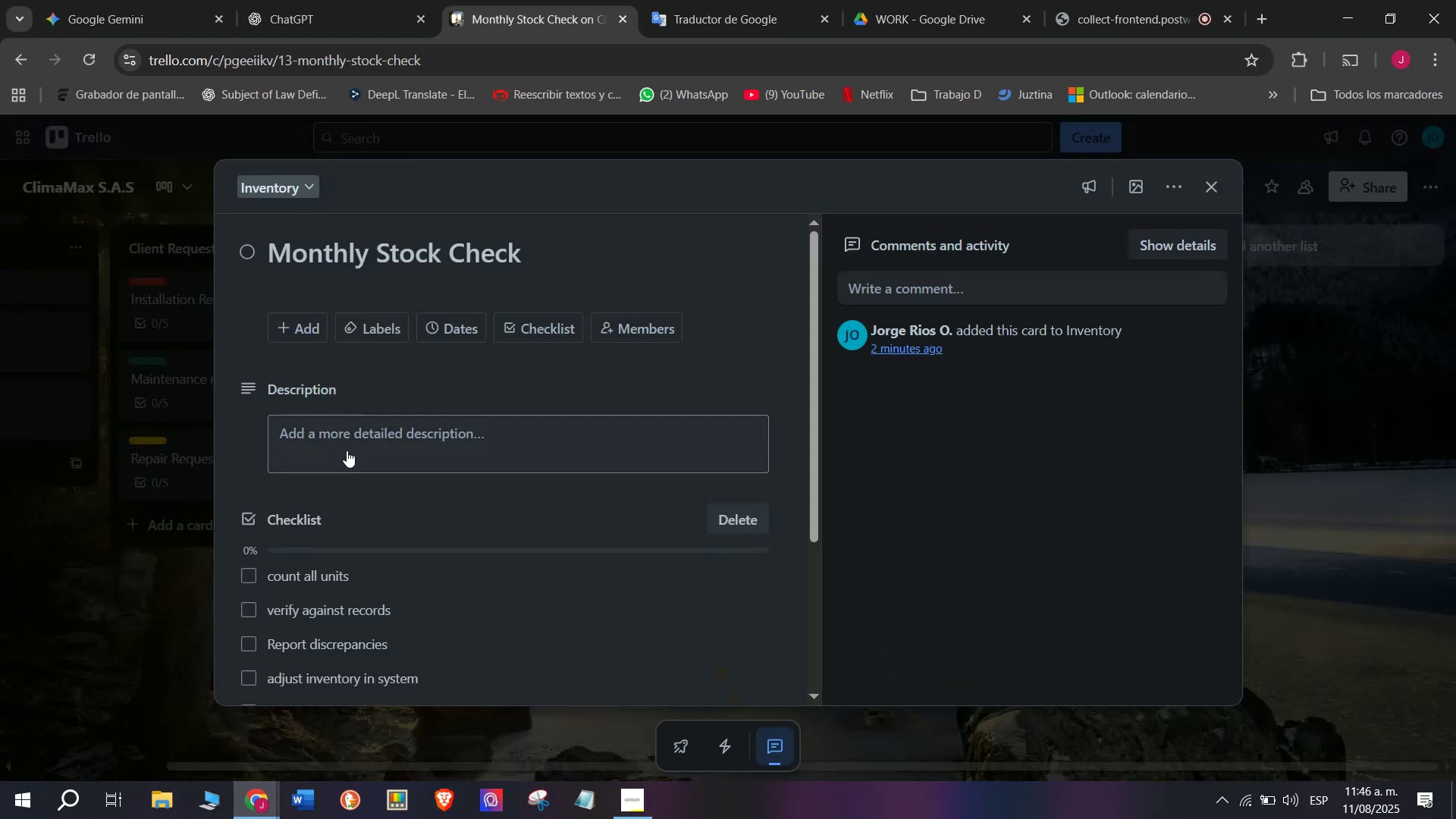 
wait(6.4)
 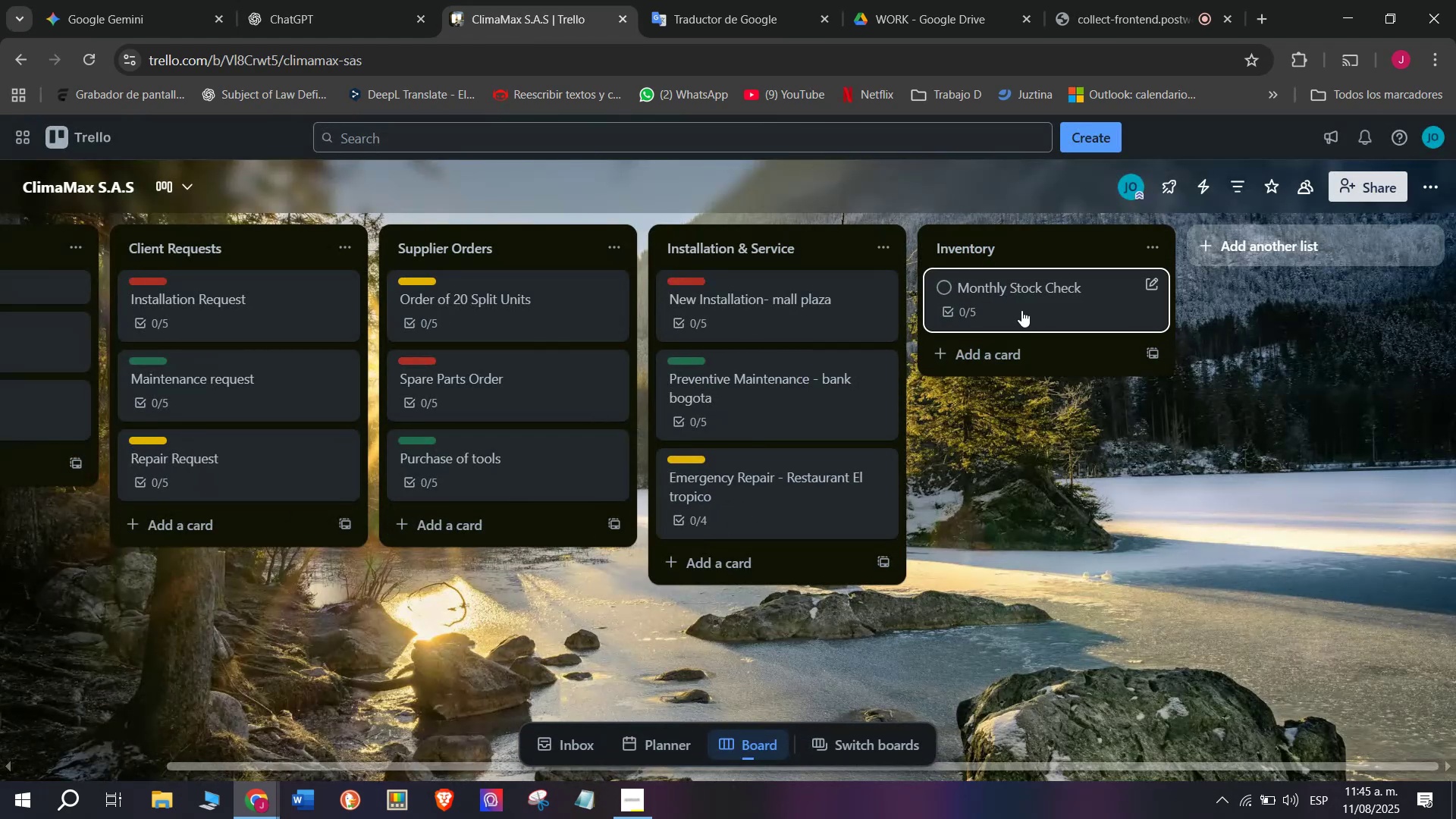 
left_click([392, 325])
 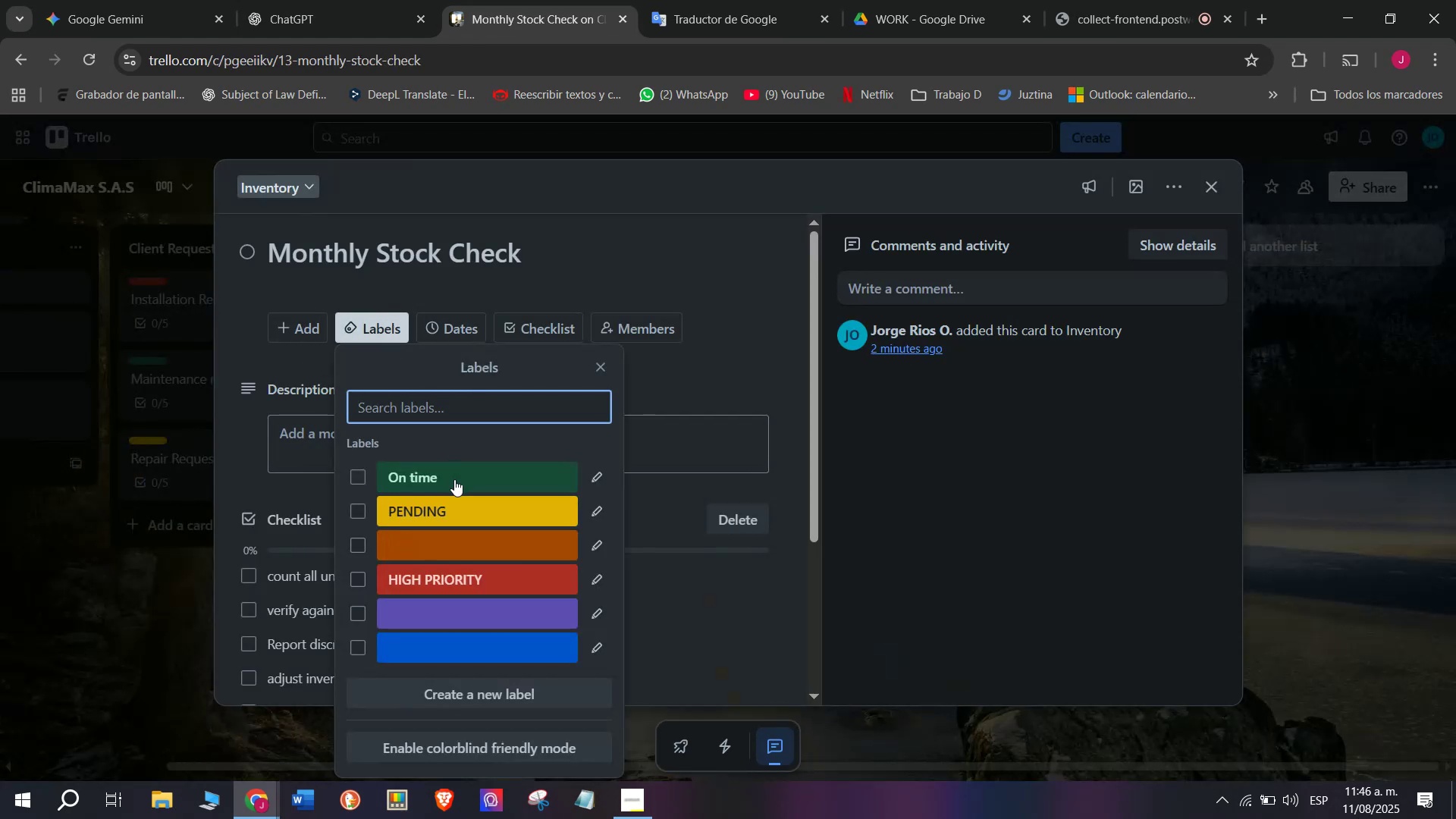 
left_click([454, 479])
 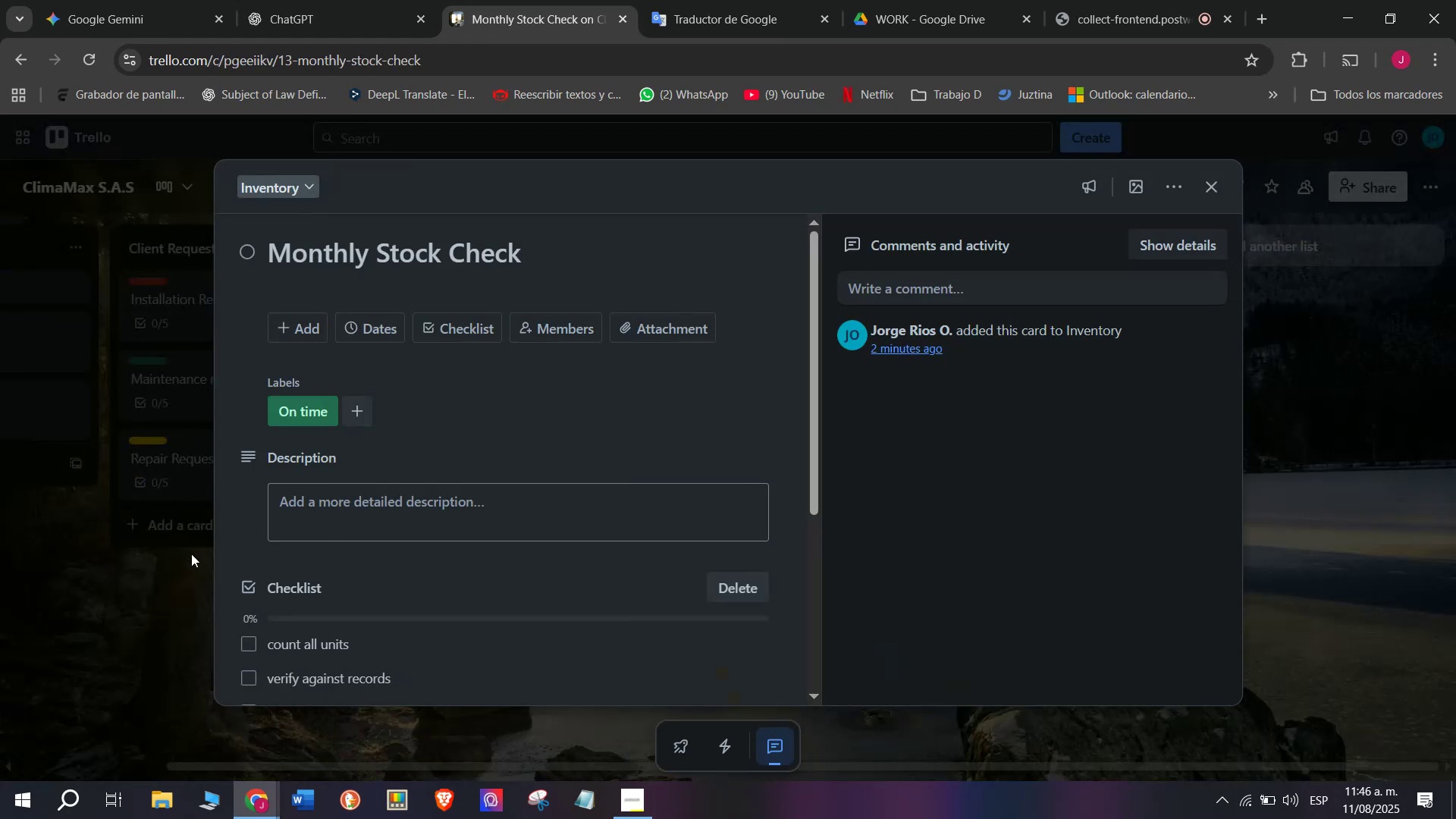 
left_click([115, 561])
 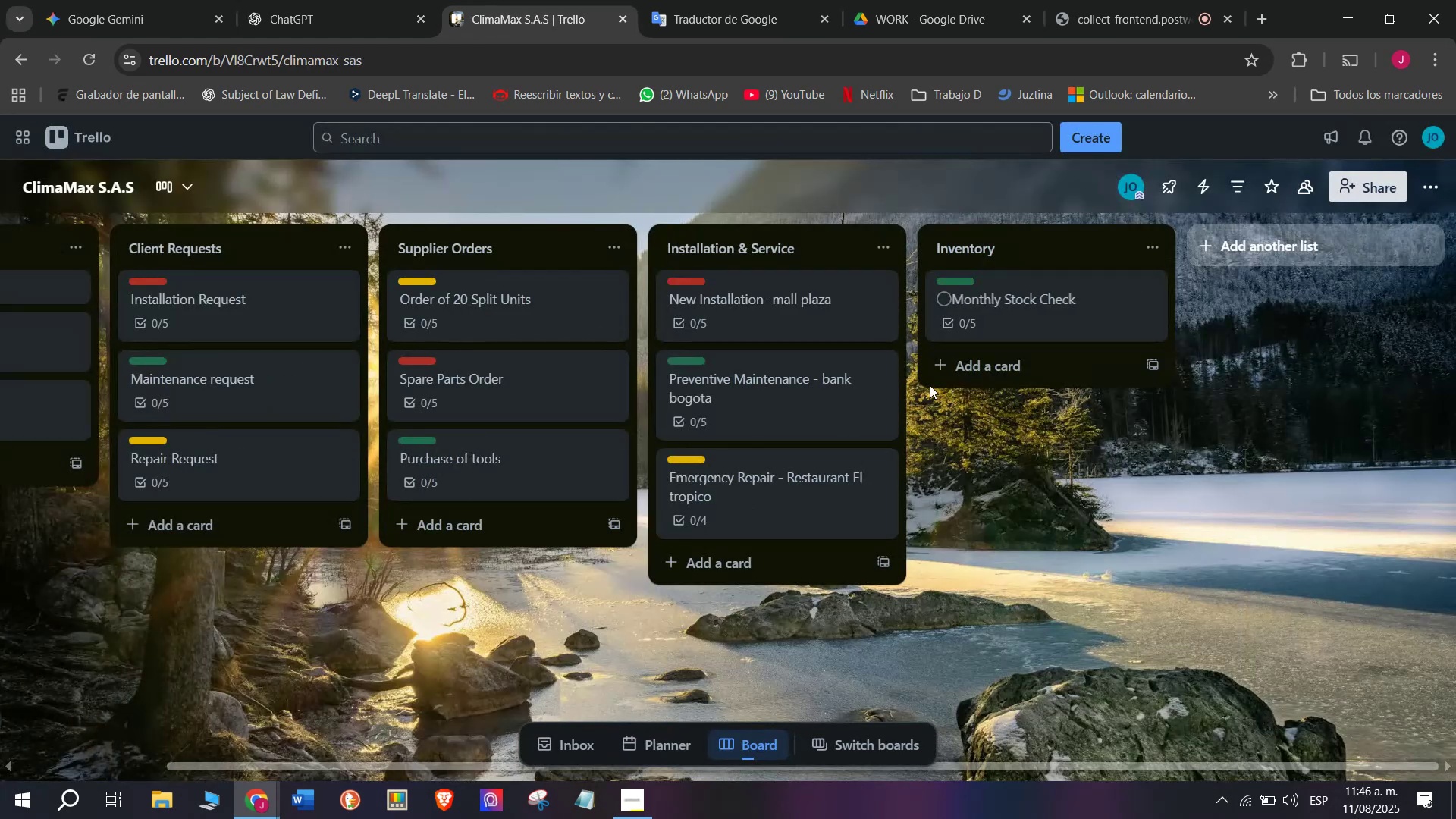 
scroll: coordinate [996, 381], scroll_direction: down, amount: 4.0
 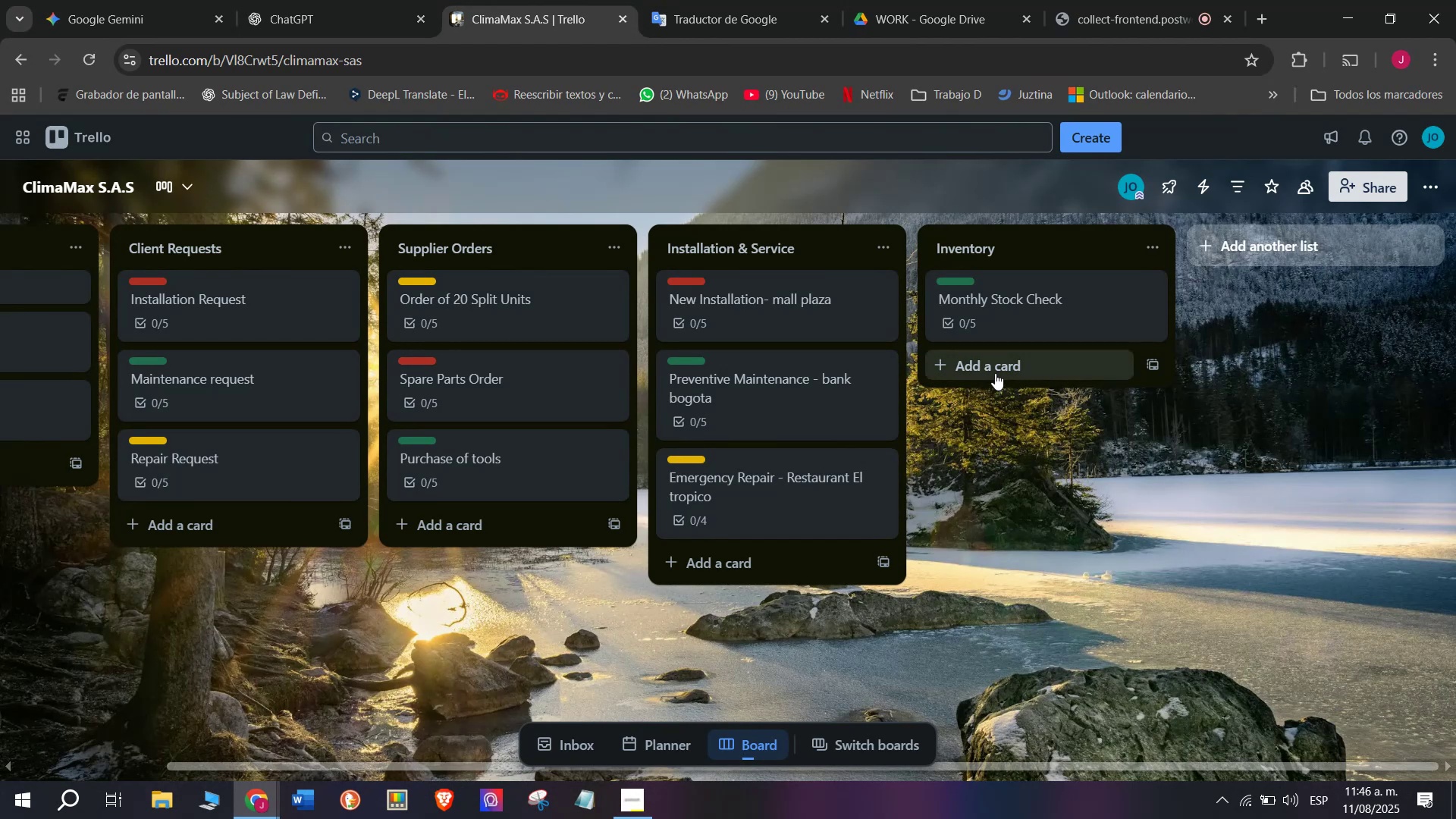 
left_click([995, 373])
 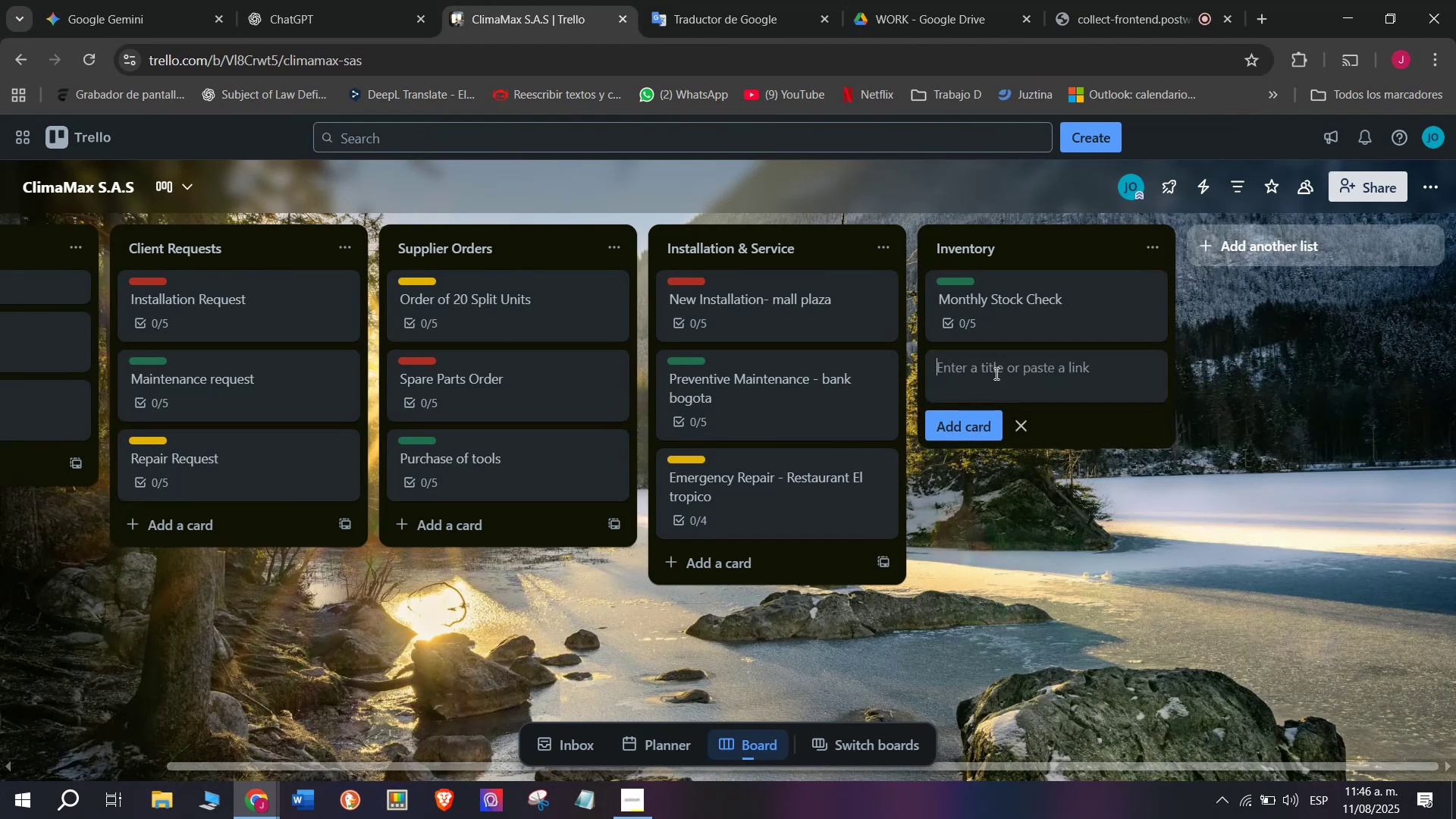 
type(s)
key(Backspace)
type(Spare oa)
key(Backspace)
key(Backspace)
type(parts stock)
 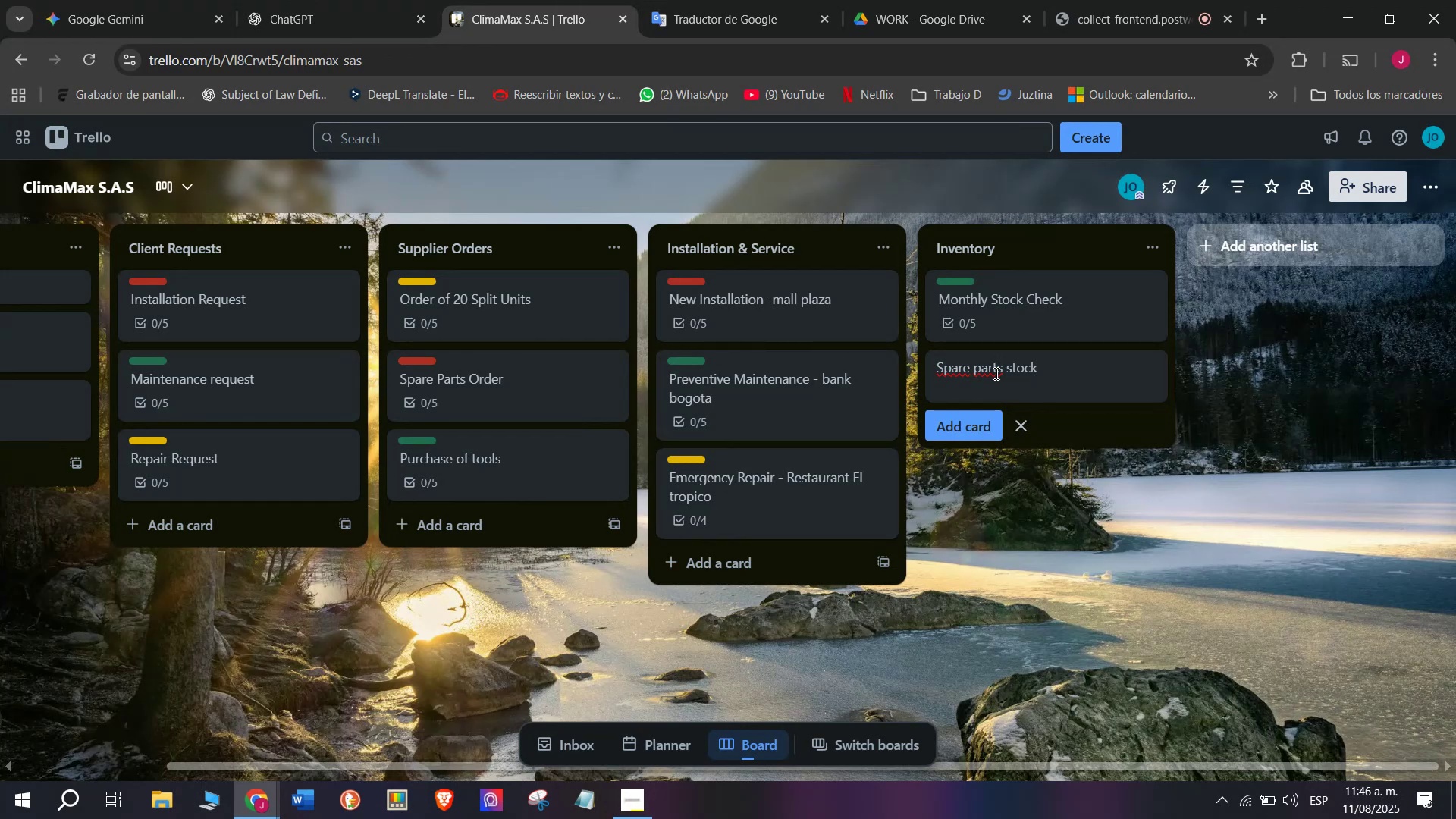 
wait(8.55)
 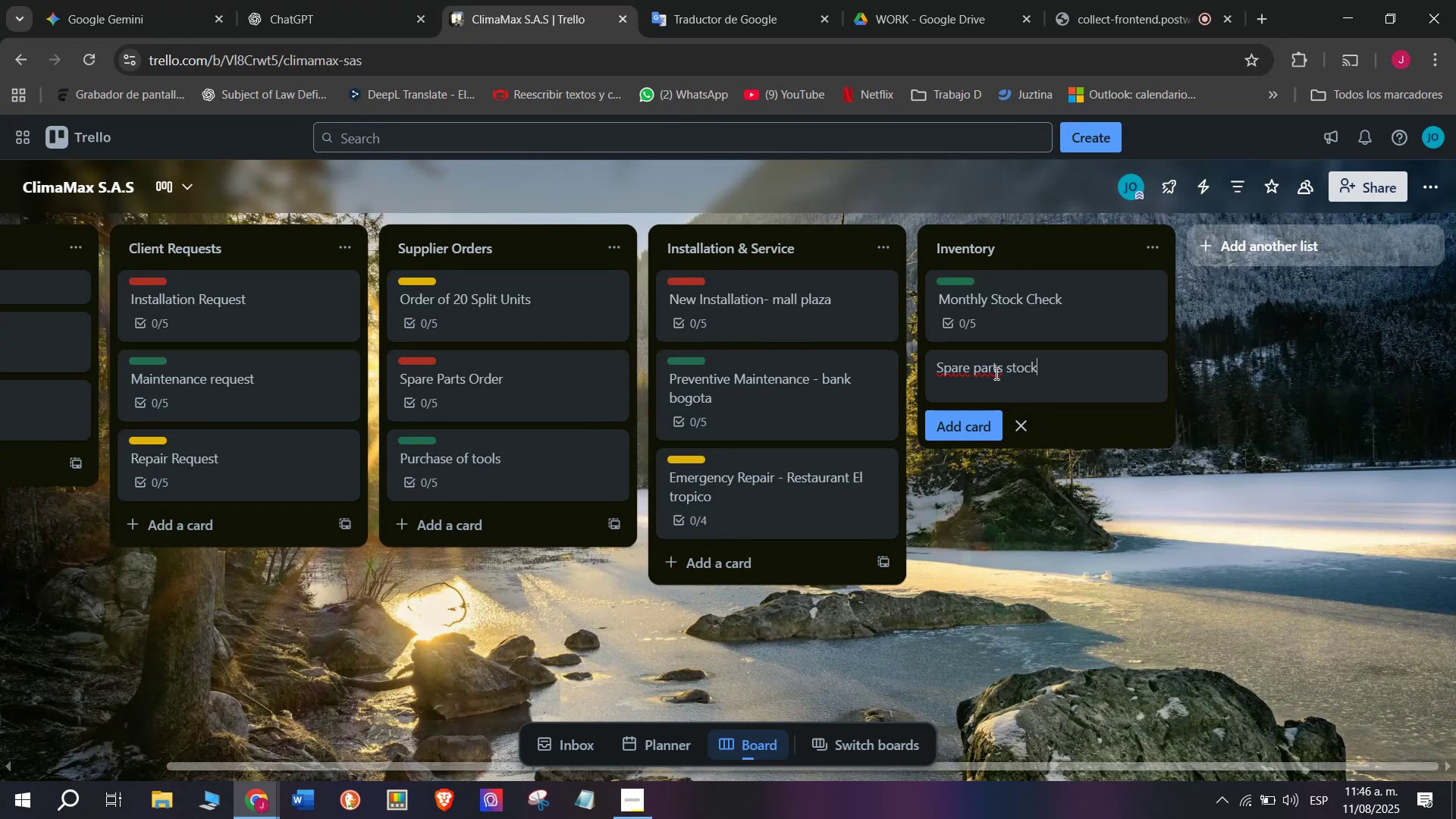 
type(- rego)
key(Backspace)
type(ional office medellin)
 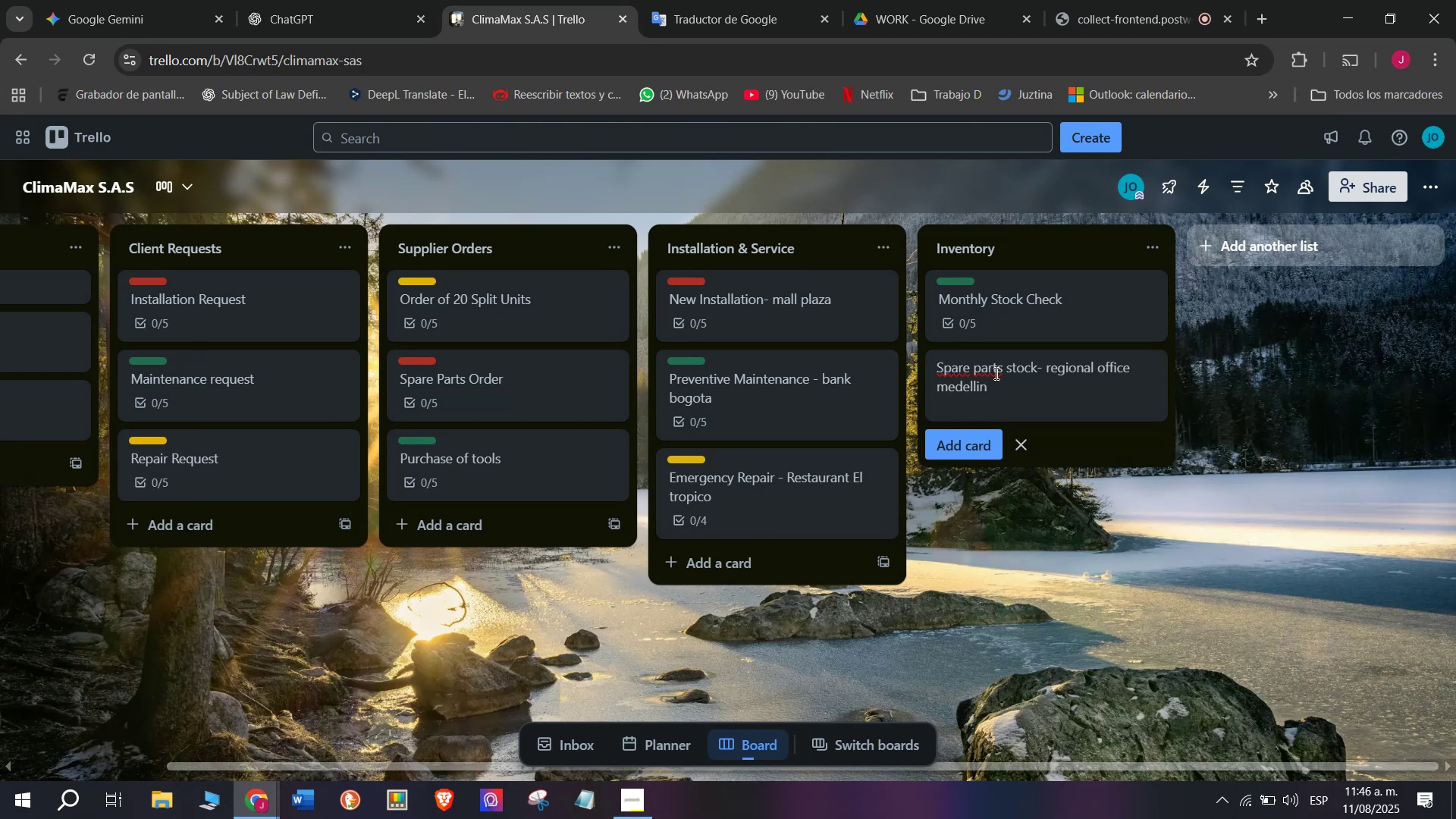 
key(Enter)
 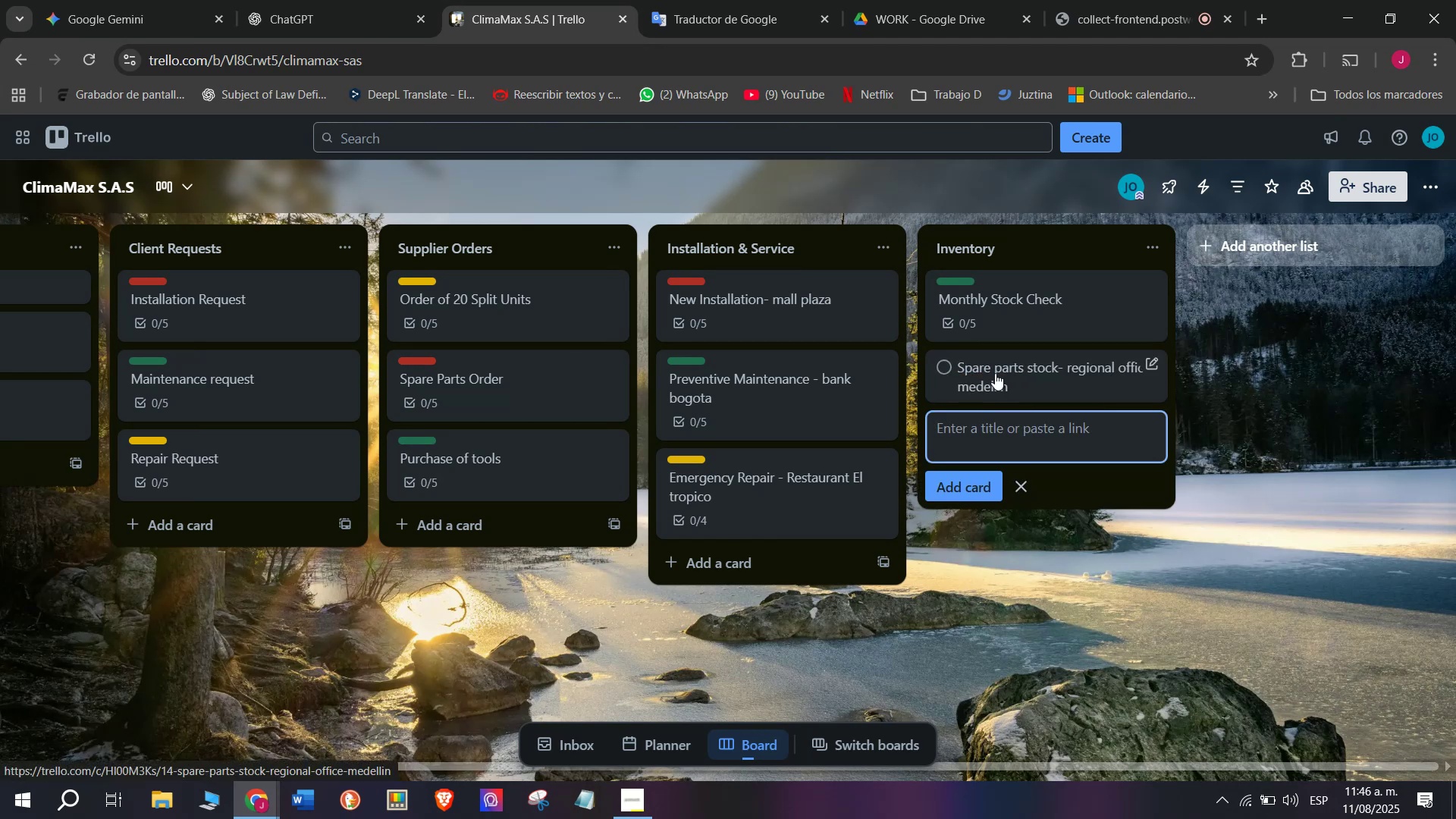 
left_click([995, 373])
 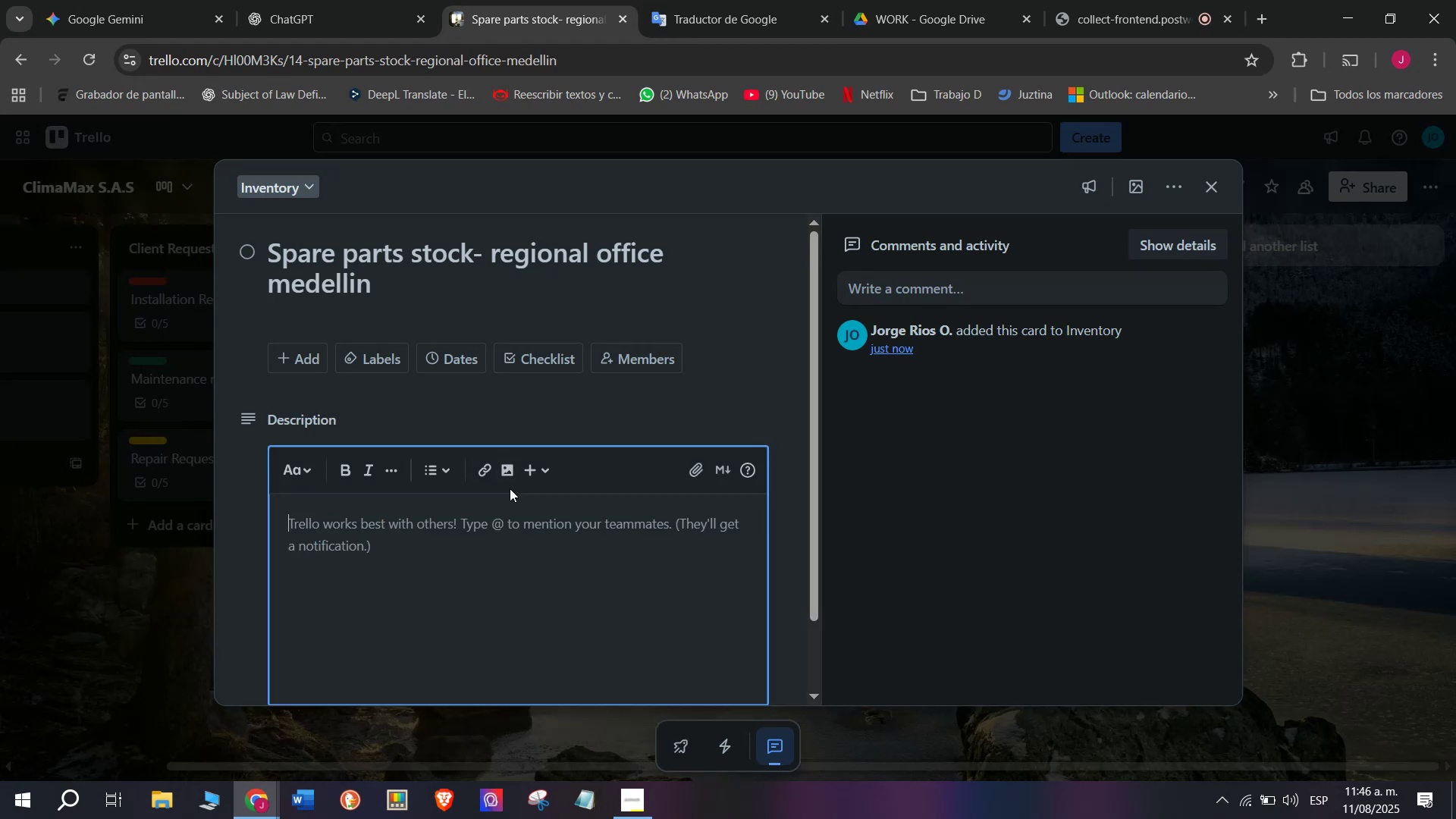 
scroll: coordinate [318, 547], scroll_direction: down, amount: 1.0
 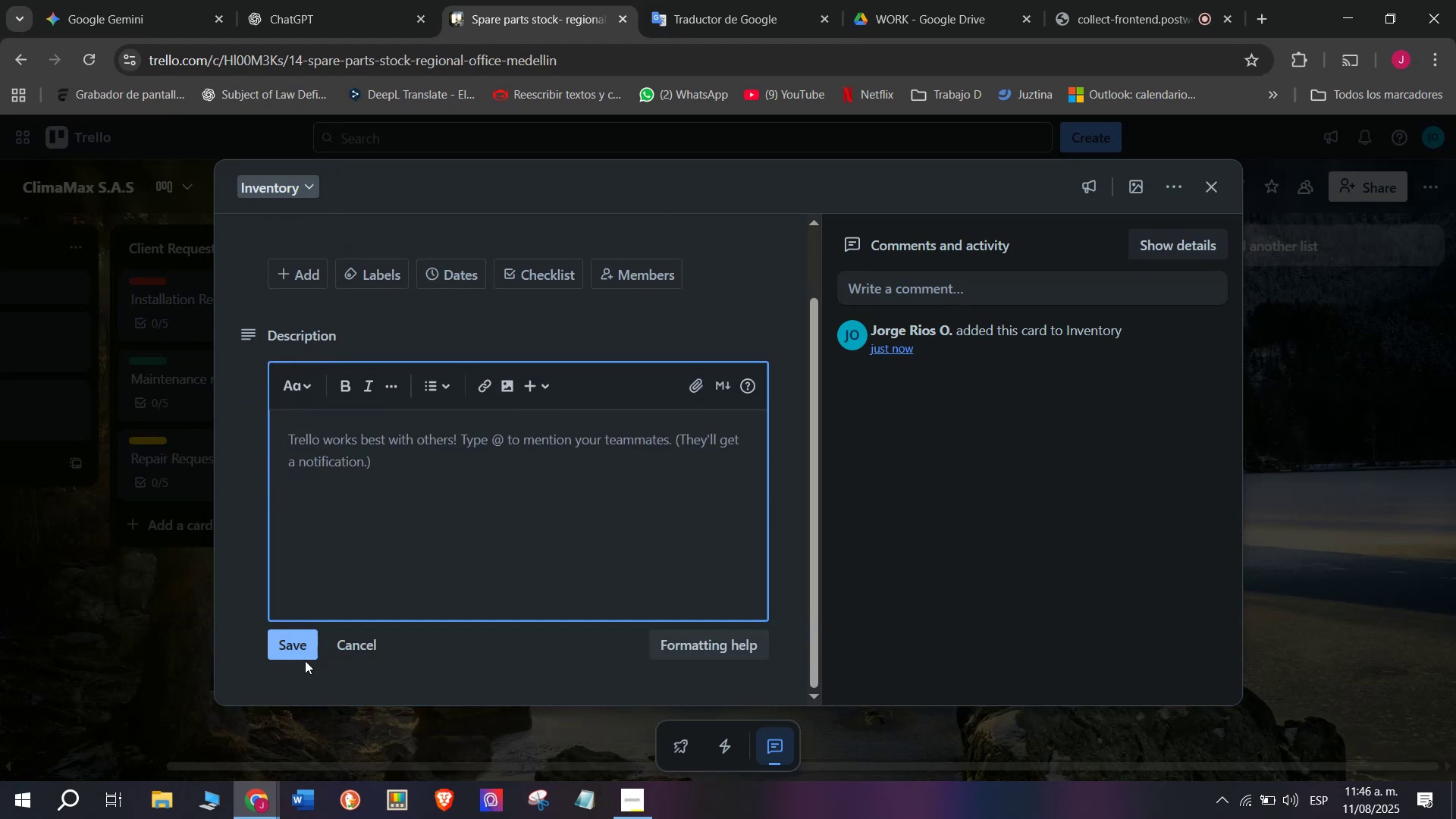 
left_click([293, 636])
 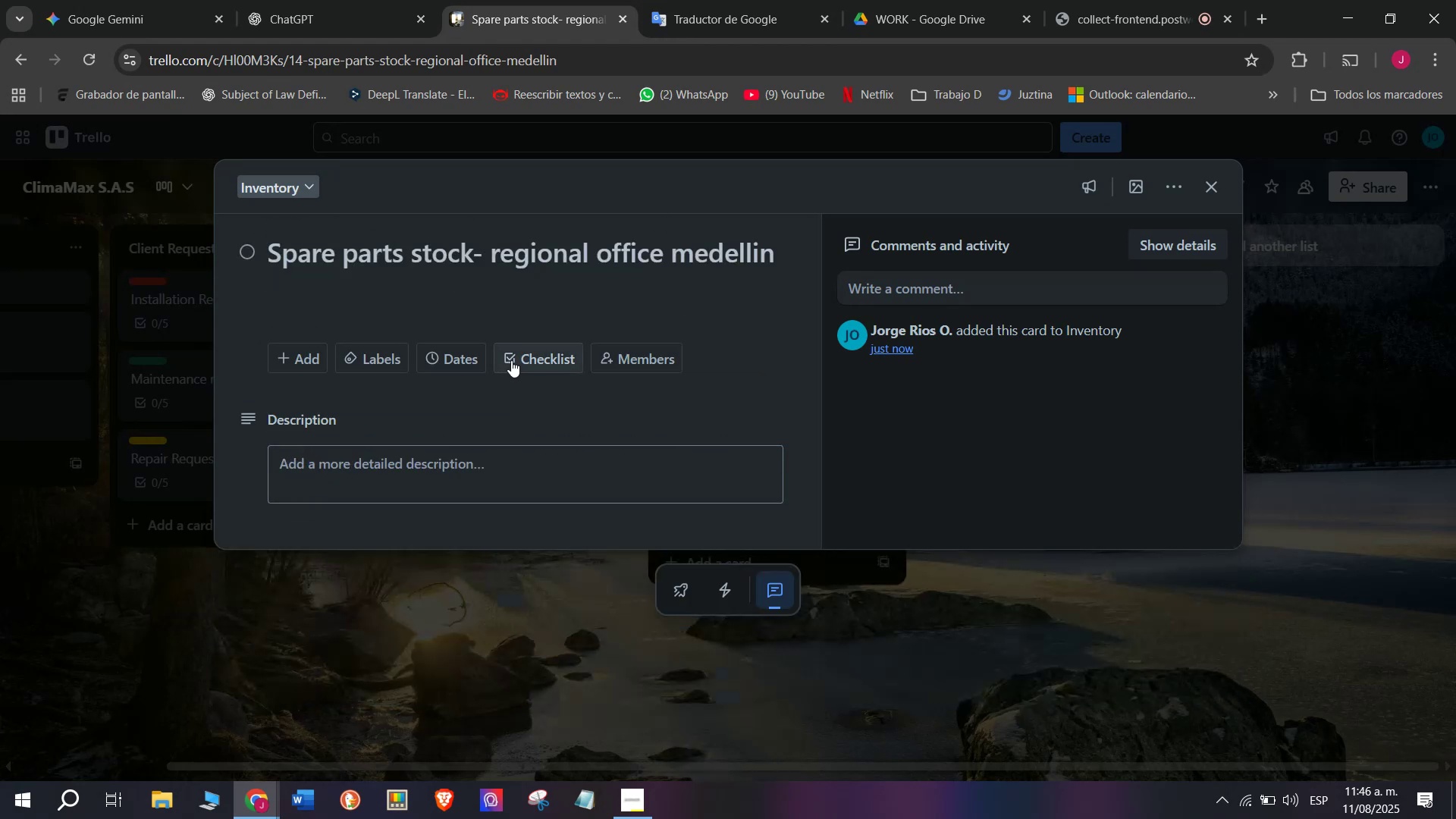 
left_click([526, 354])
 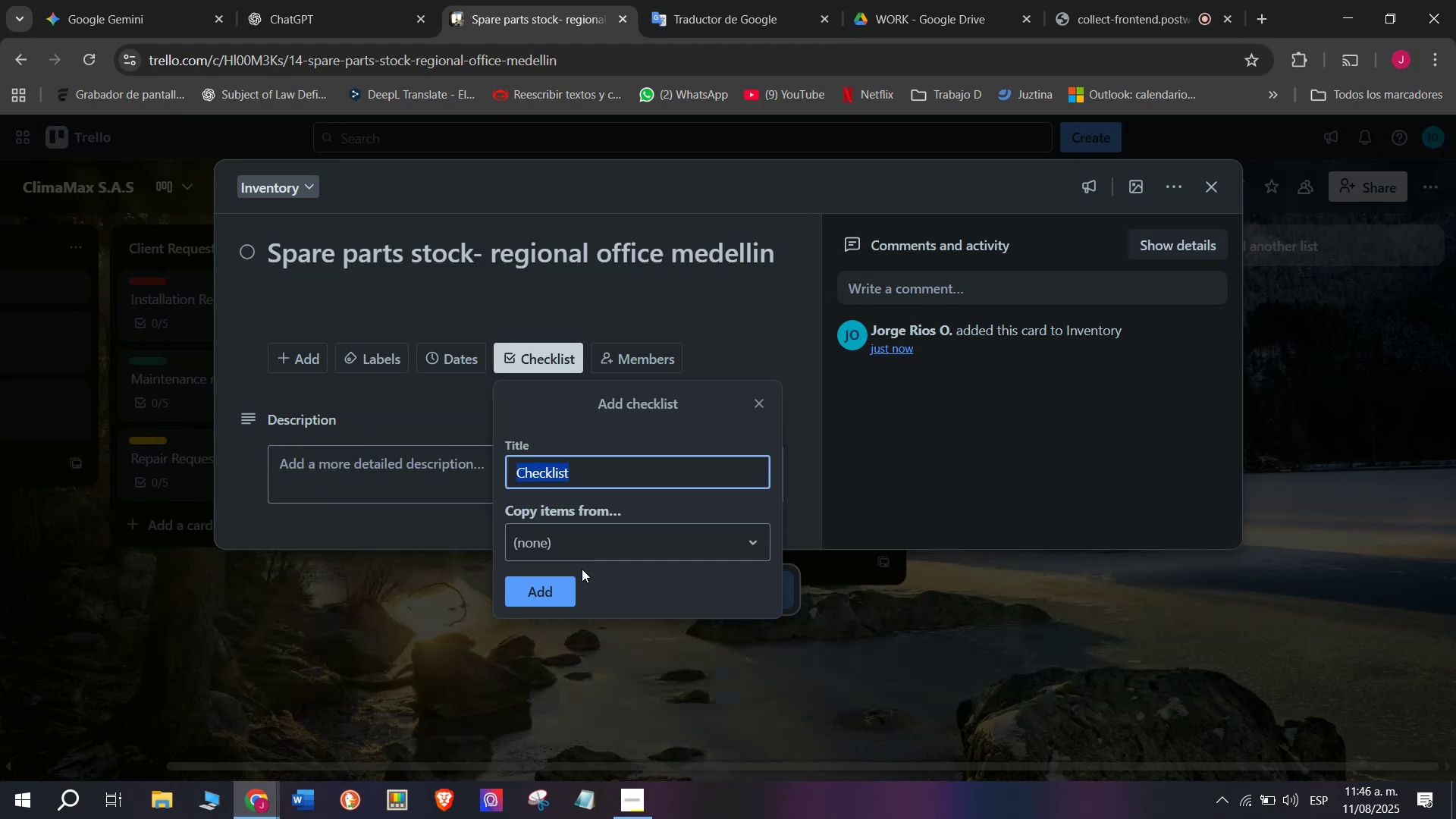 
left_click_drag(start_coordinate=[544, 594], to_coordinate=[543, 604])
 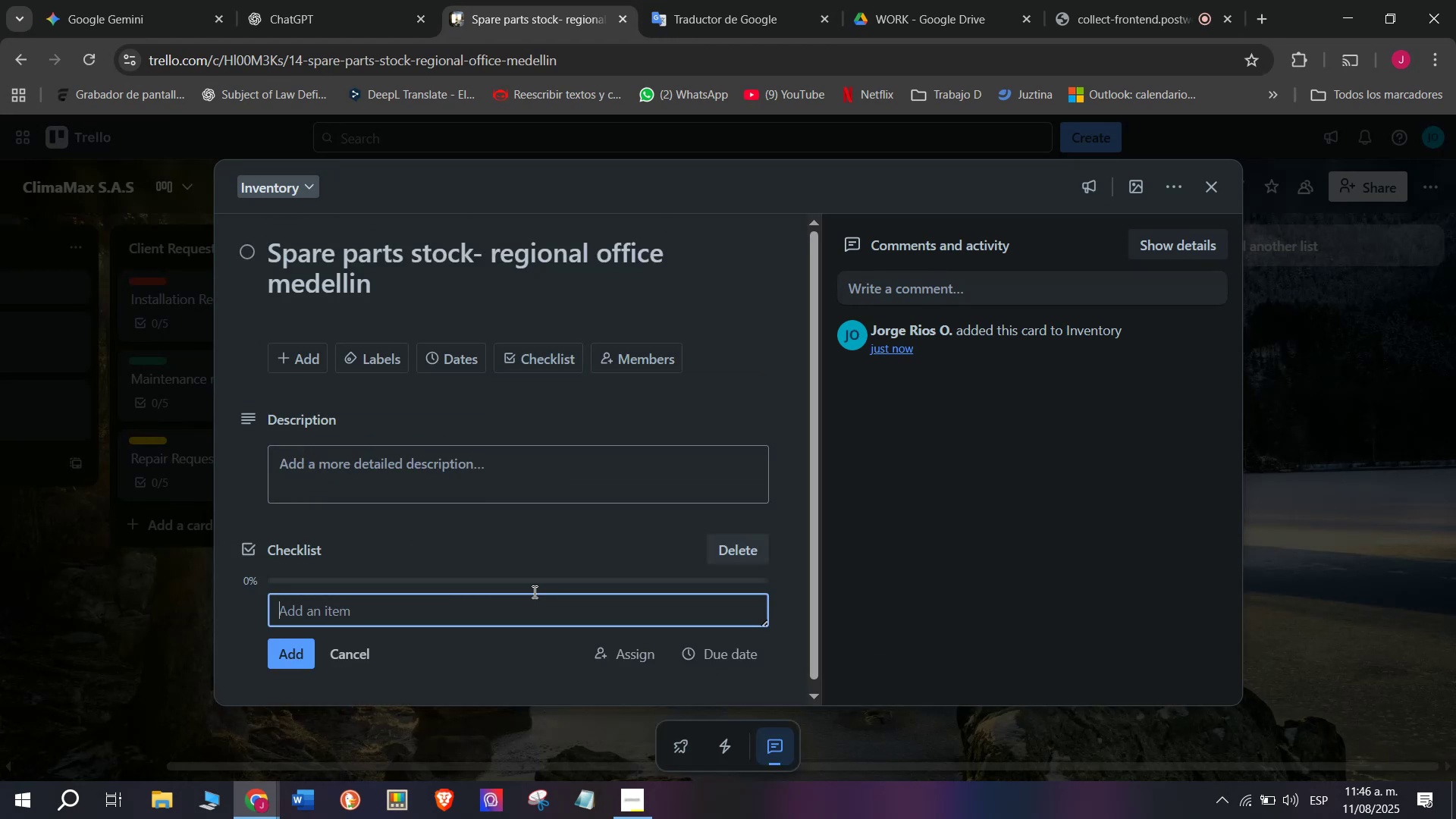 
scroll: coordinate [351, 561], scroll_direction: down, amount: 12.0
 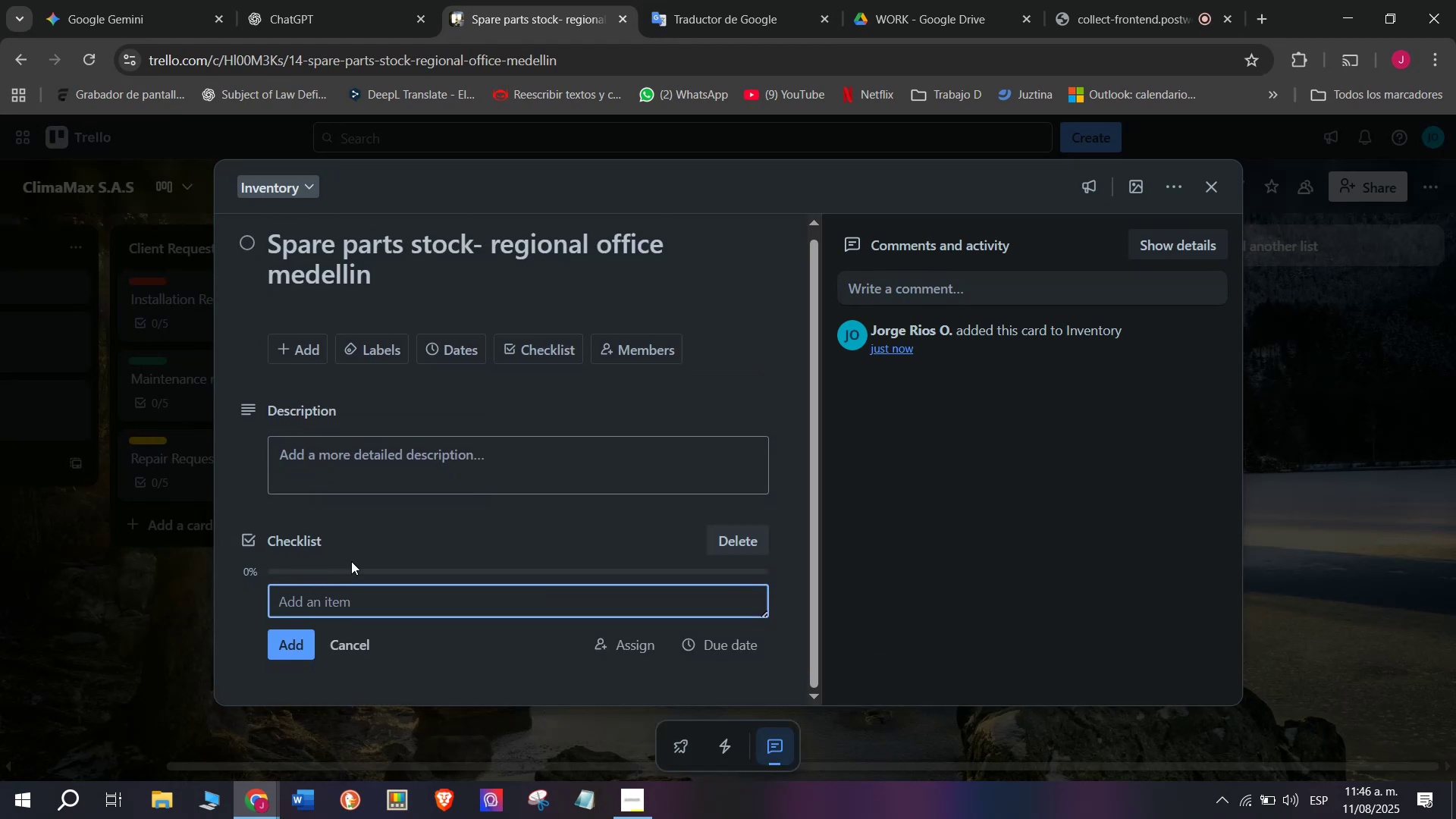 
type(List available parts)
 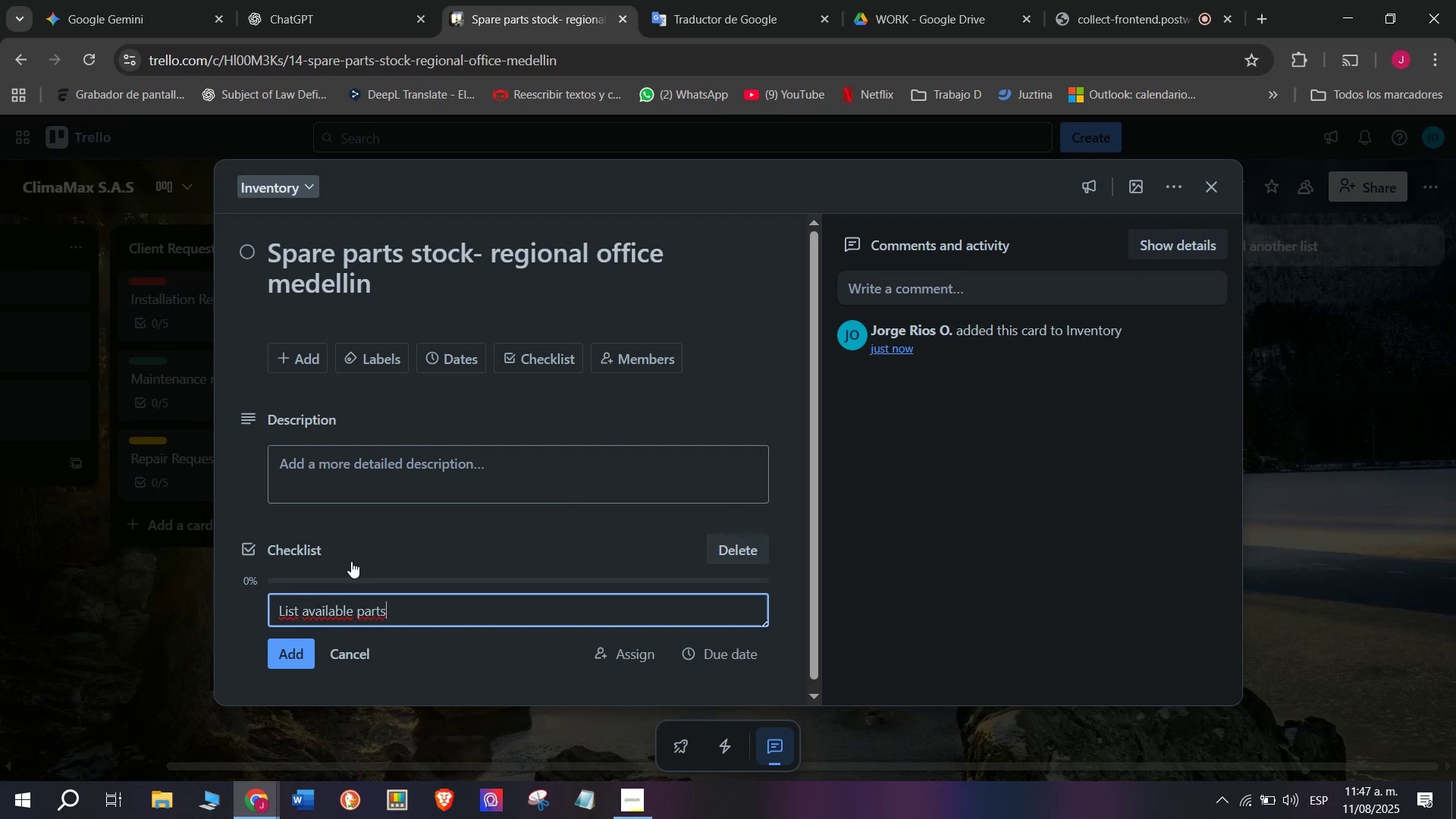 
key(Enter)
 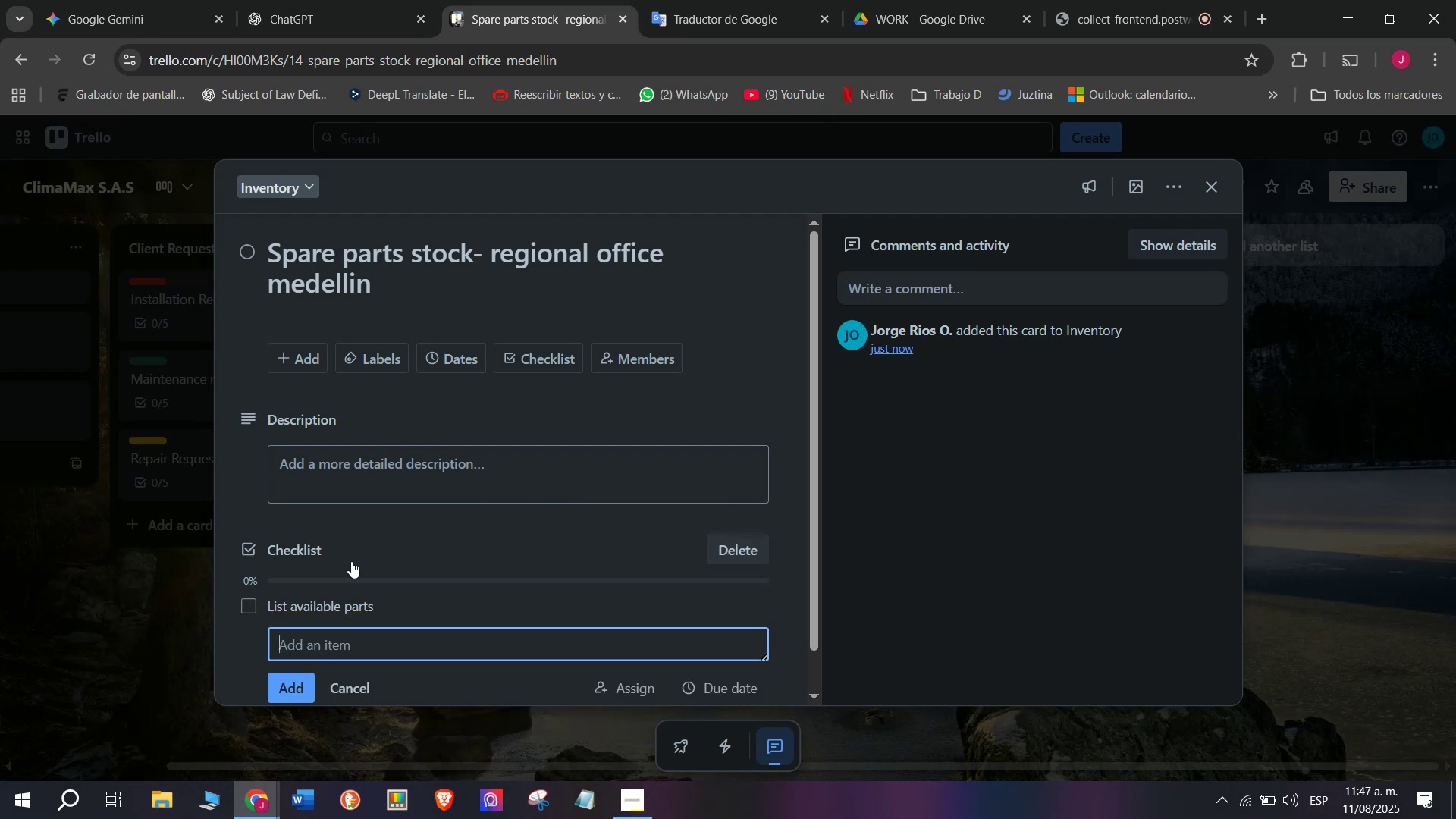 
type(Identify low stock items)
 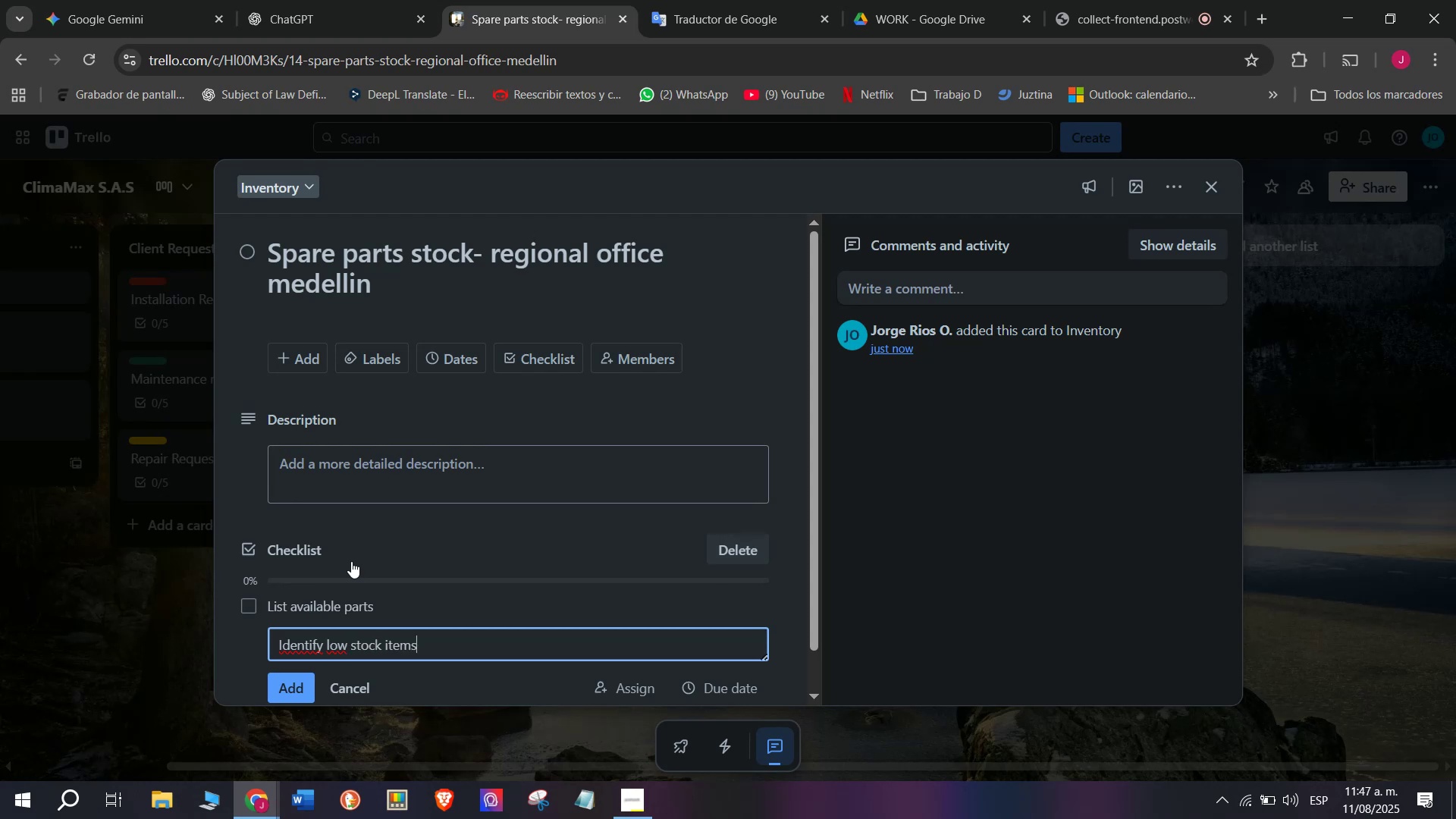 
key(Enter)
 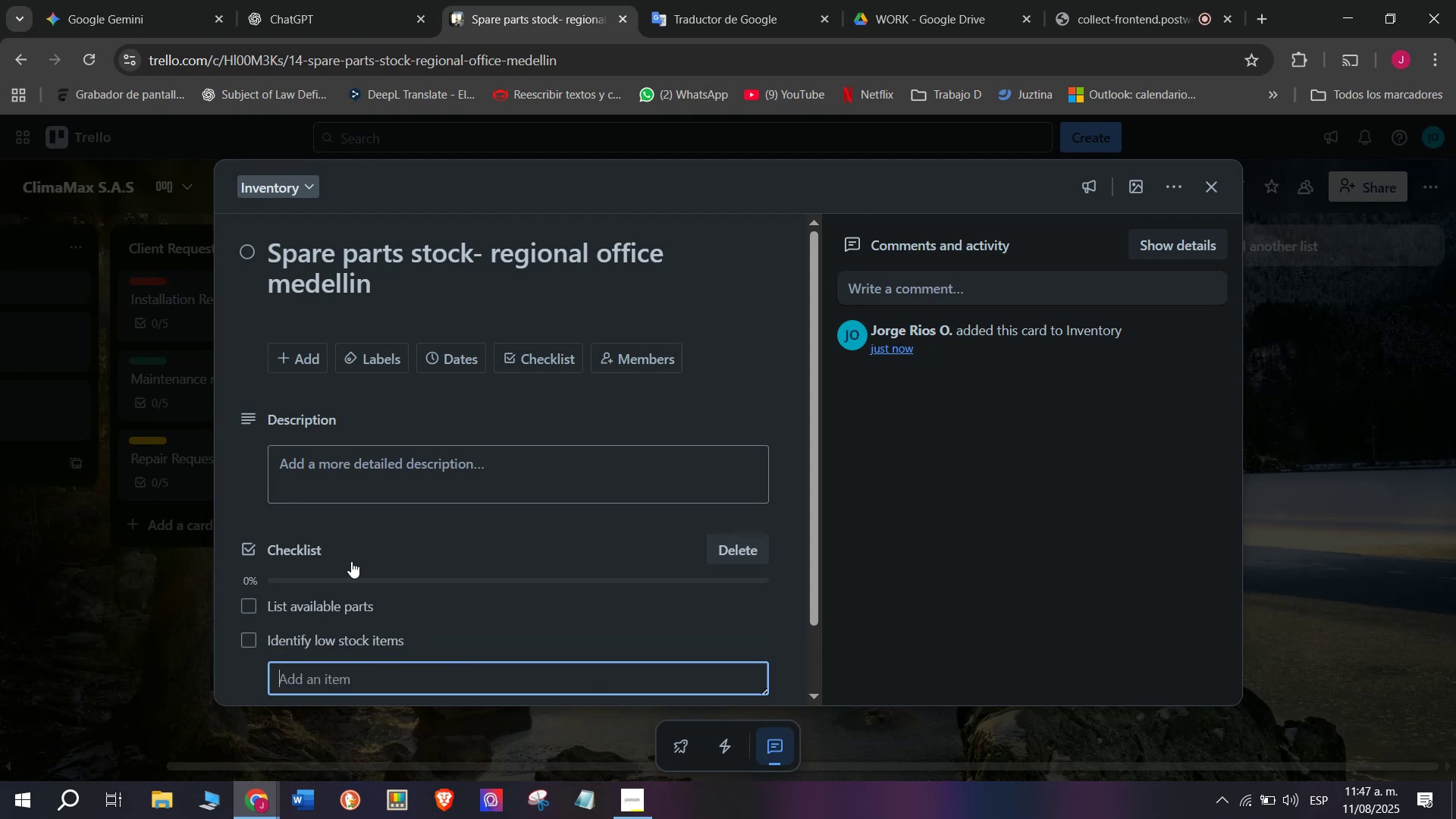 
type(request replenishment)
 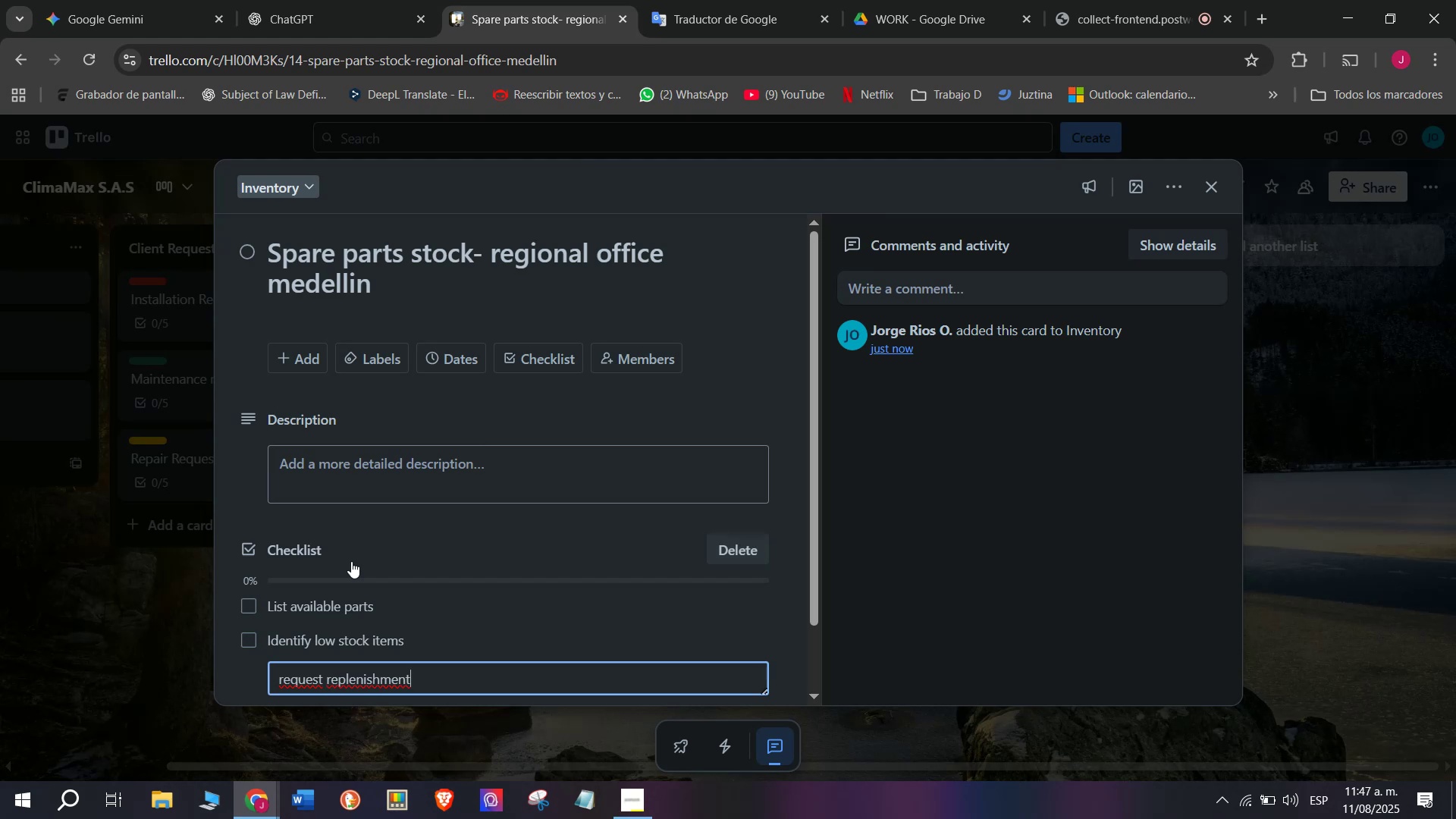 
key(Enter)
 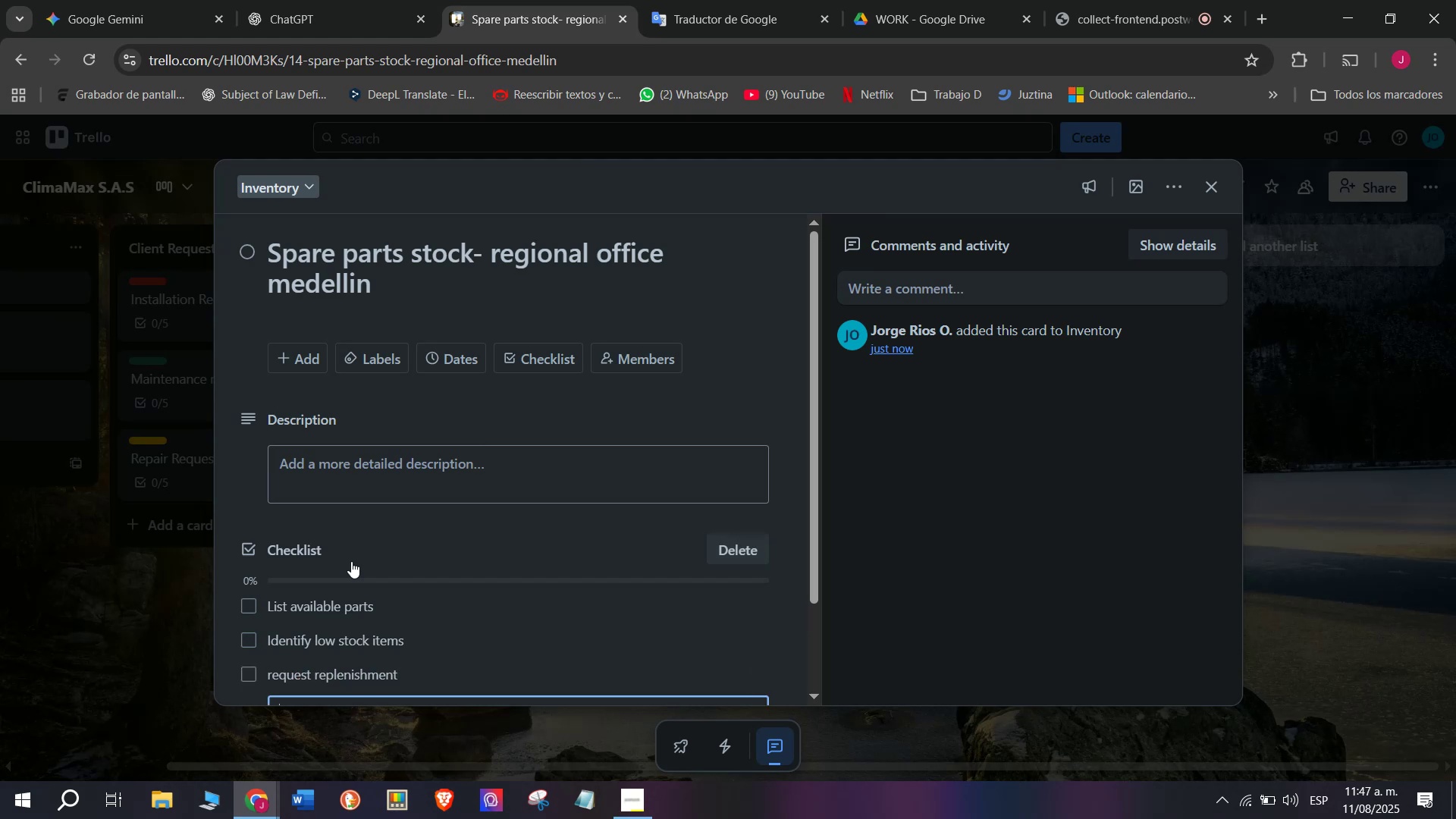 
scroll: coordinate [357, 582], scroll_direction: down, amount: 1.0
 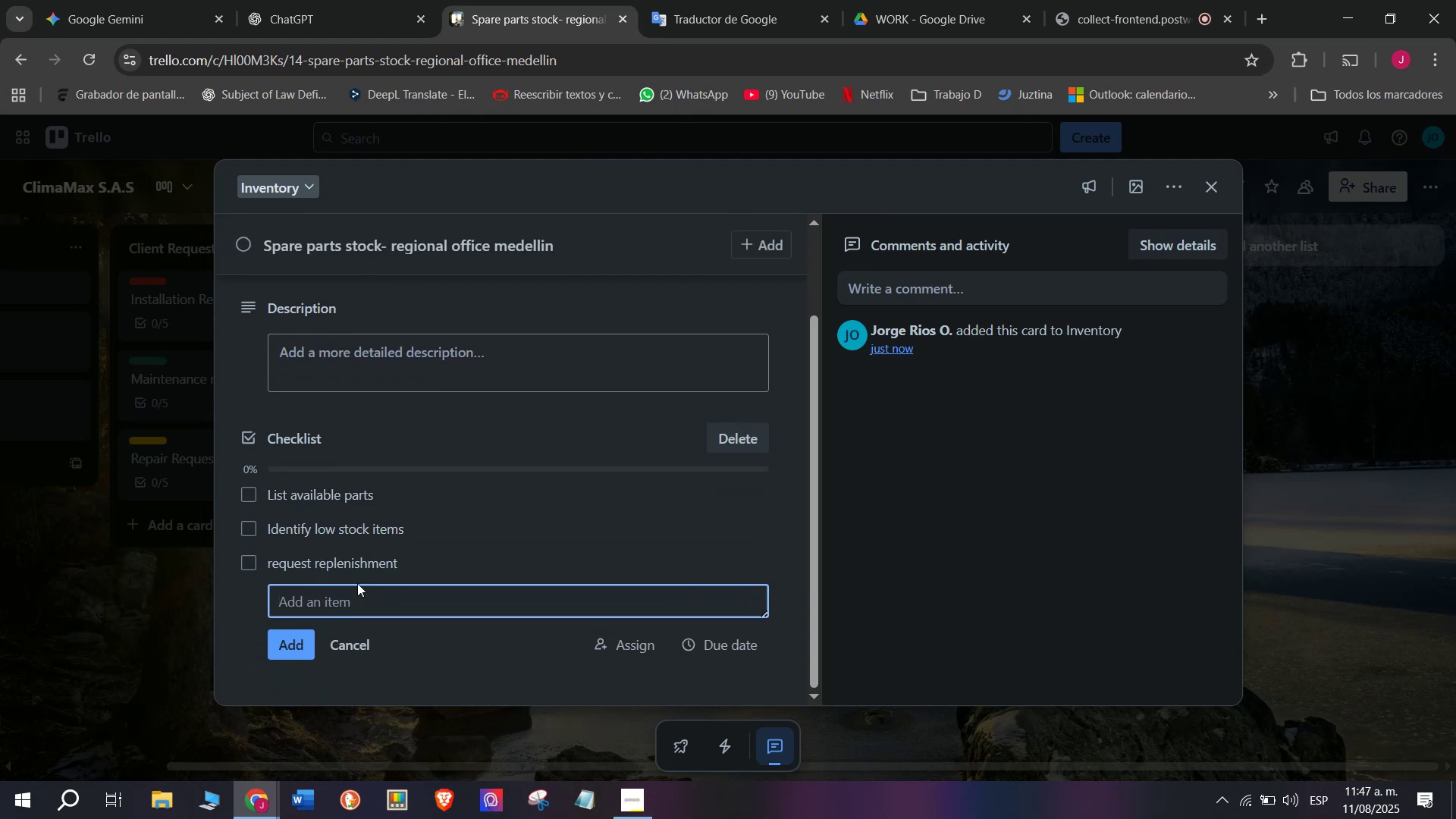 
type(Update records)
 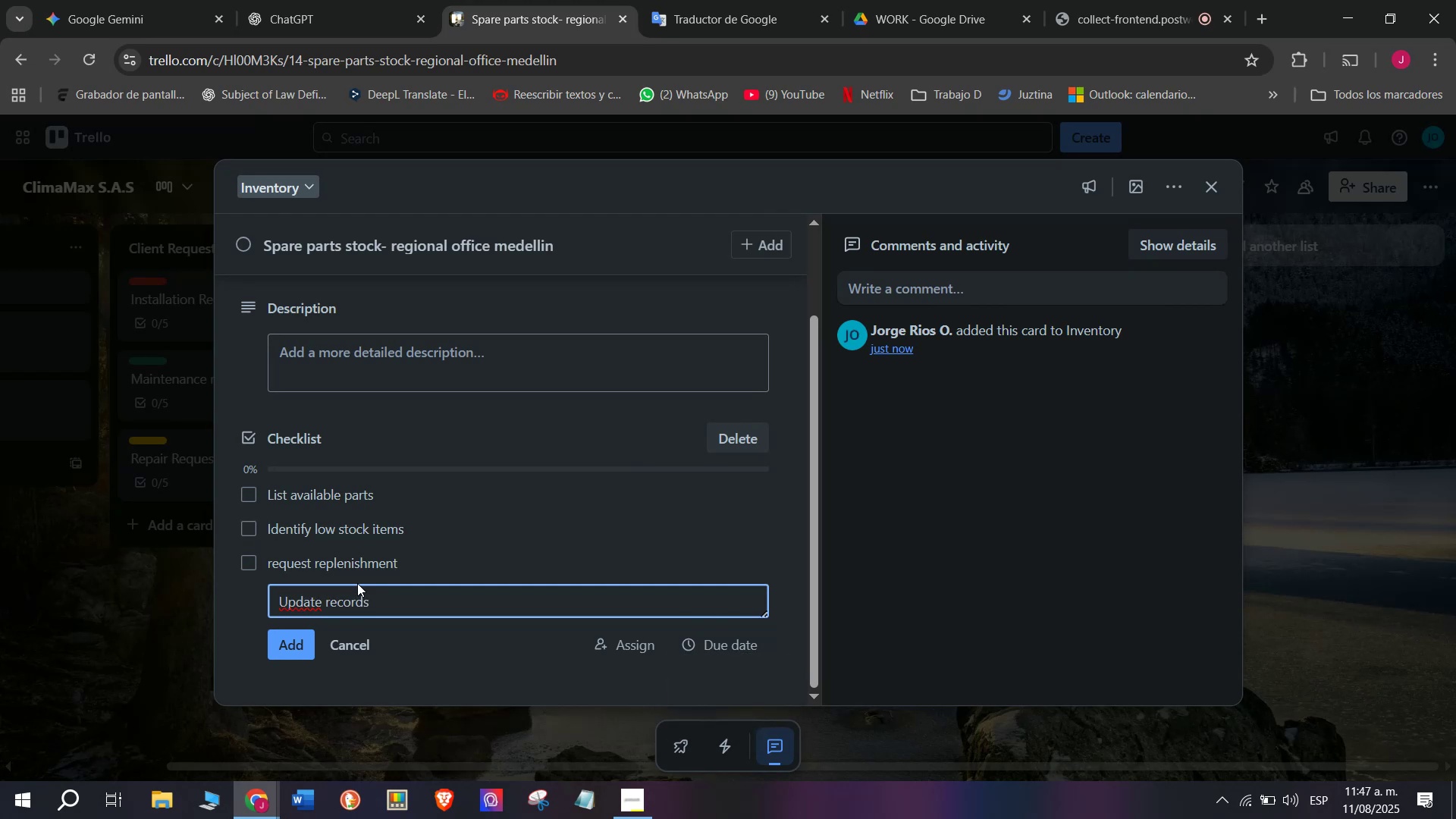 
key(Enter)
 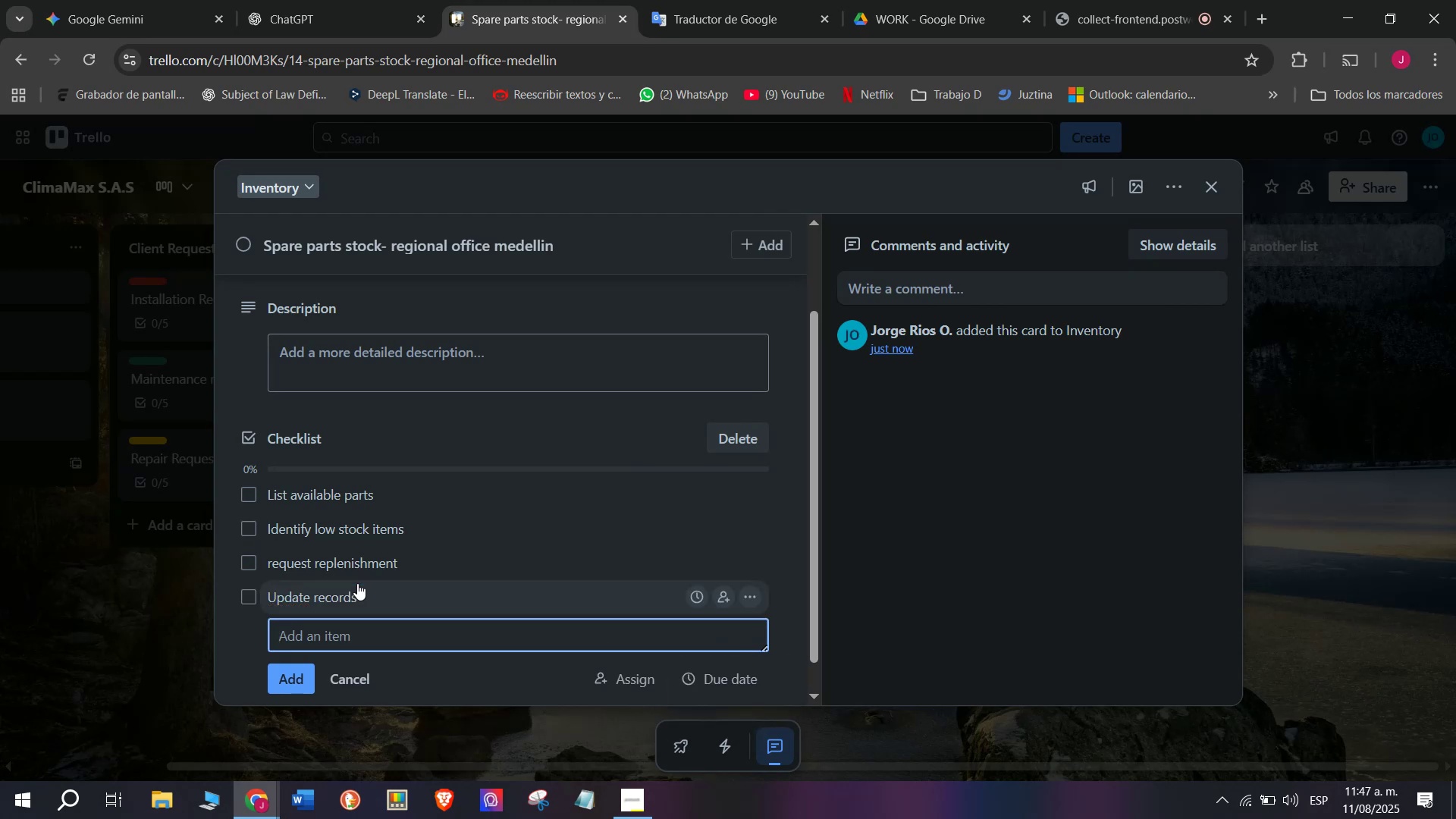 
type(Noti)
 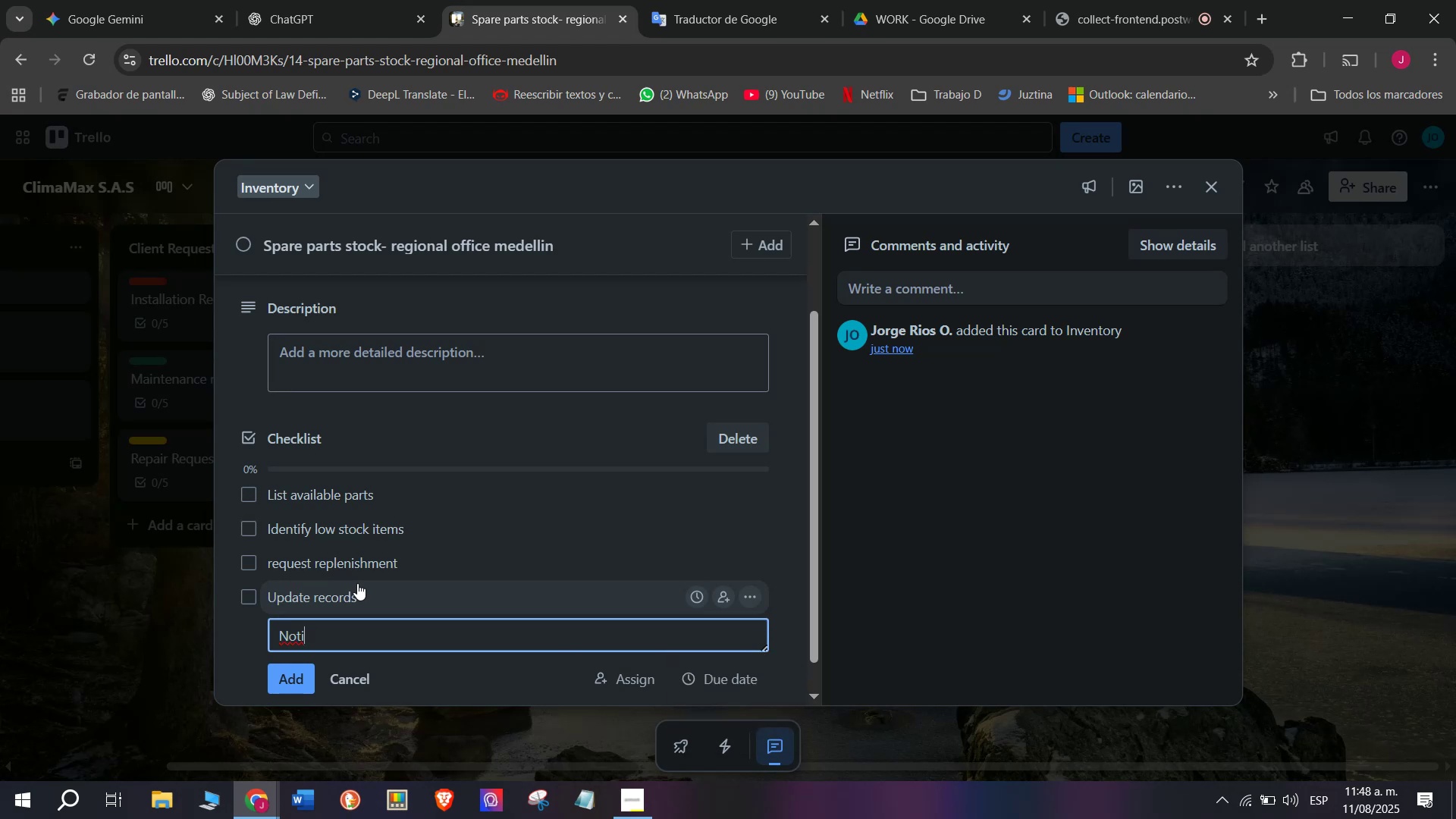 
type(fy service depart)
 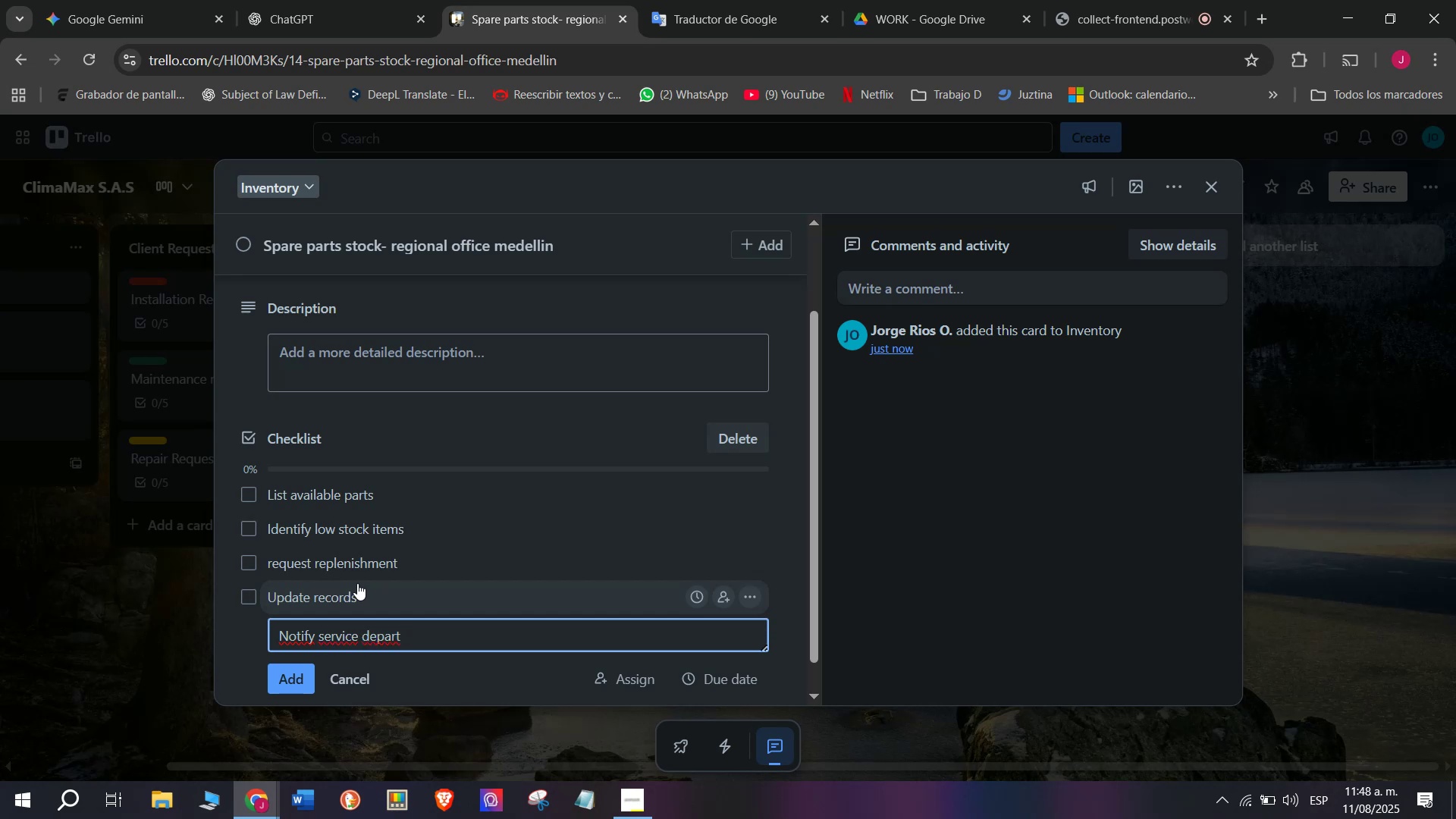 
wait(5.17)
 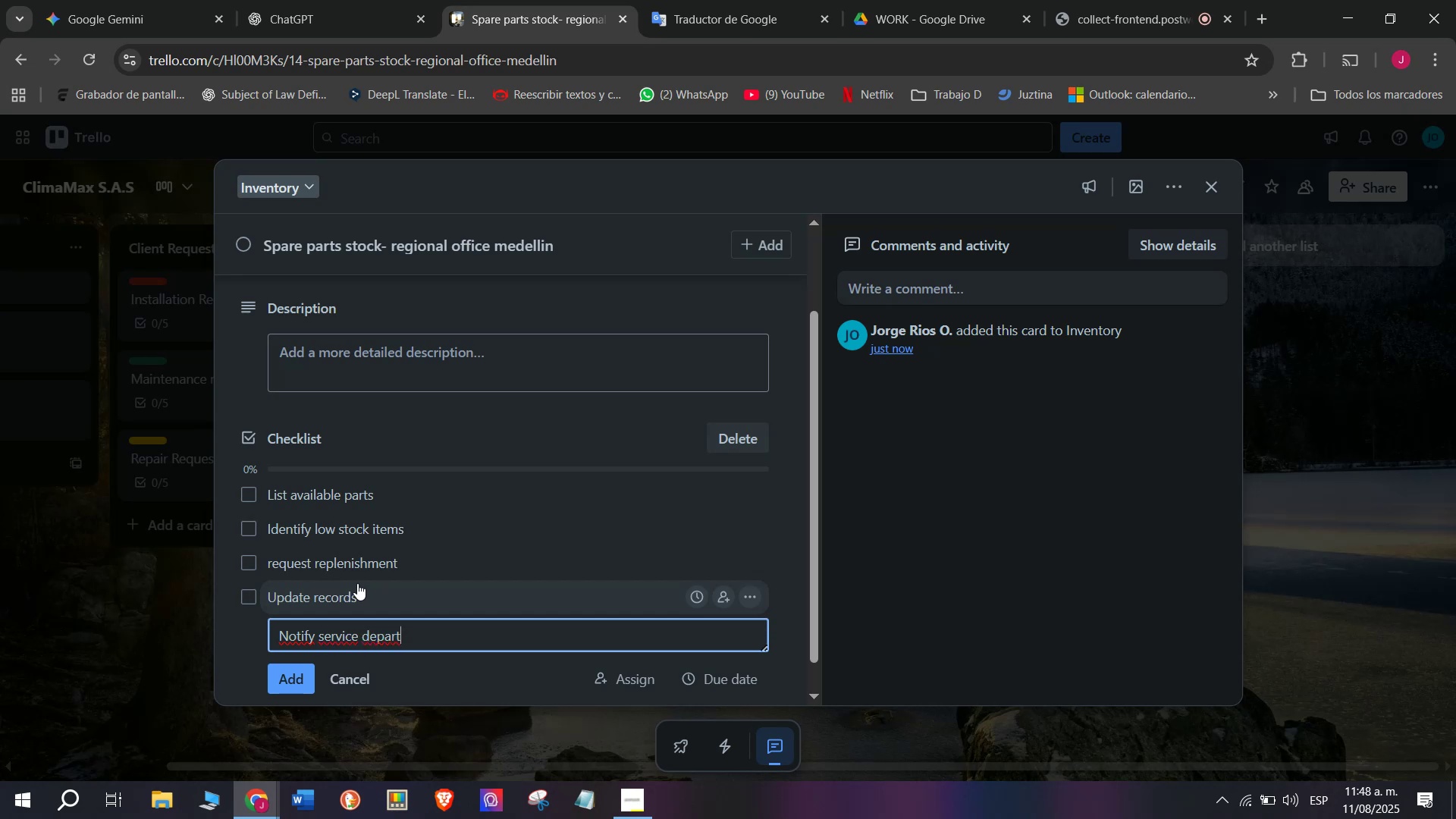 
type(ment)
 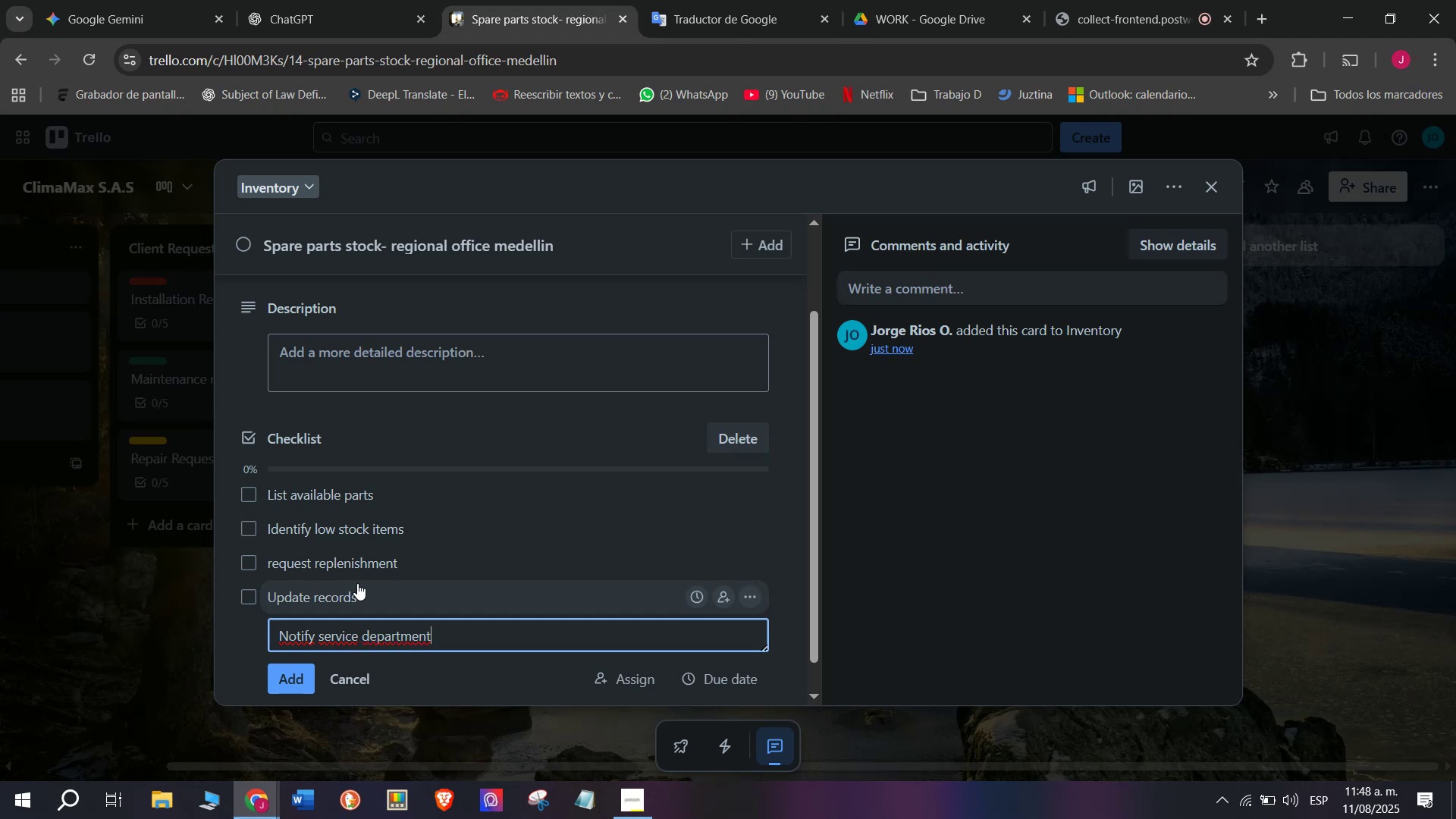 
key(Enter)
 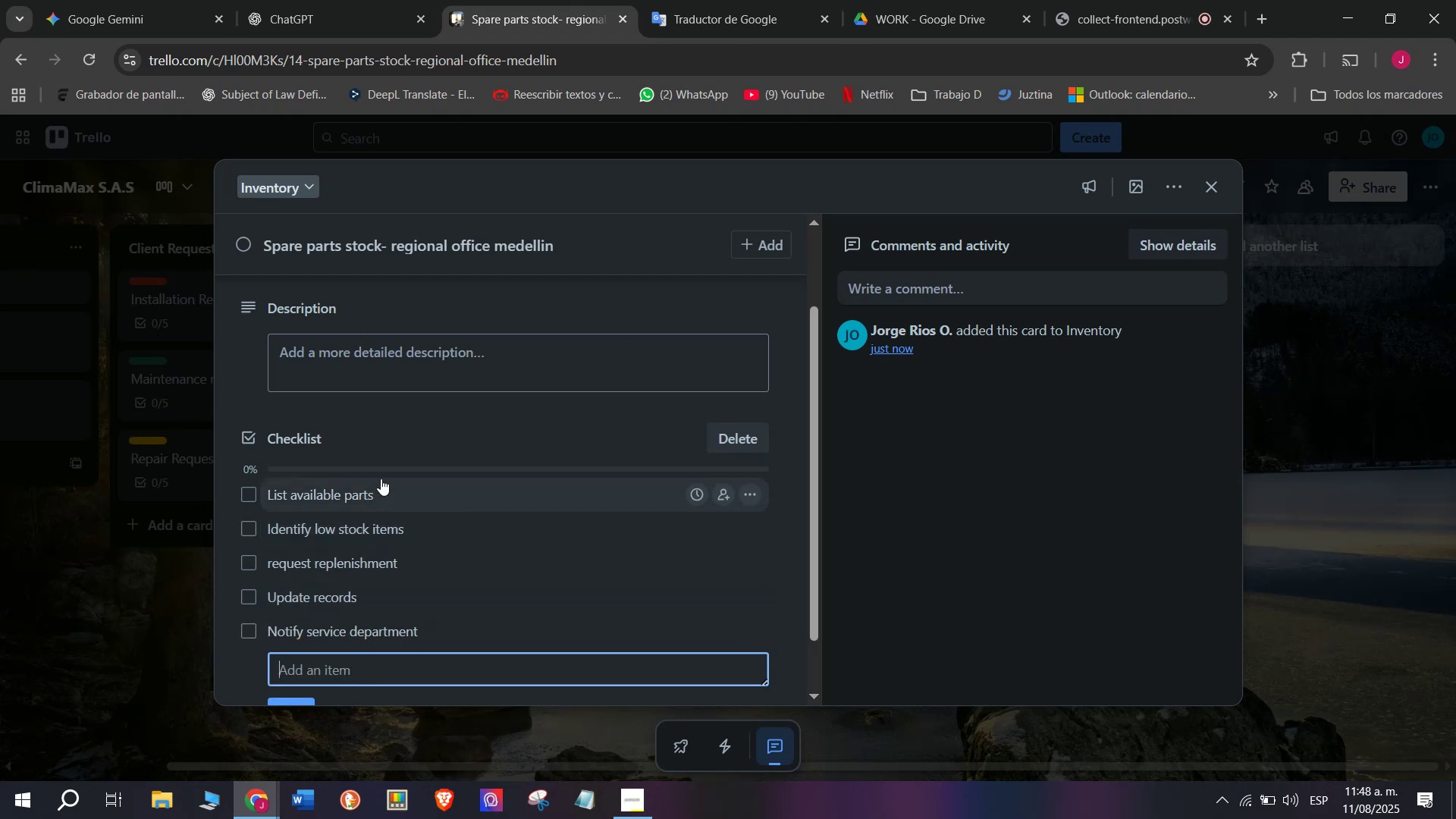 
scroll: coordinate [540, 435], scroll_direction: down, amount: 5.0
 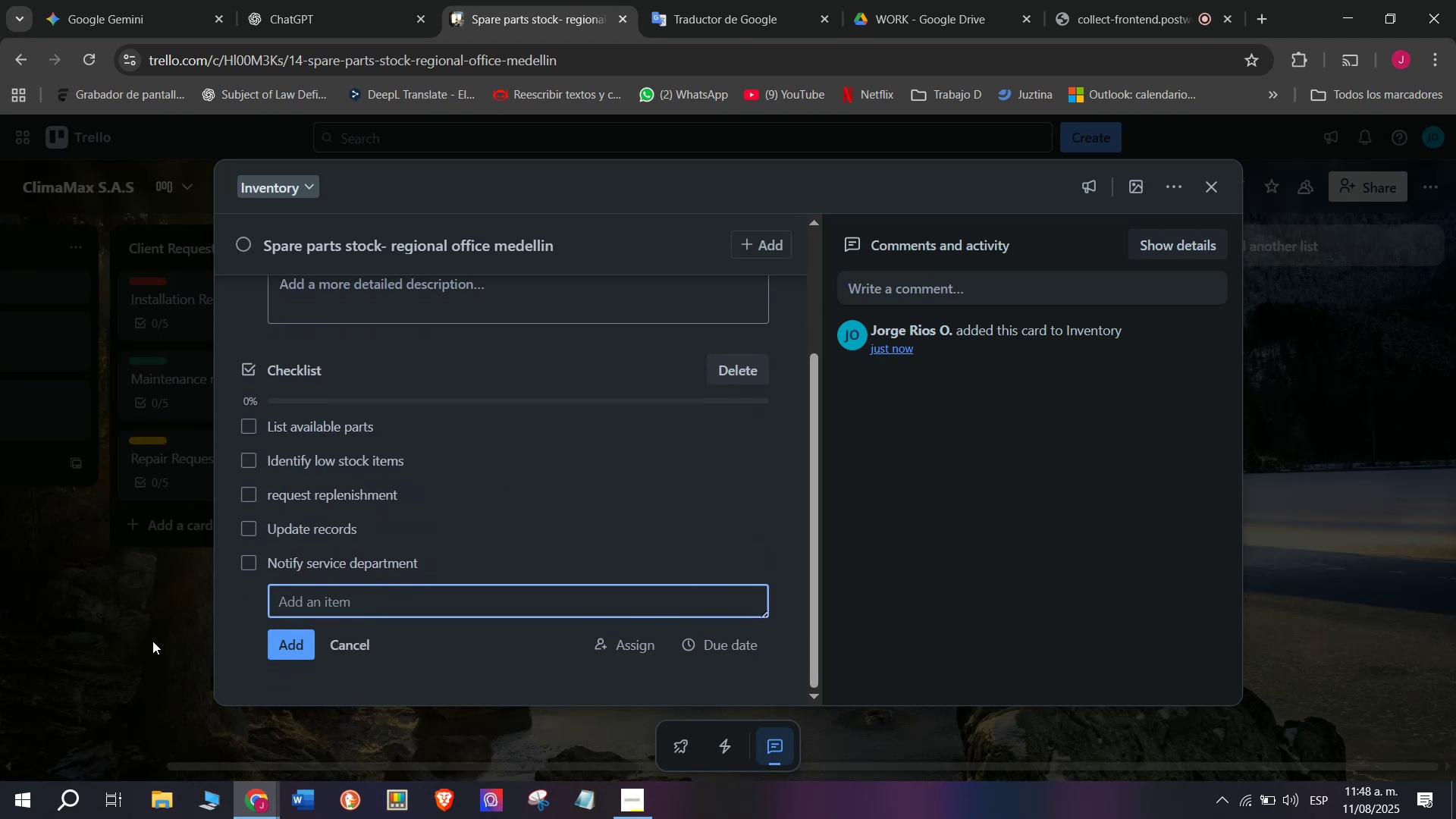 
scroll: coordinate [461, 554], scroll_direction: up, amount: 5.0
 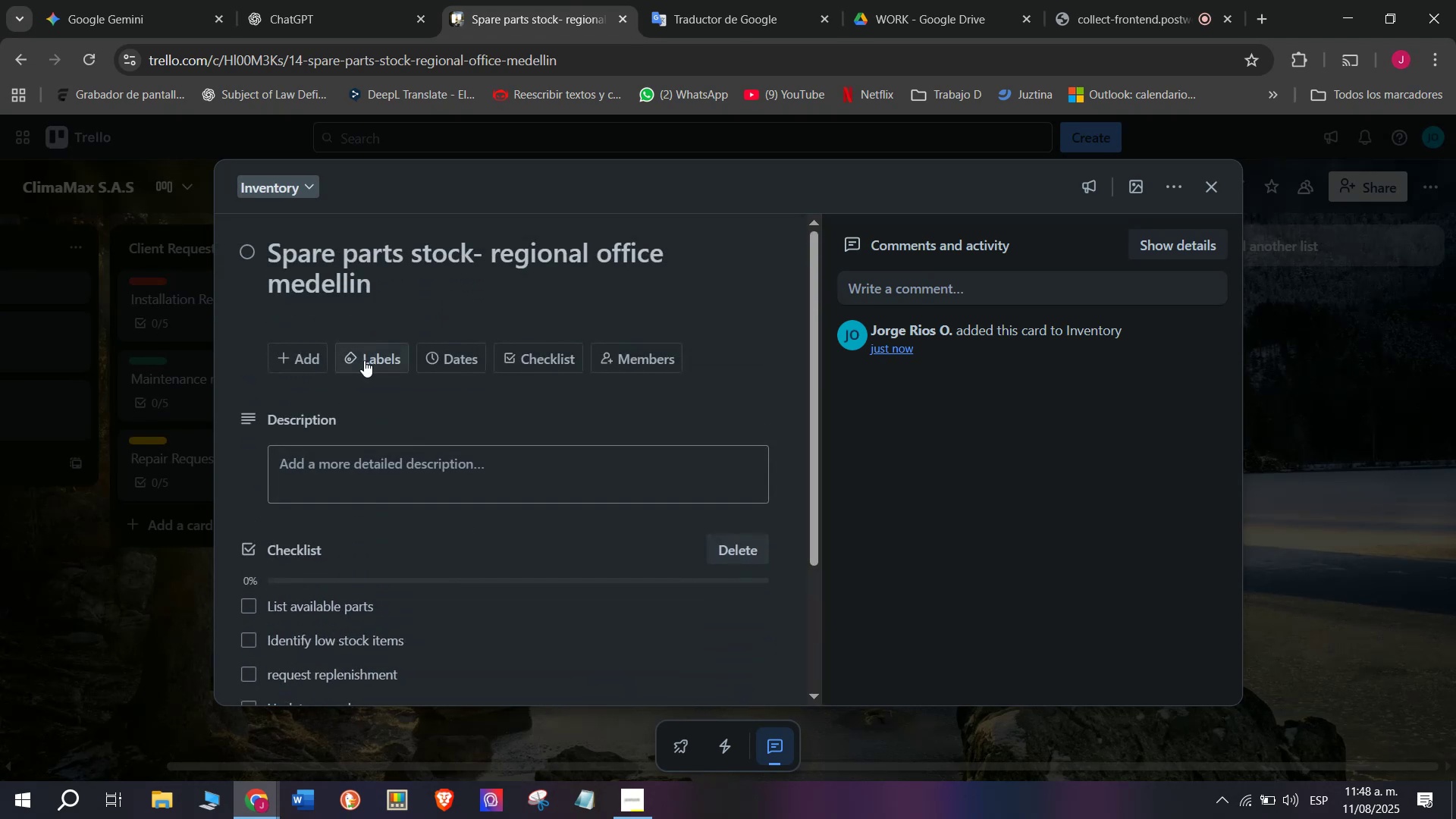 
left_click([364, 360])
 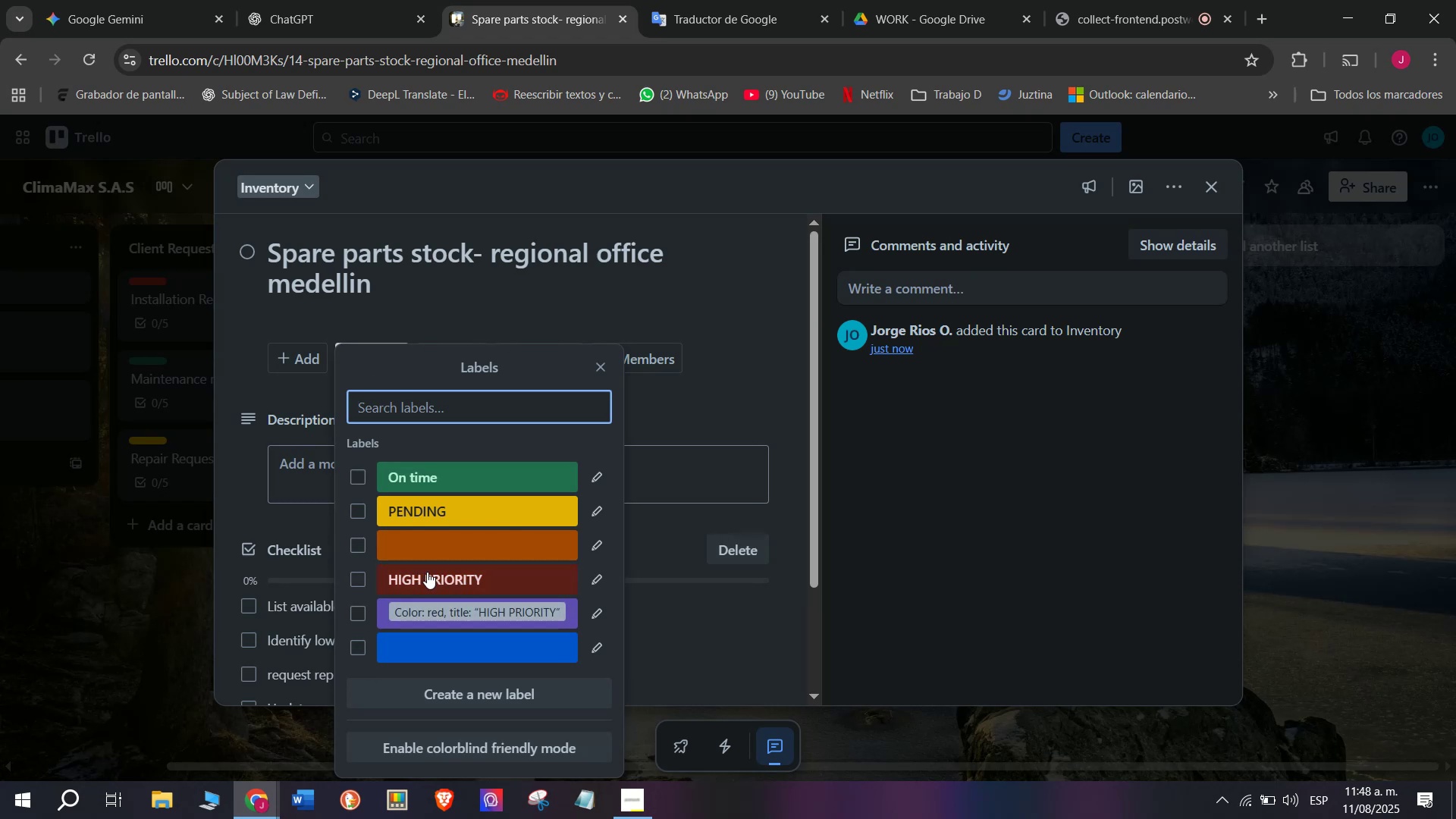 
wait(8.05)
 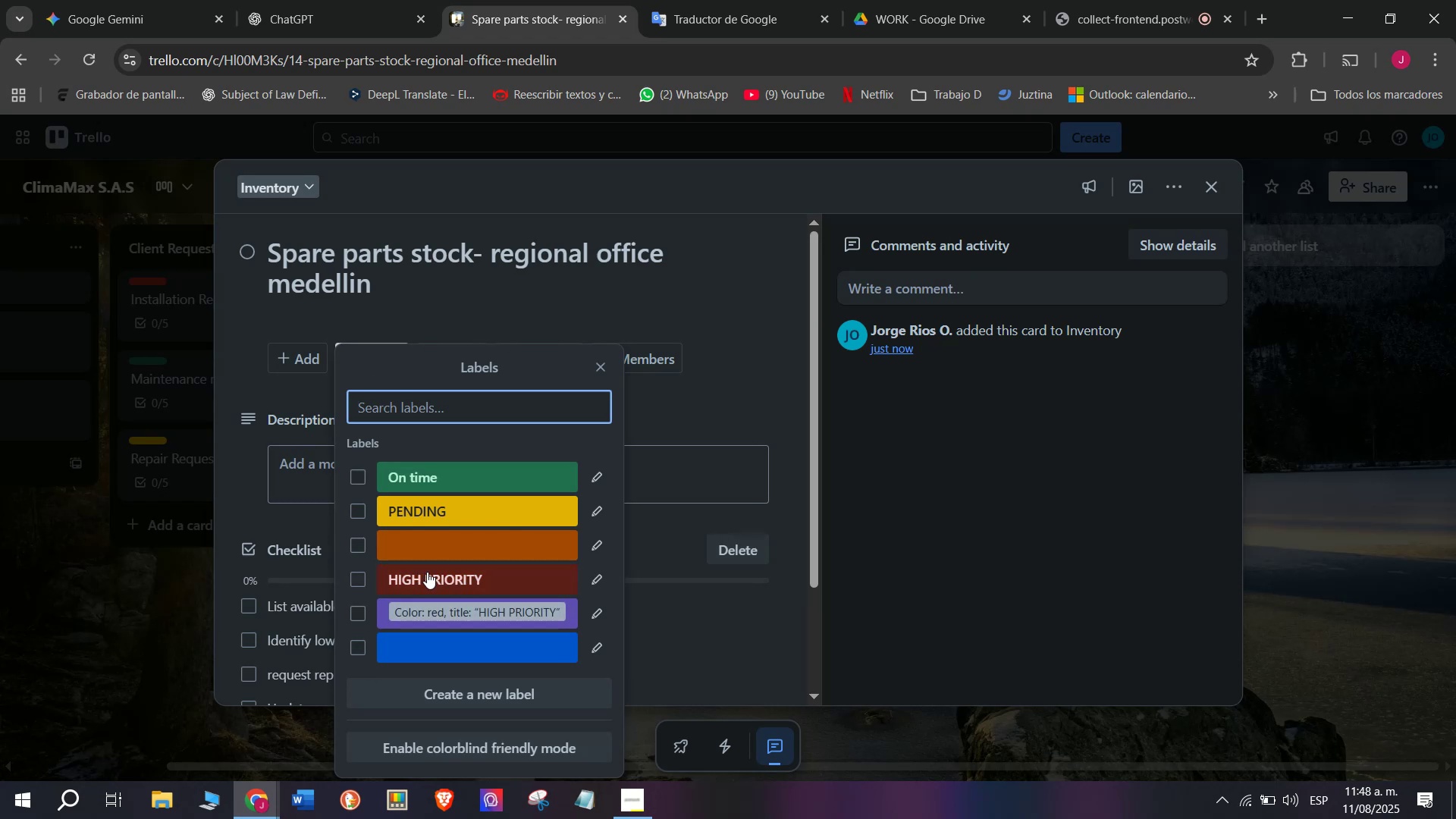 
left_click([437, 525])
 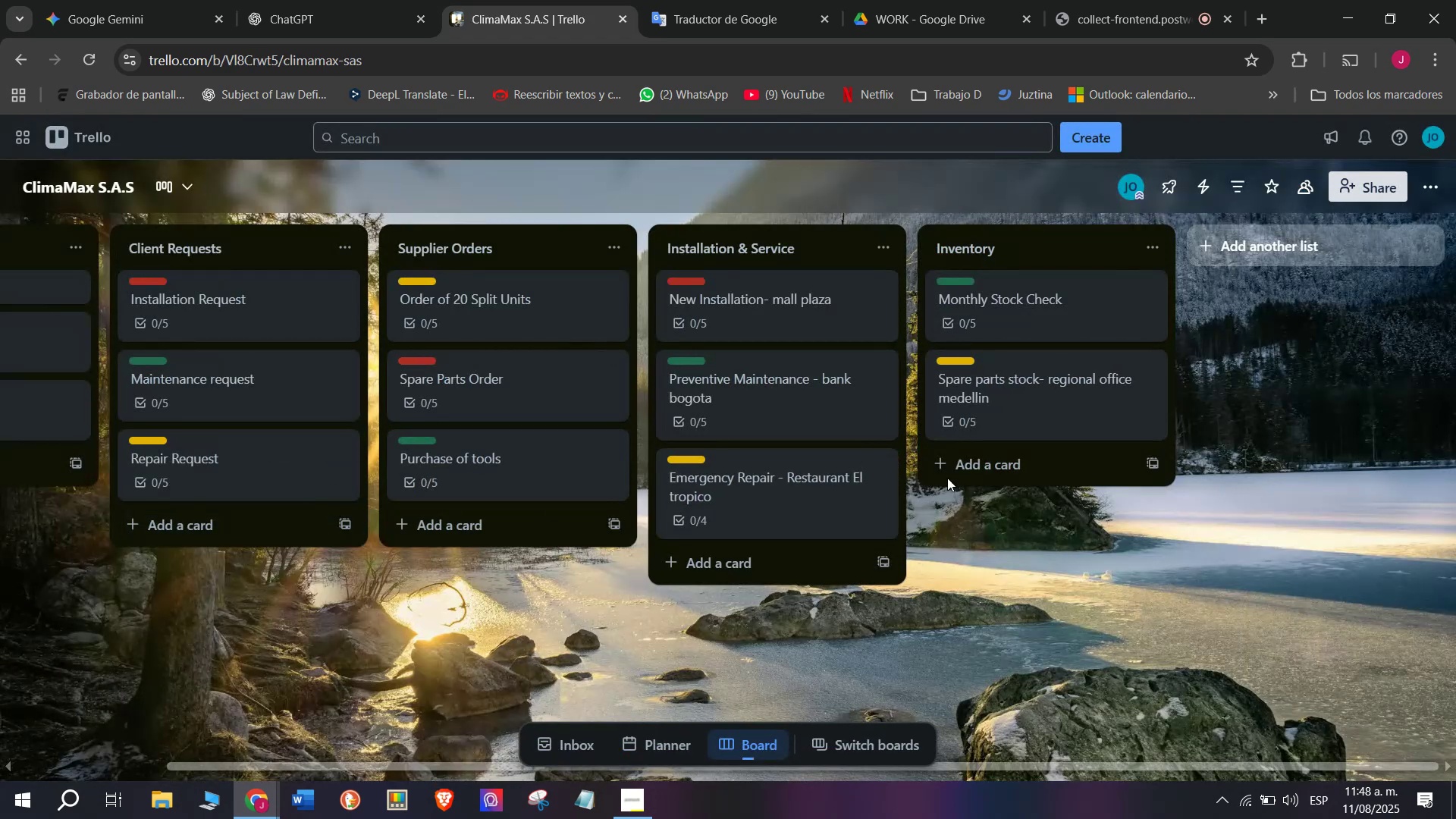 
left_click([952, 469])
 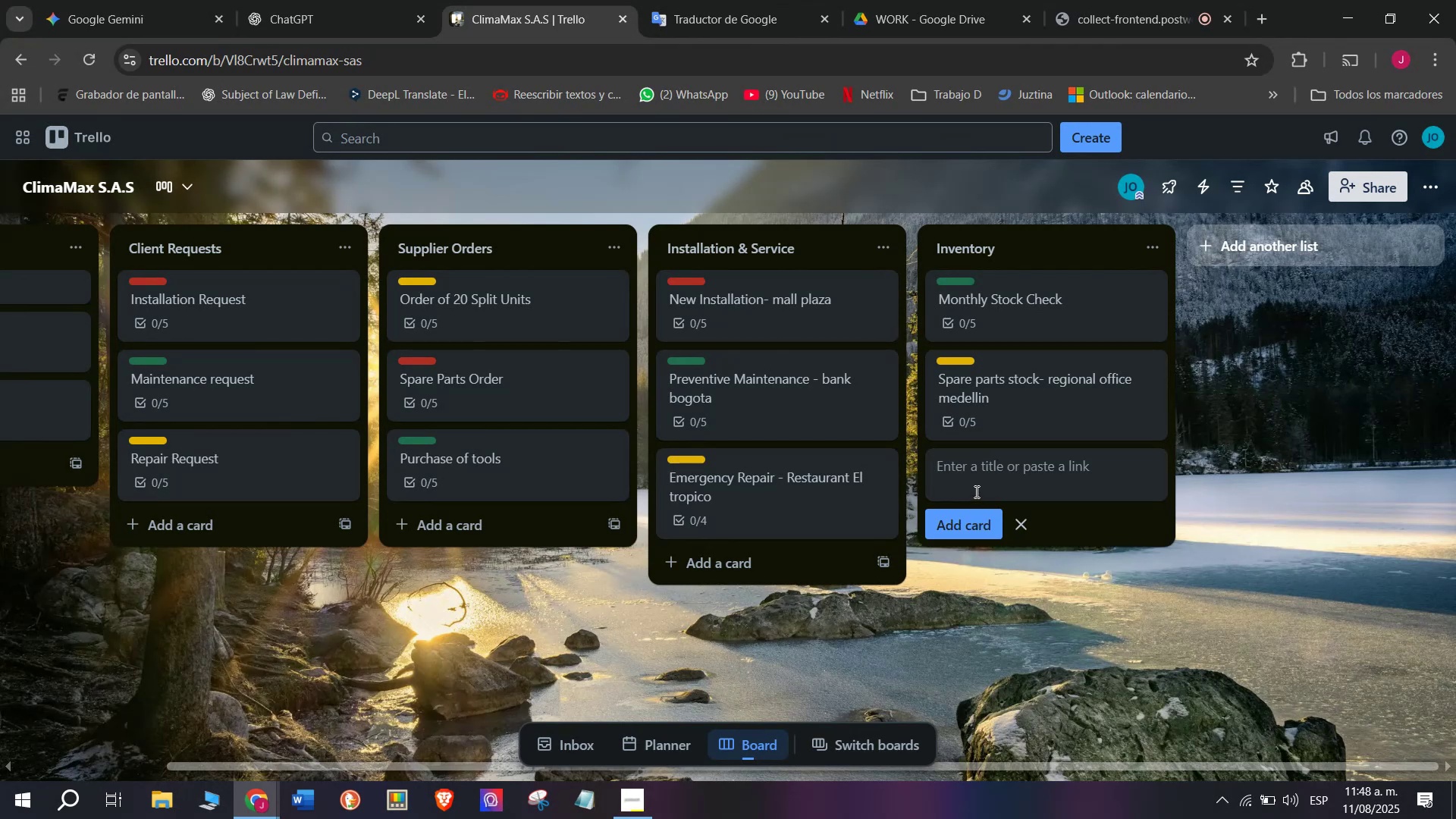 
type(Tool Inventor)
 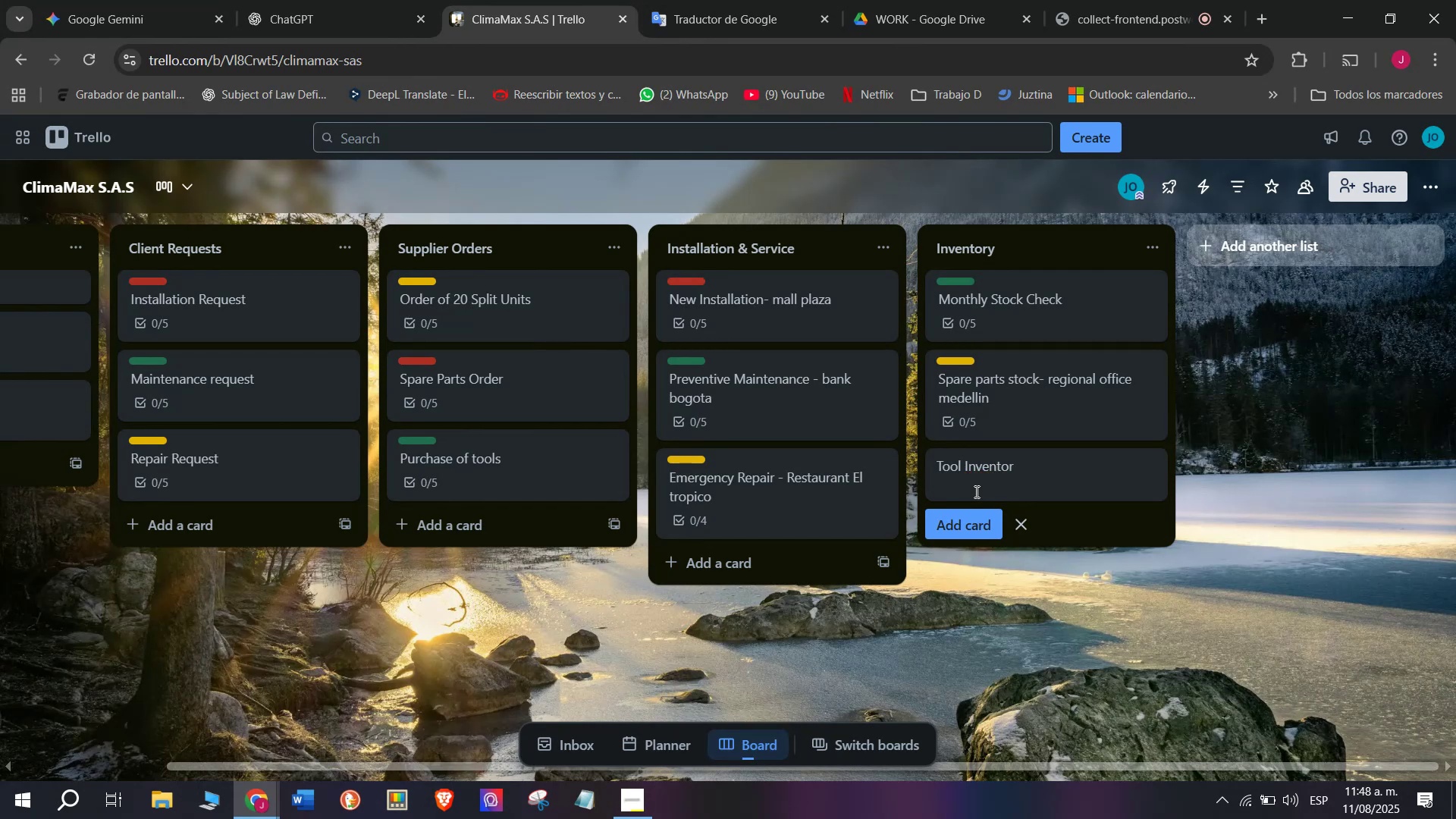 
key(Y)
 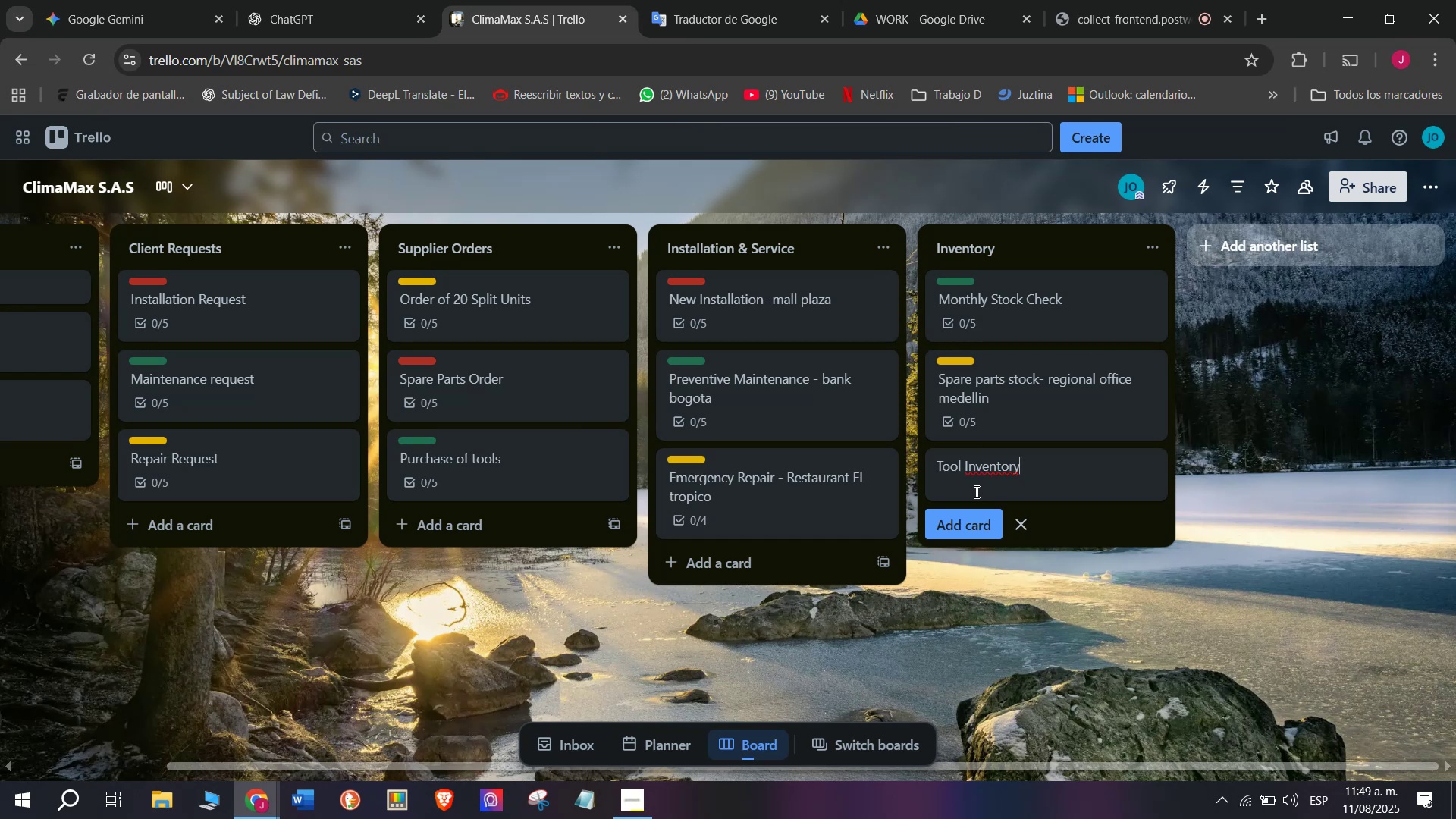 
wait(5.8)
 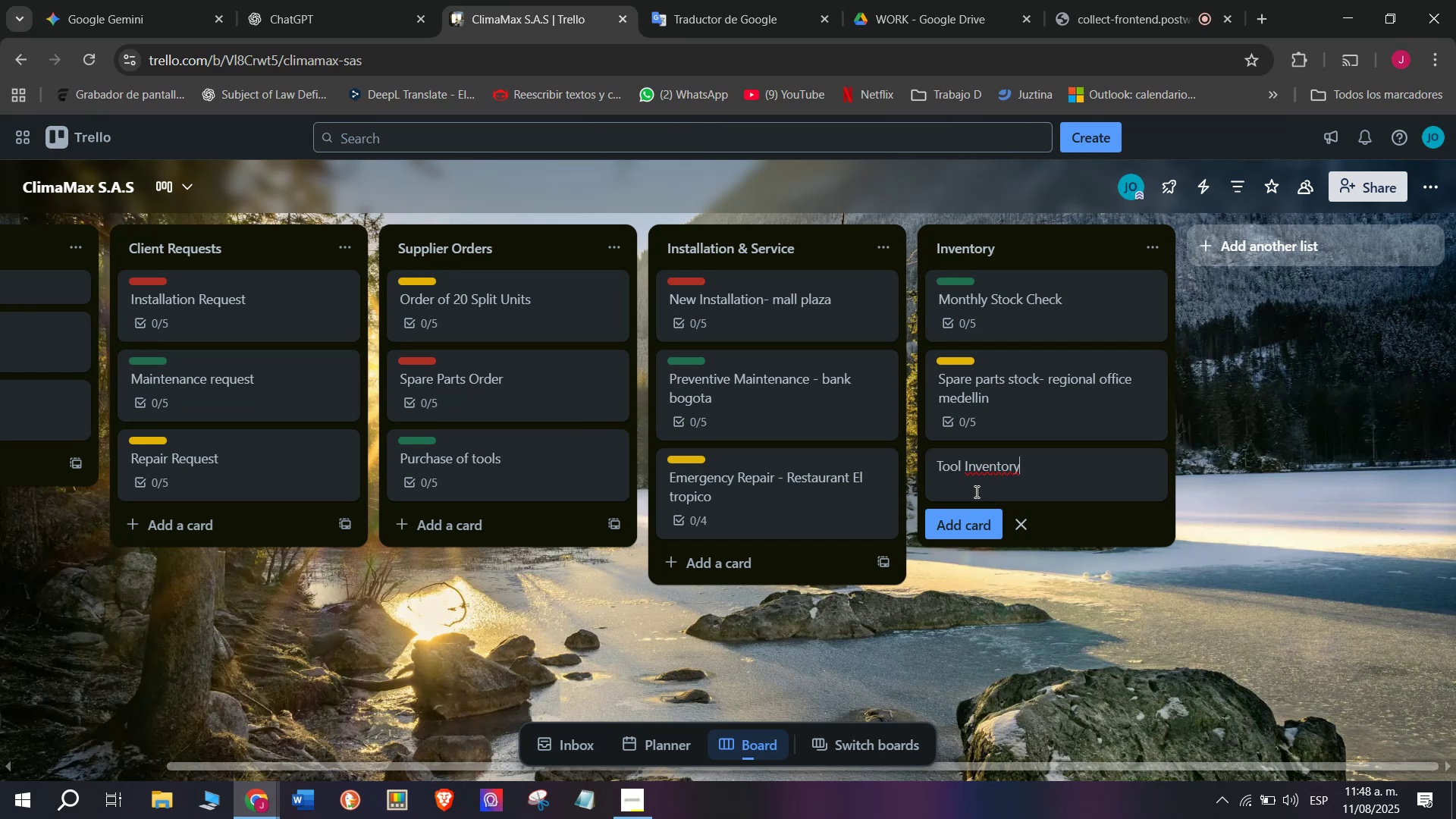 
type( - Techni)
 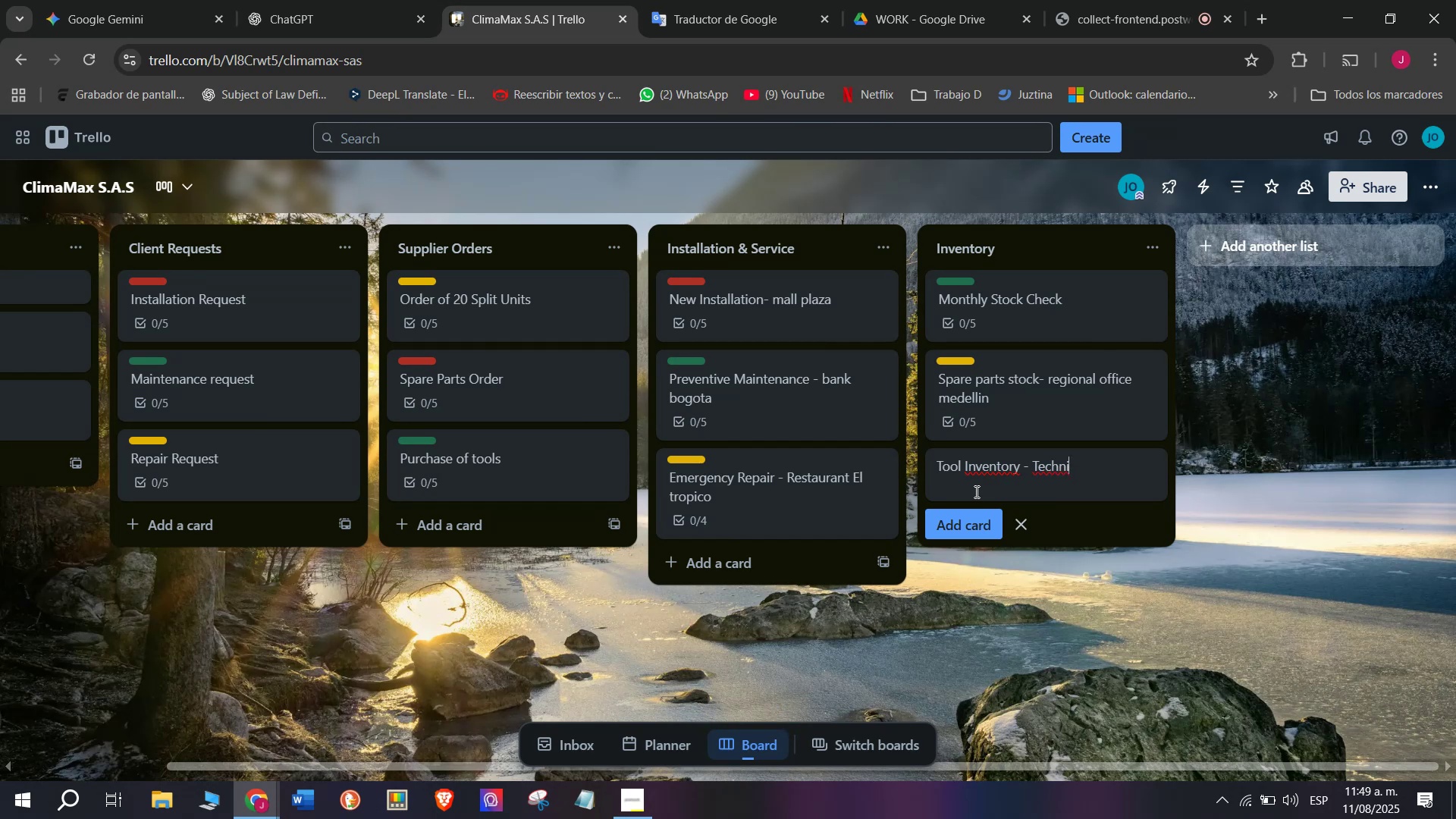 
type(cians)
 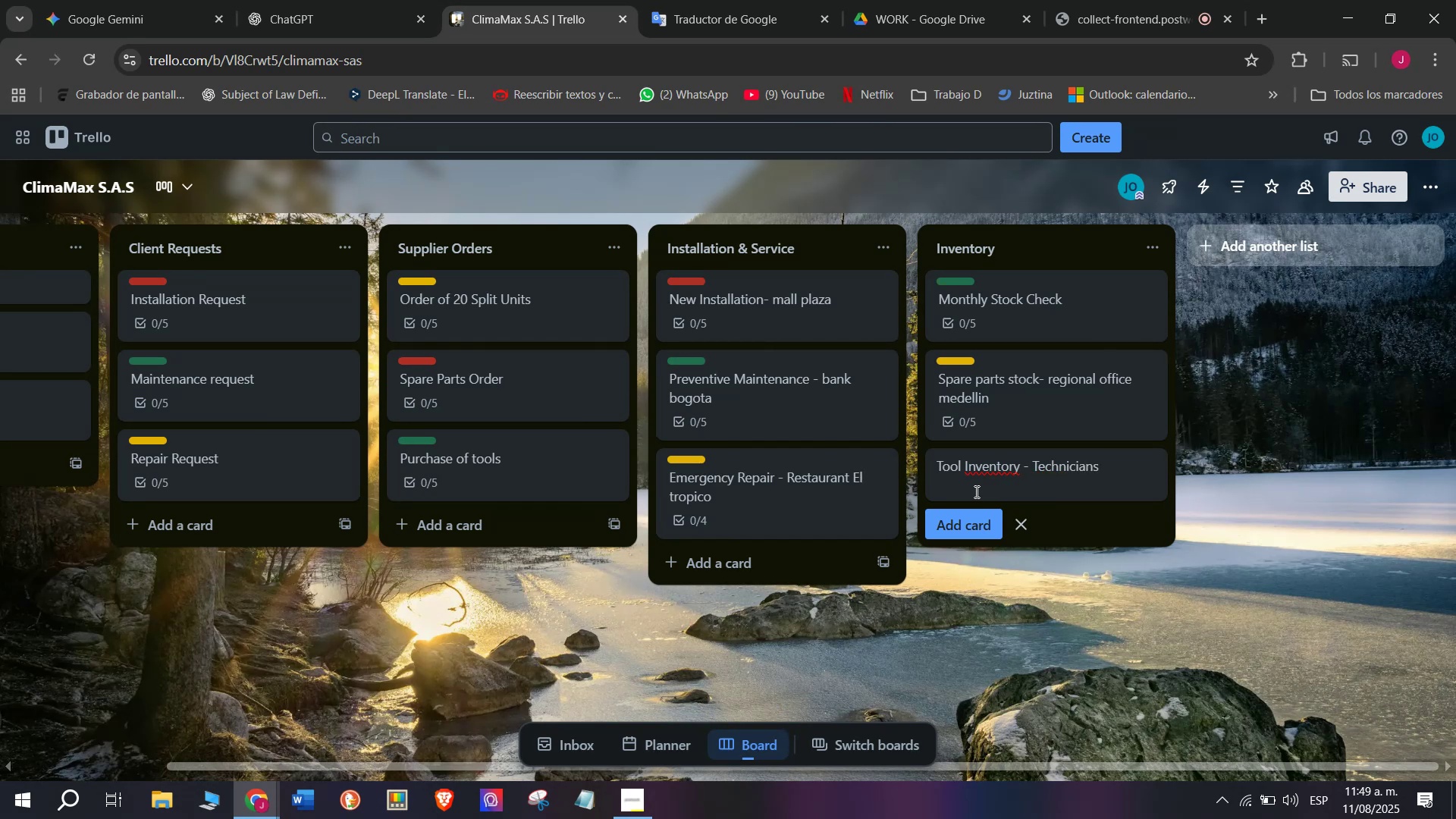 
key(Enter)
 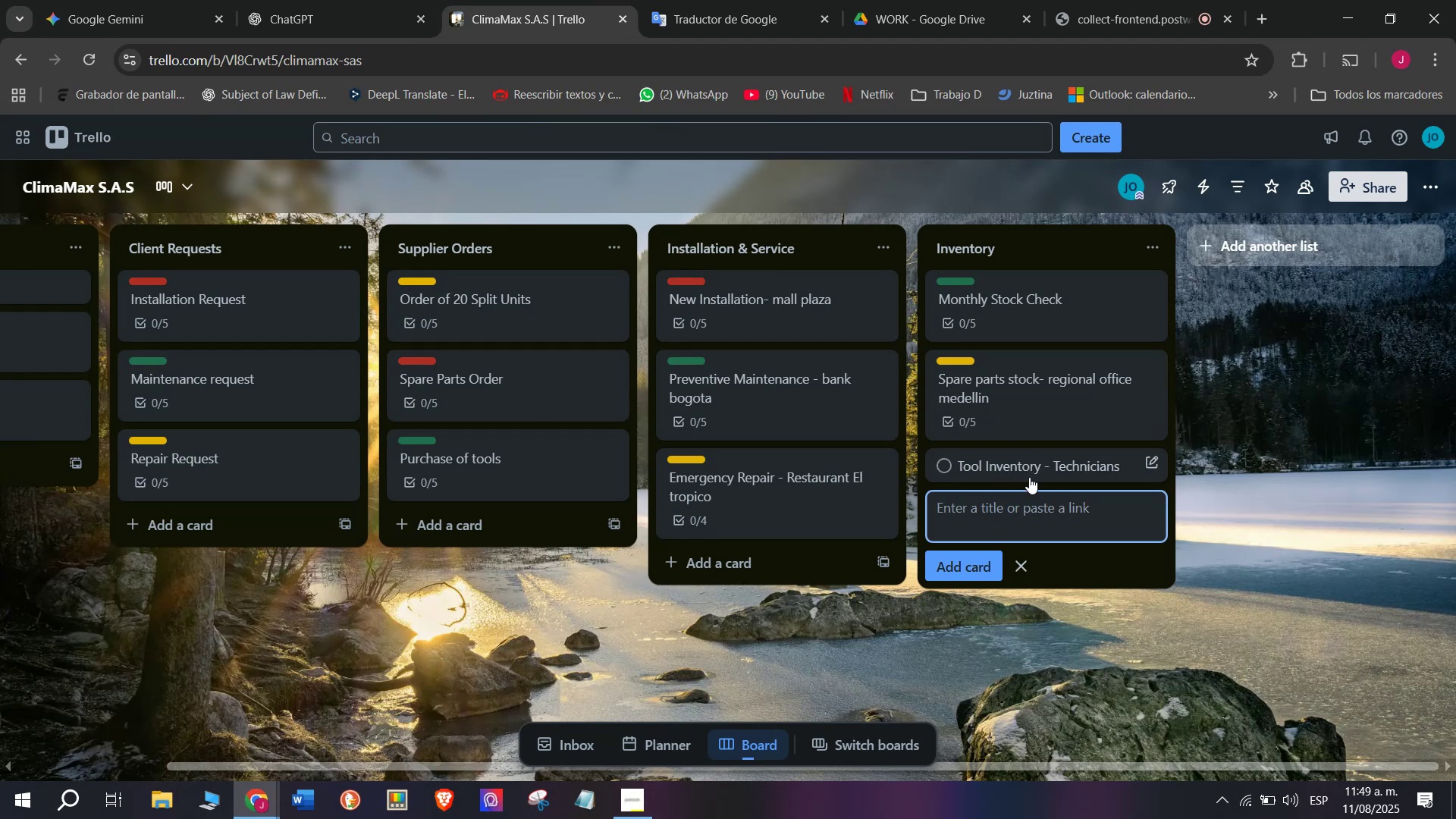 
left_click([1036, 464])
 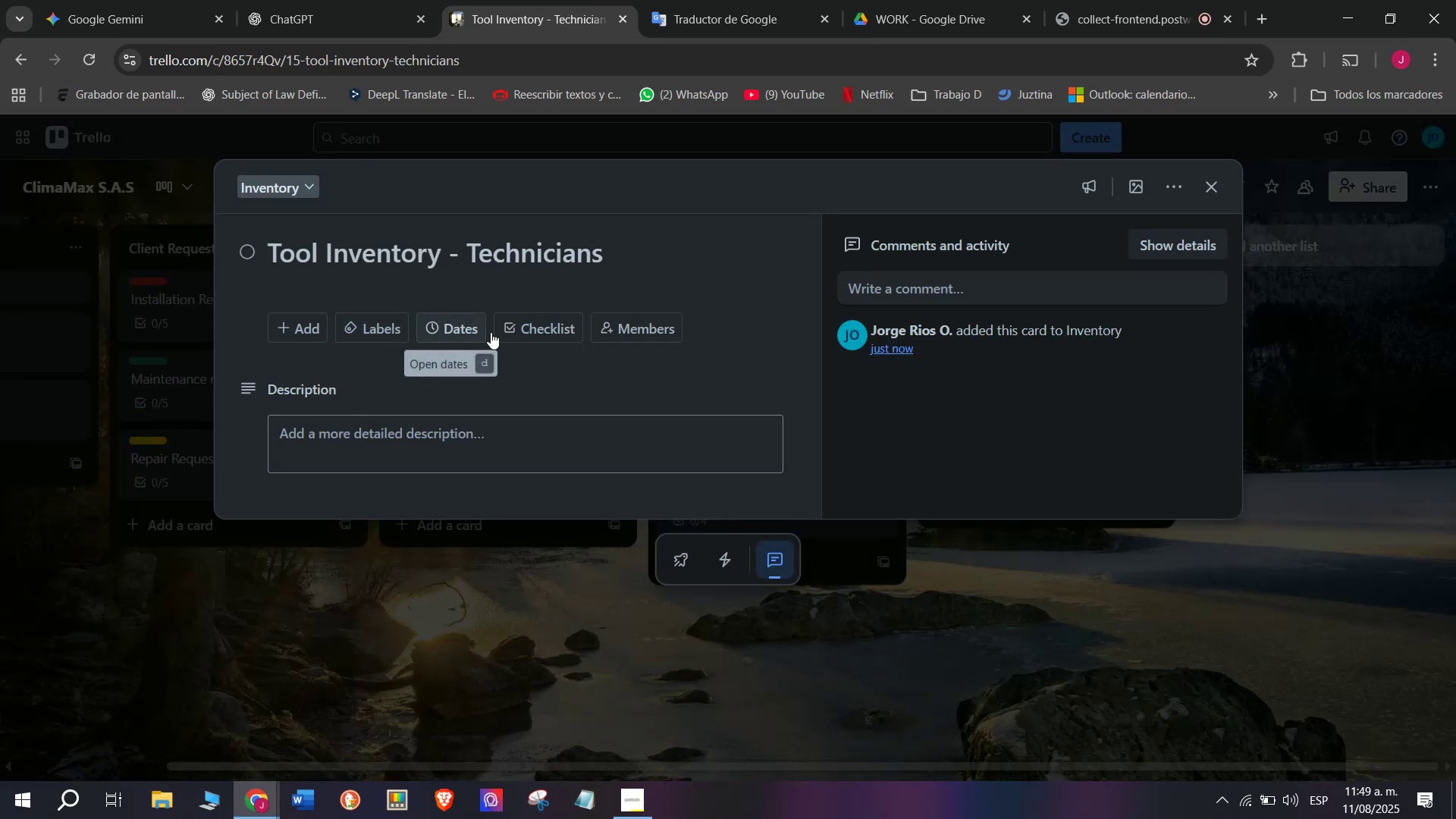 
wait(6.31)
 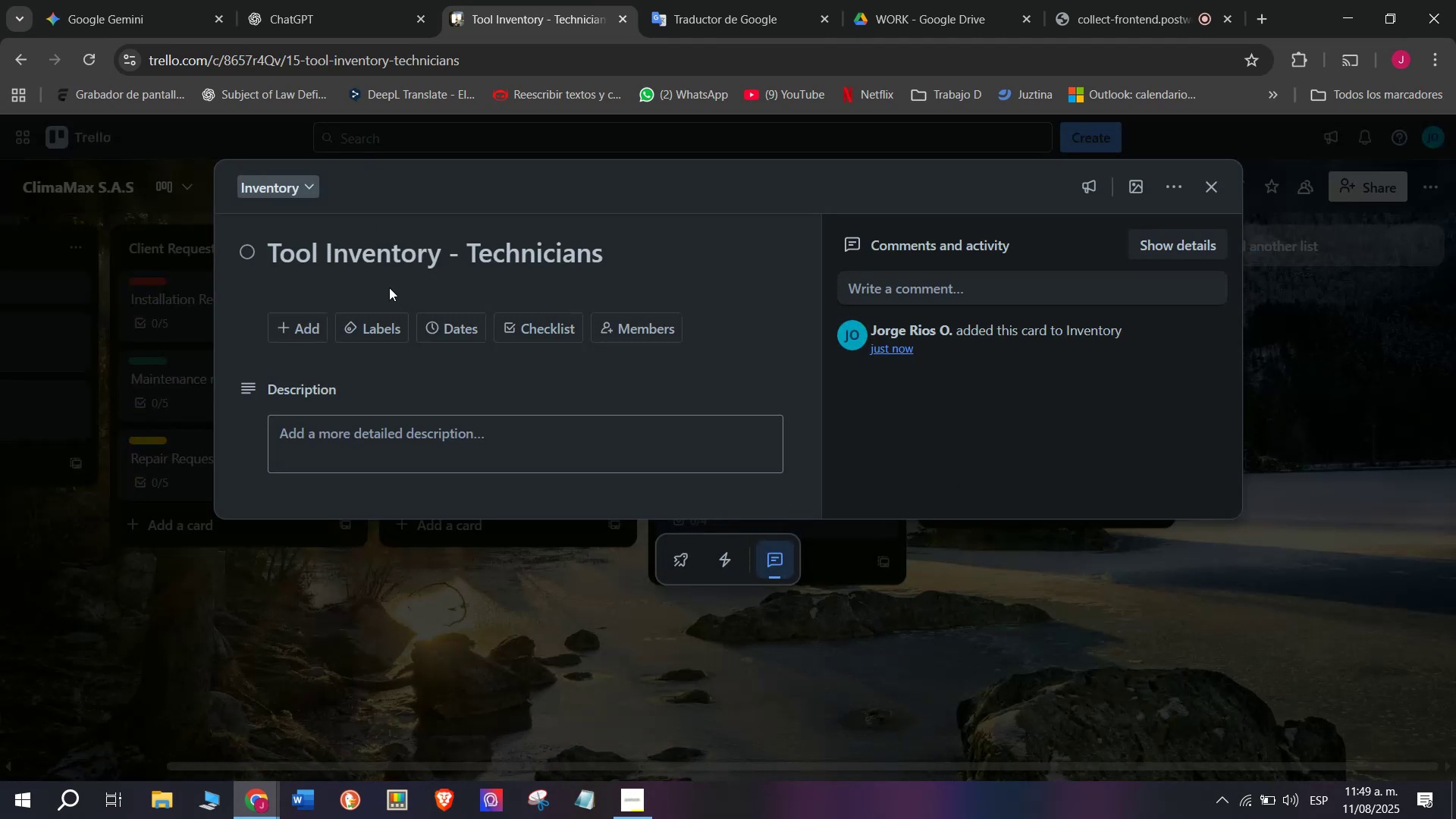 
left_click([537, 325])
 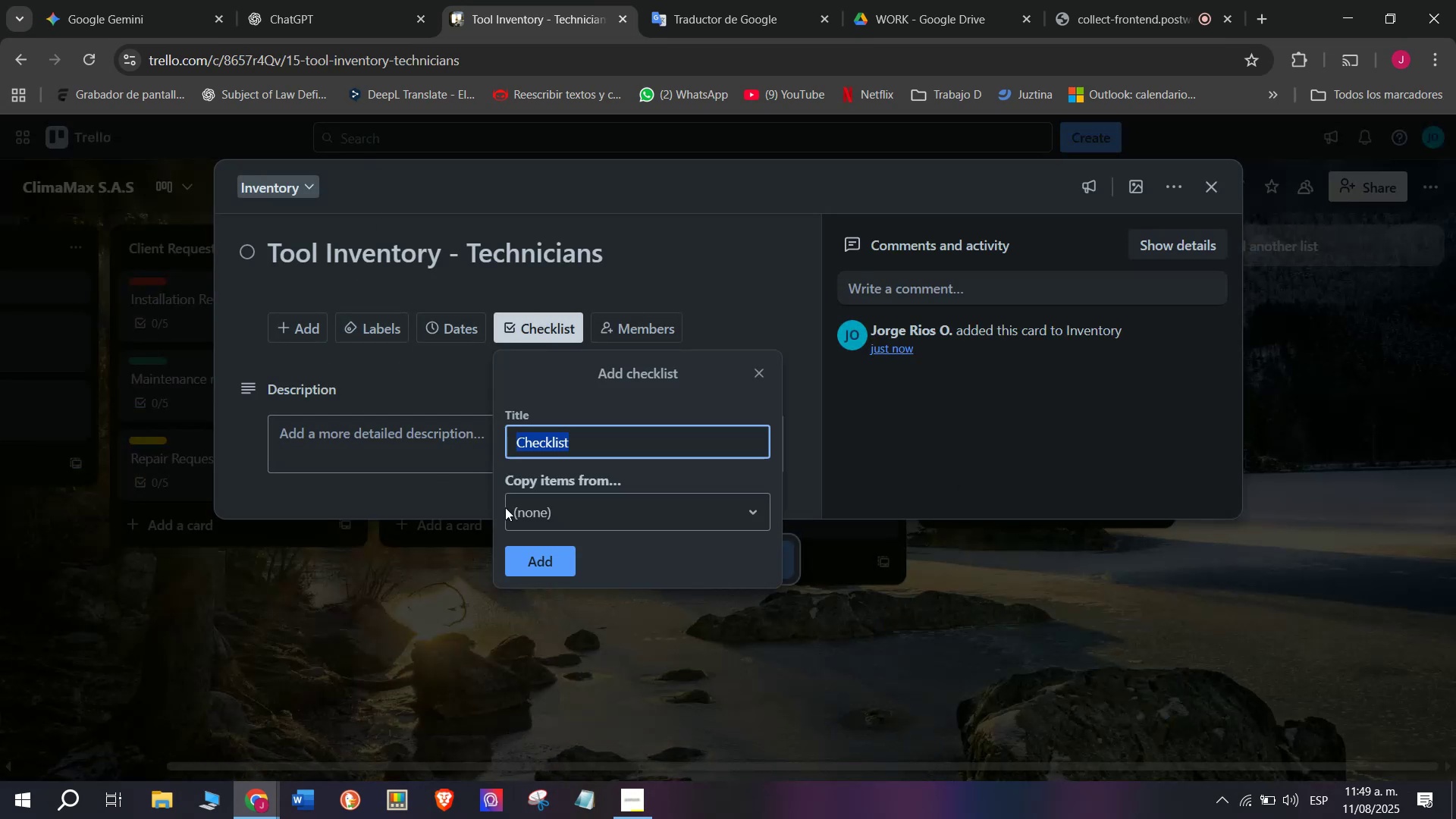 
left_click([536, 560])
 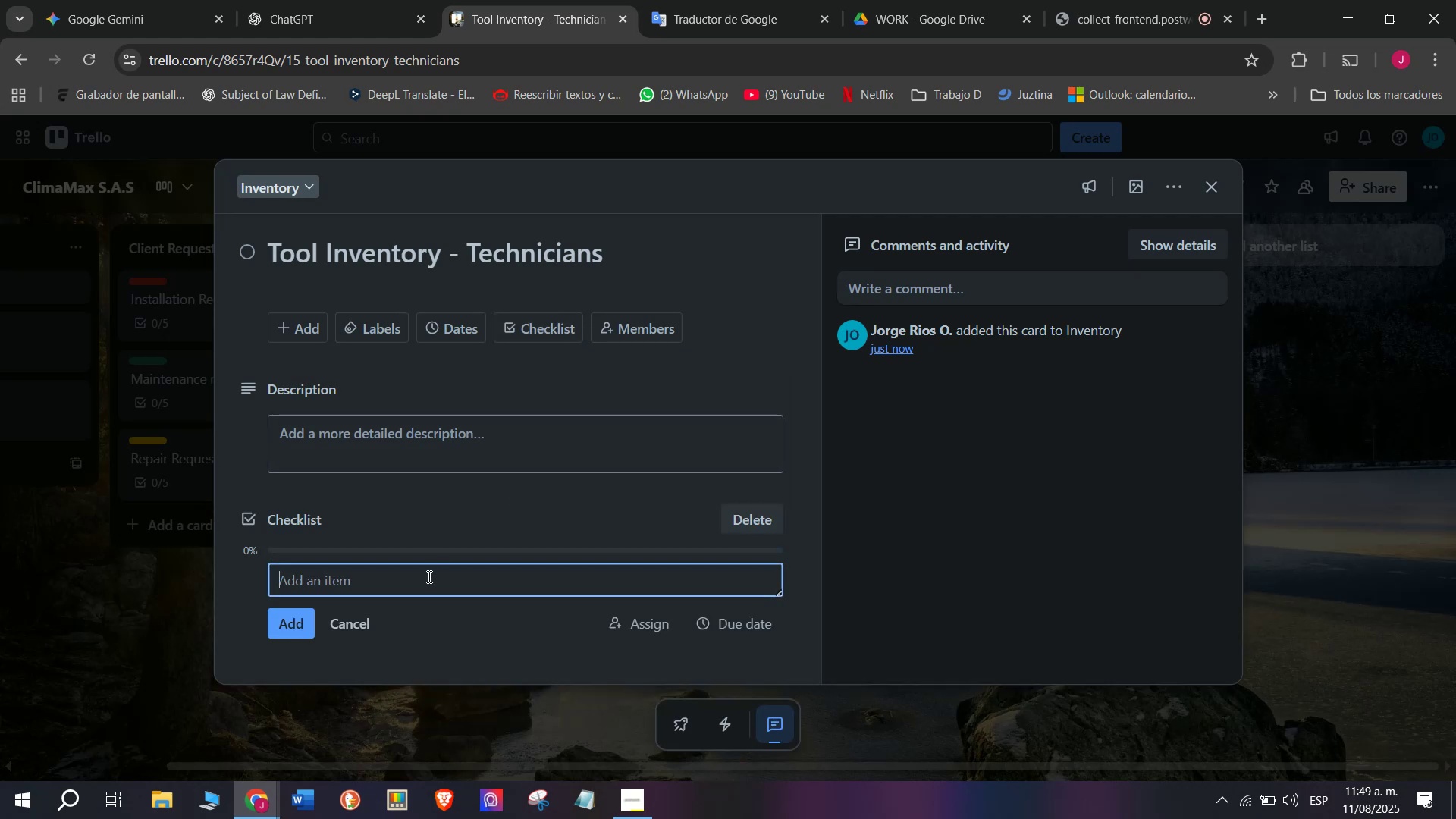 
scroll: coordinate [426, 575], scroll_direction: down, amount: 3.0
 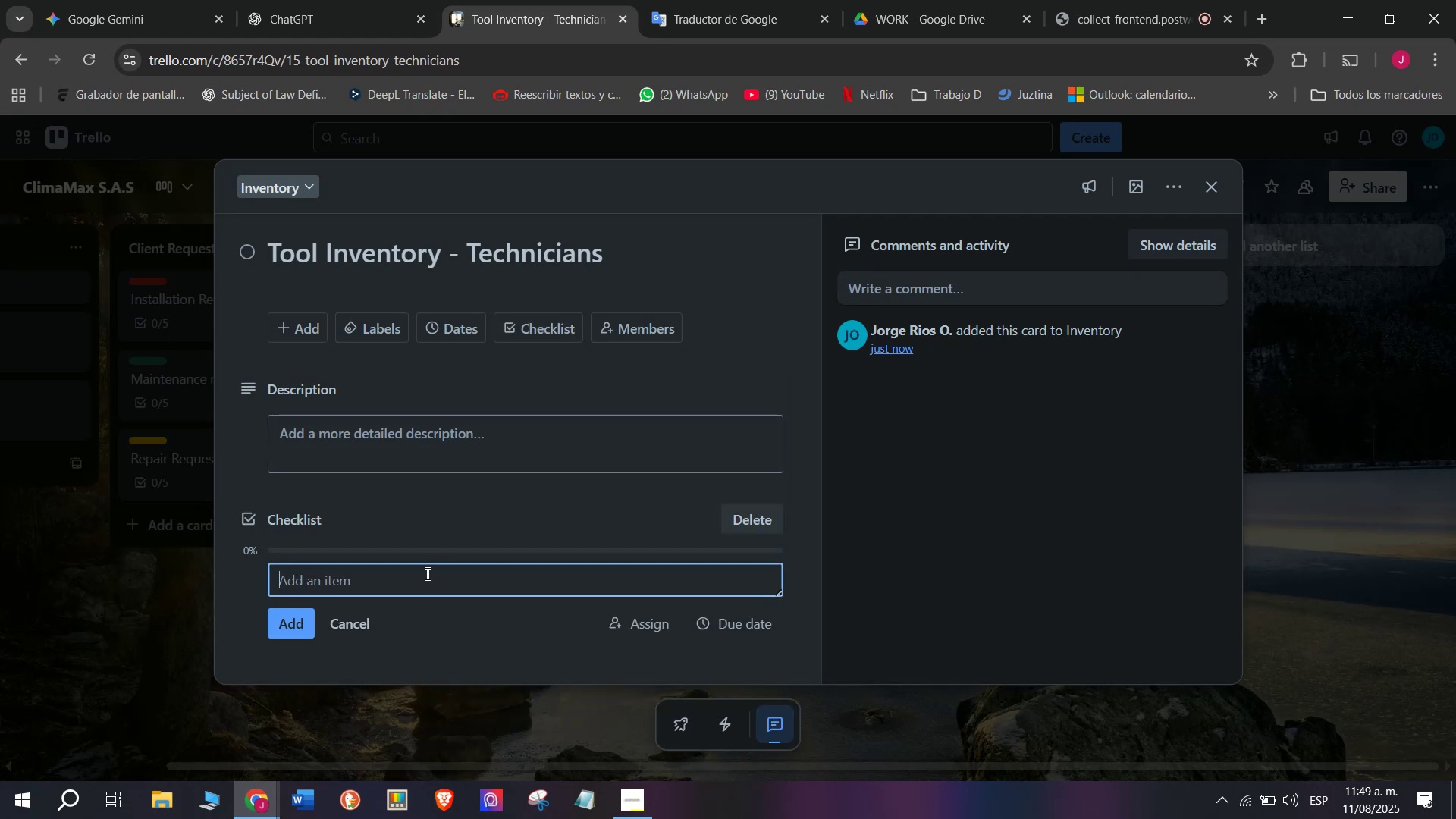 
type(Collets)
key(Backspace)
key(Backspace)
type(ct tools from tecn)
key(Backspace)
type(hnicians)
 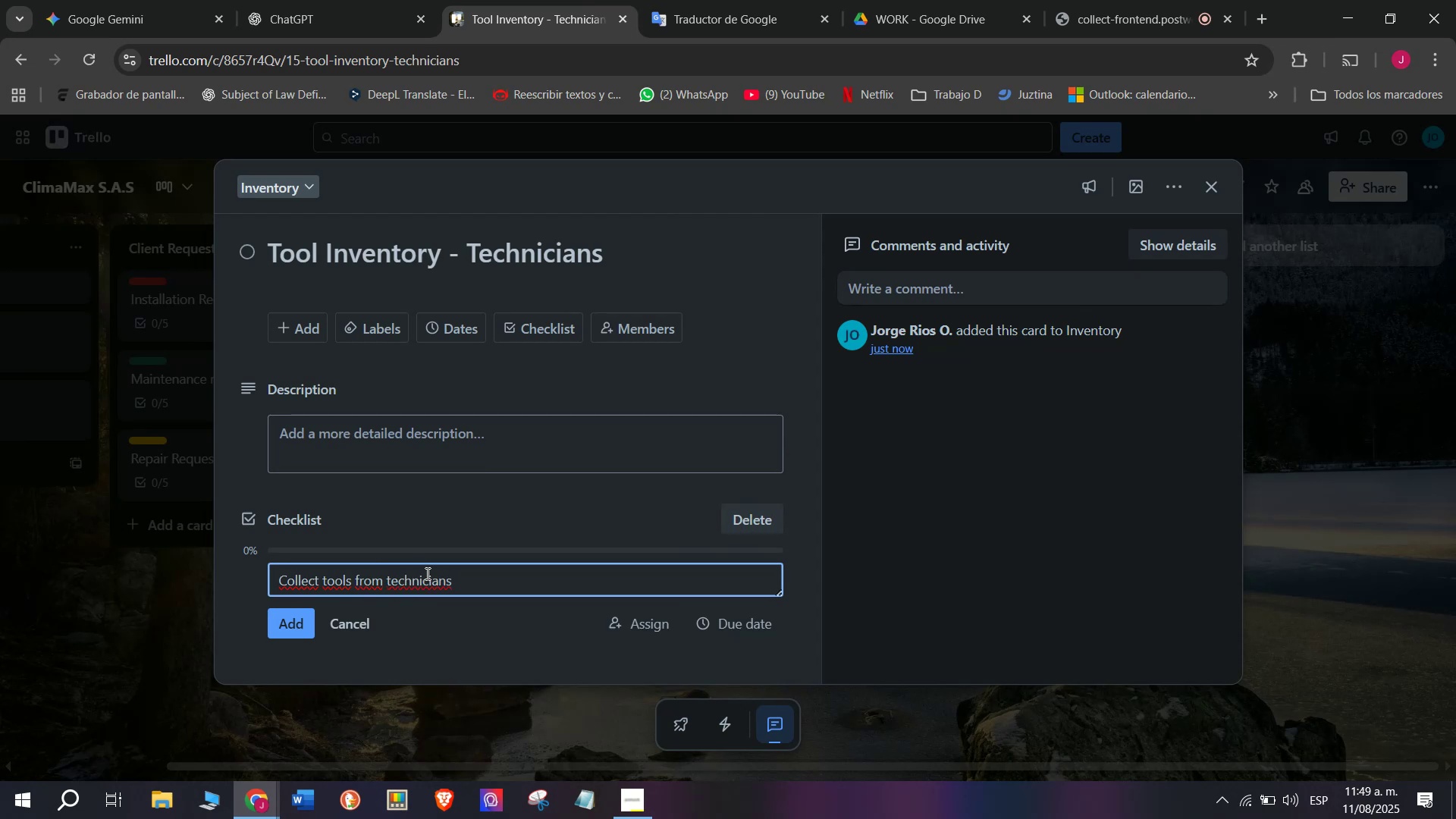 
key(Enter)
 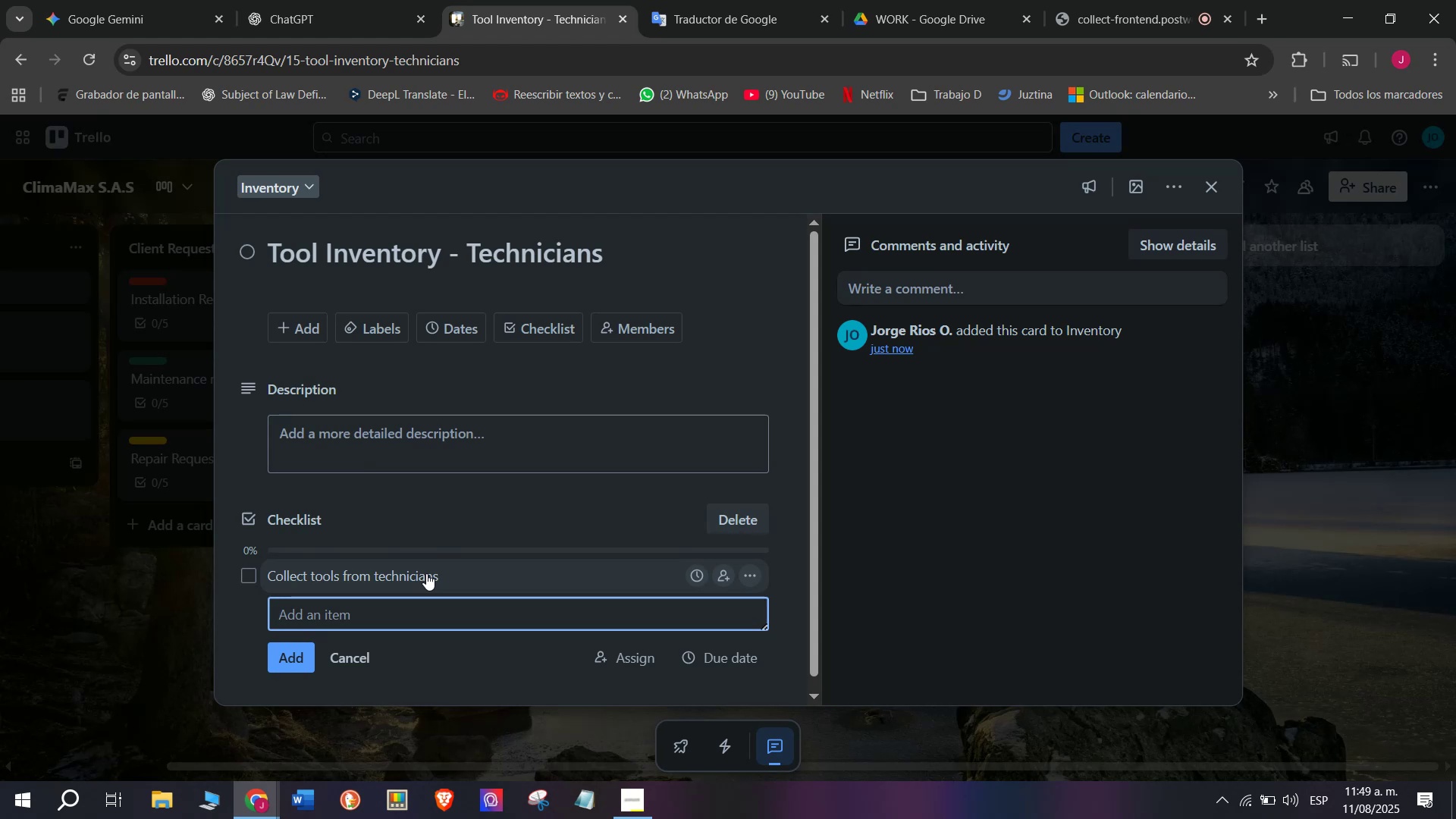 
type(Inspect condition)
 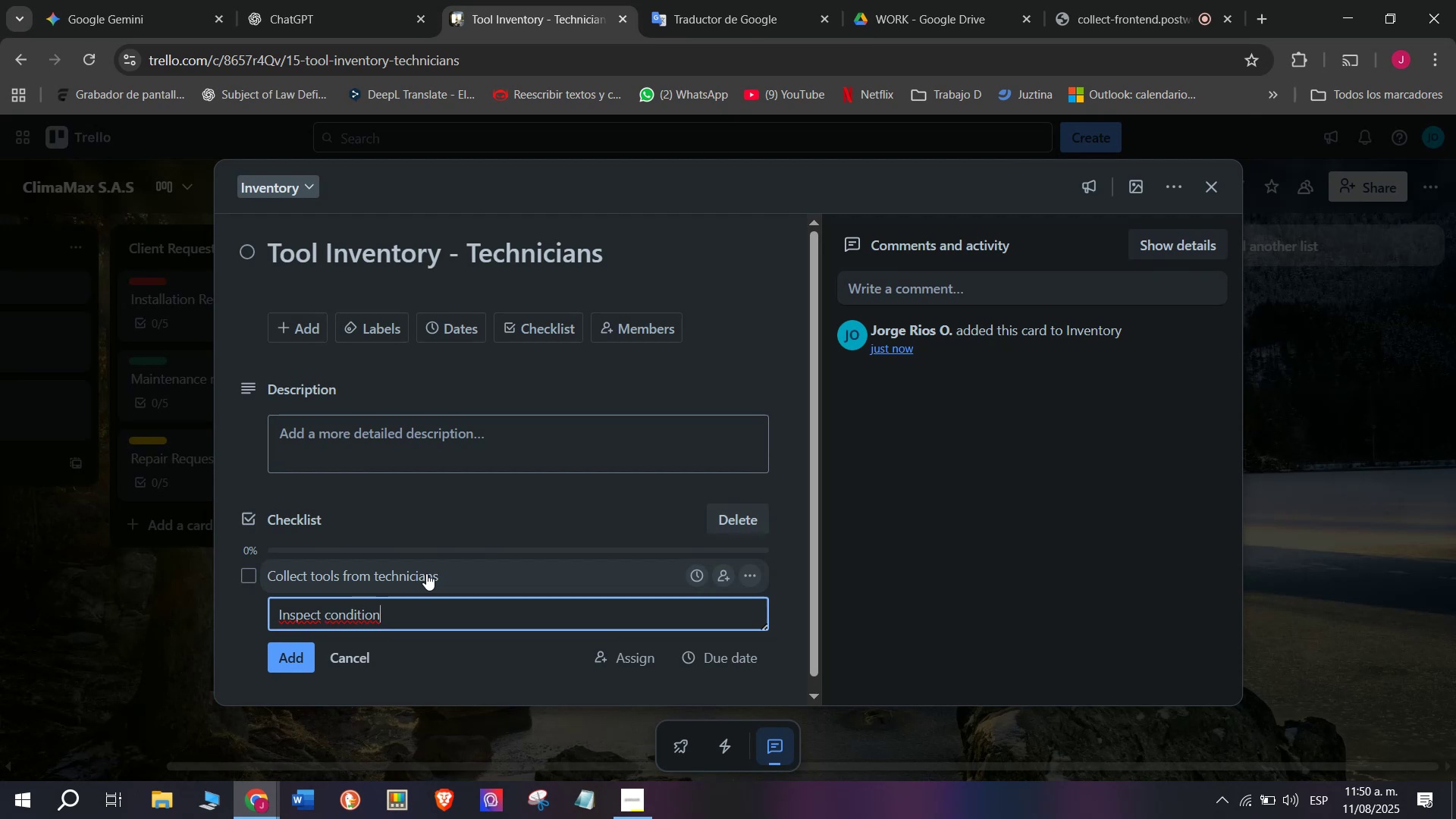 
key(Enter)
 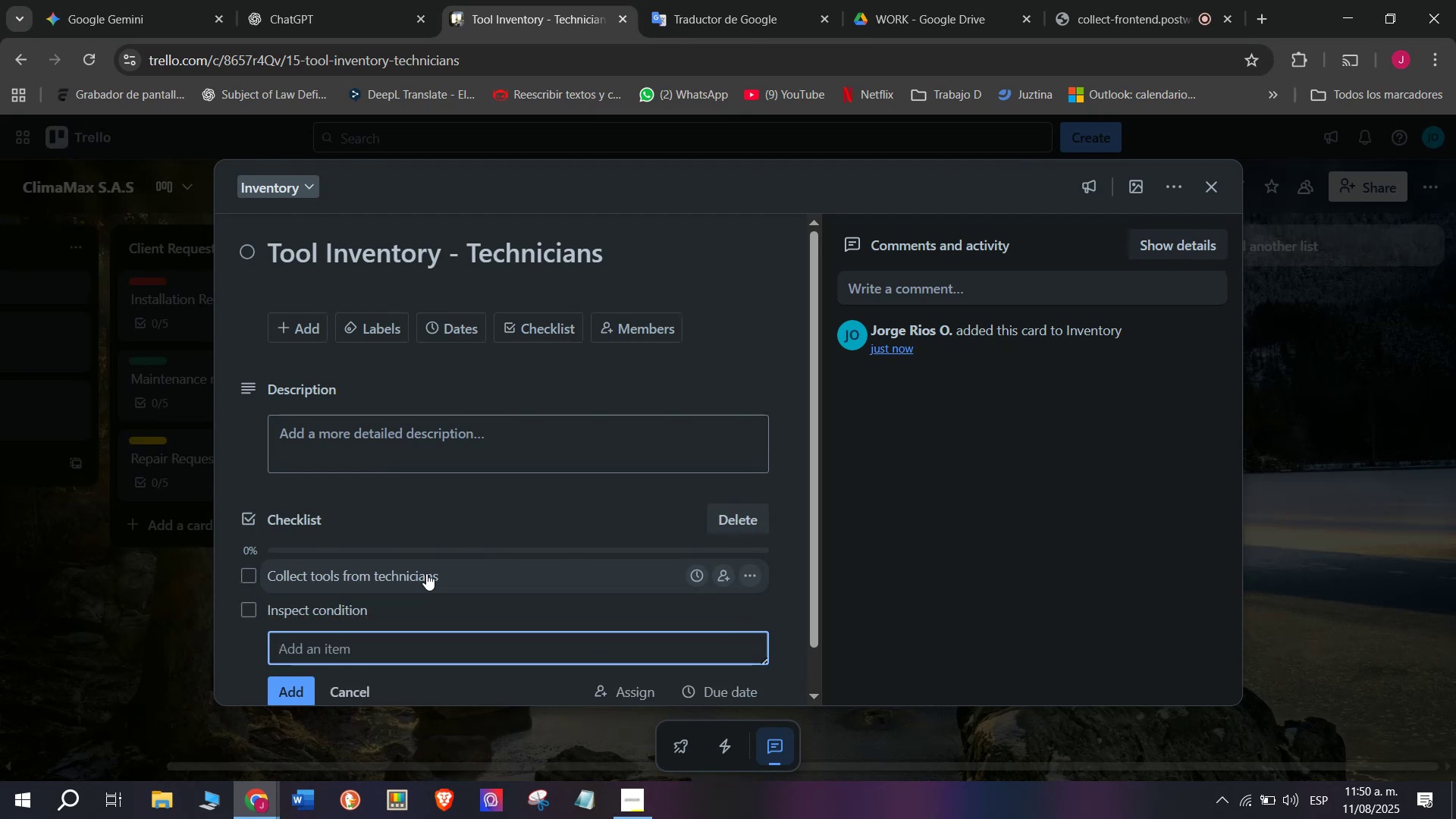 
type(Replace damaged tools)
 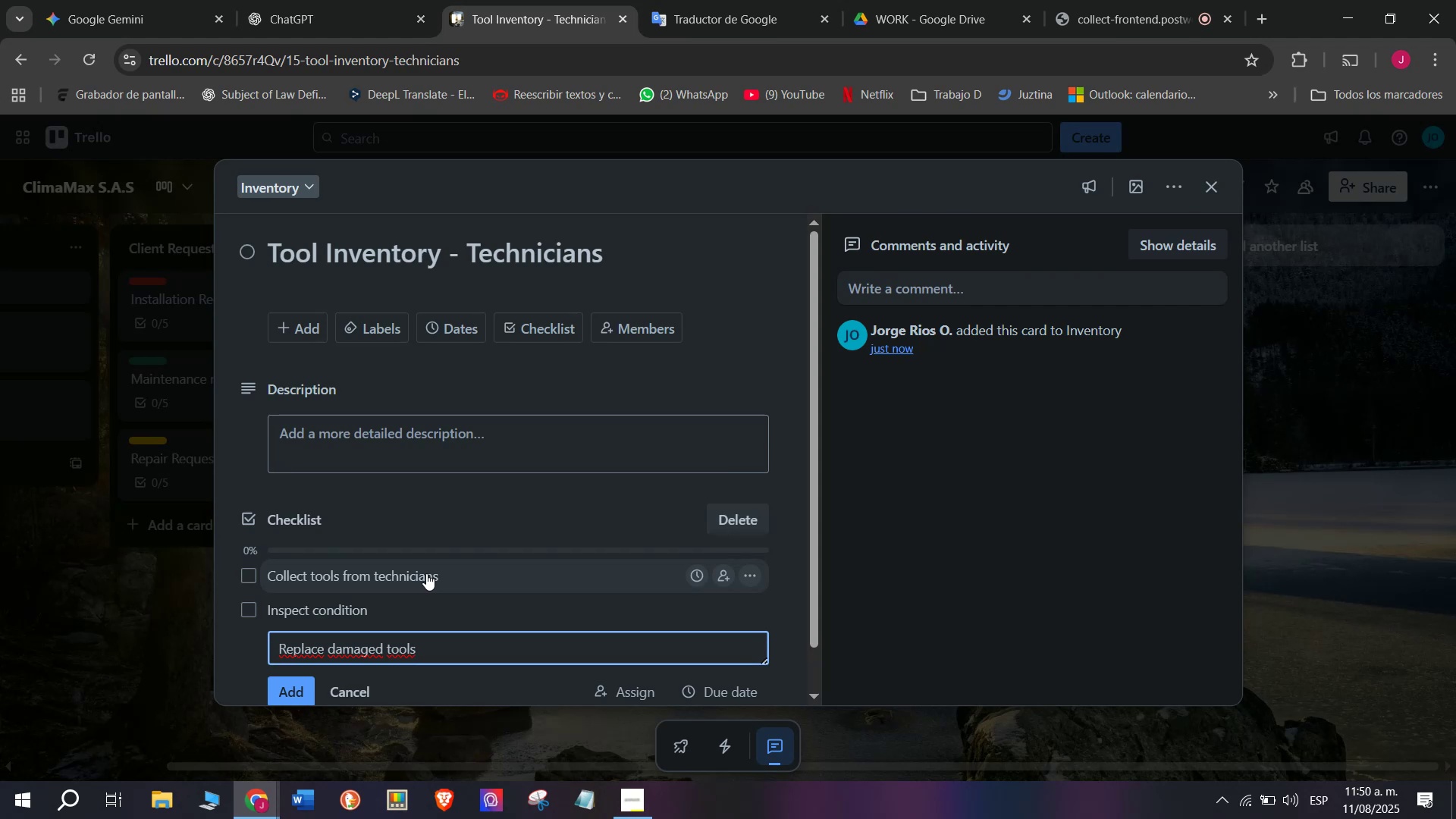 
key(Space)
 